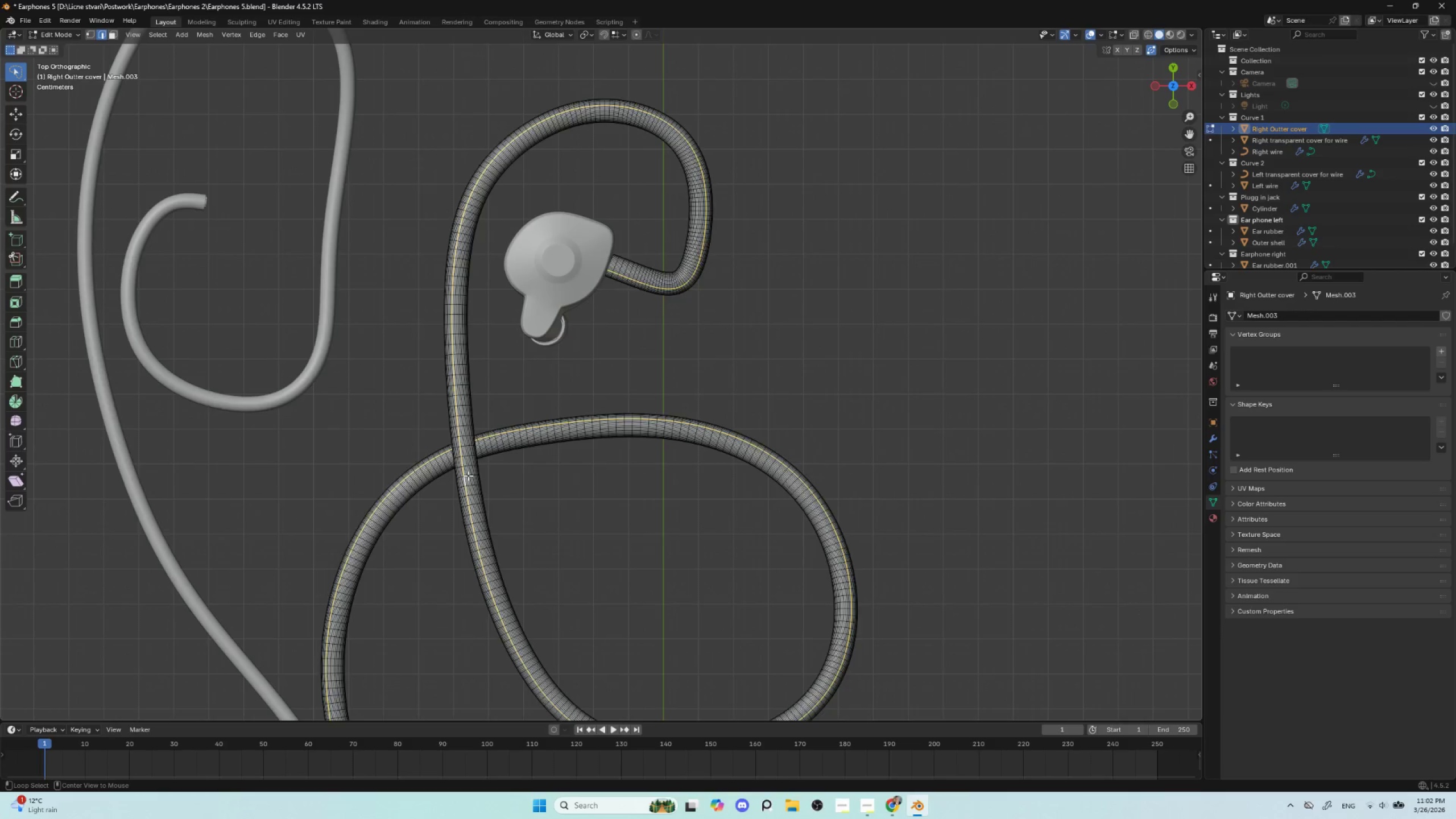 
left_click([466, 475])
 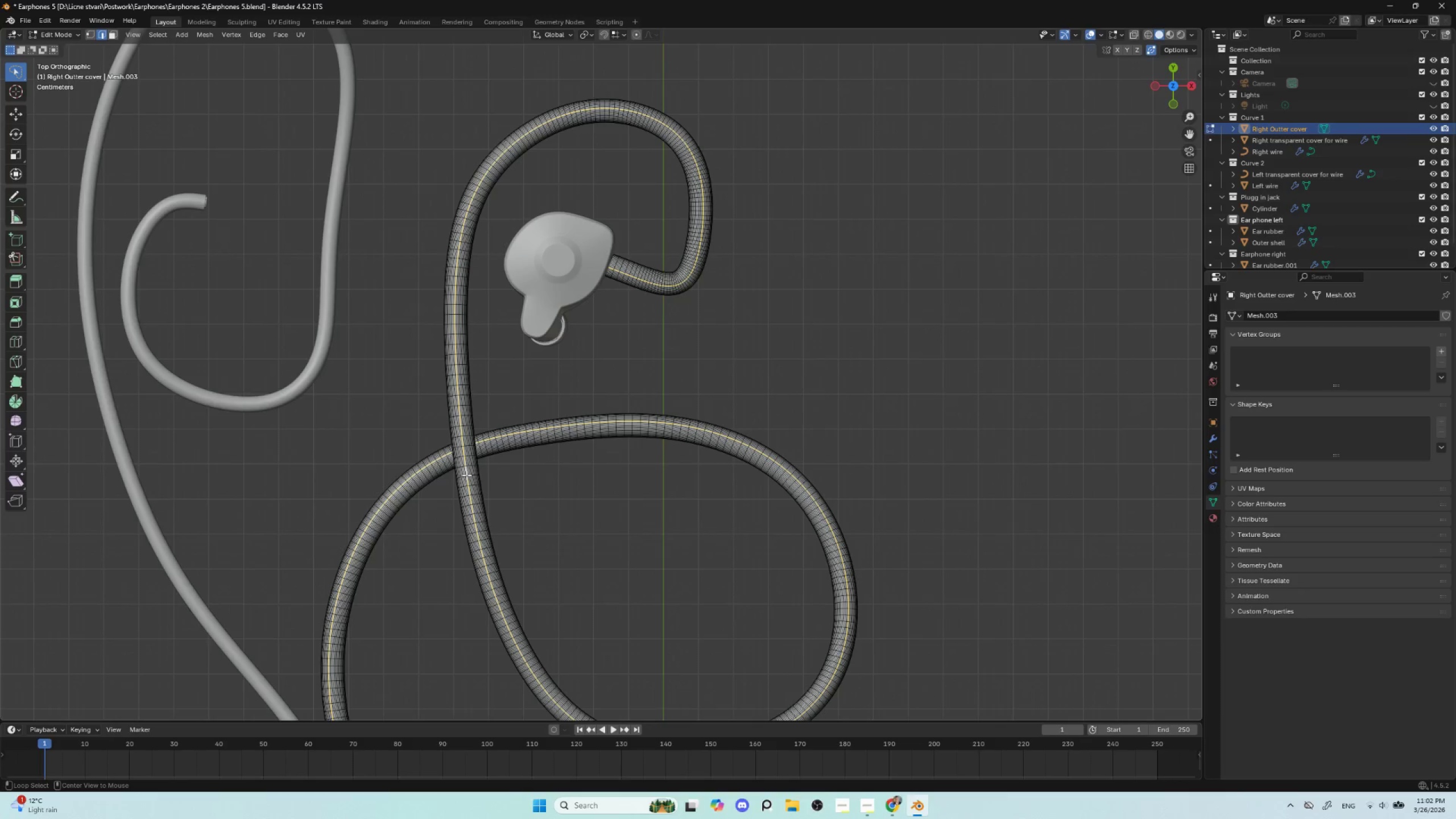 
hold_key(key=AltLeft, duration=1.53)
left_click([462, 475])
 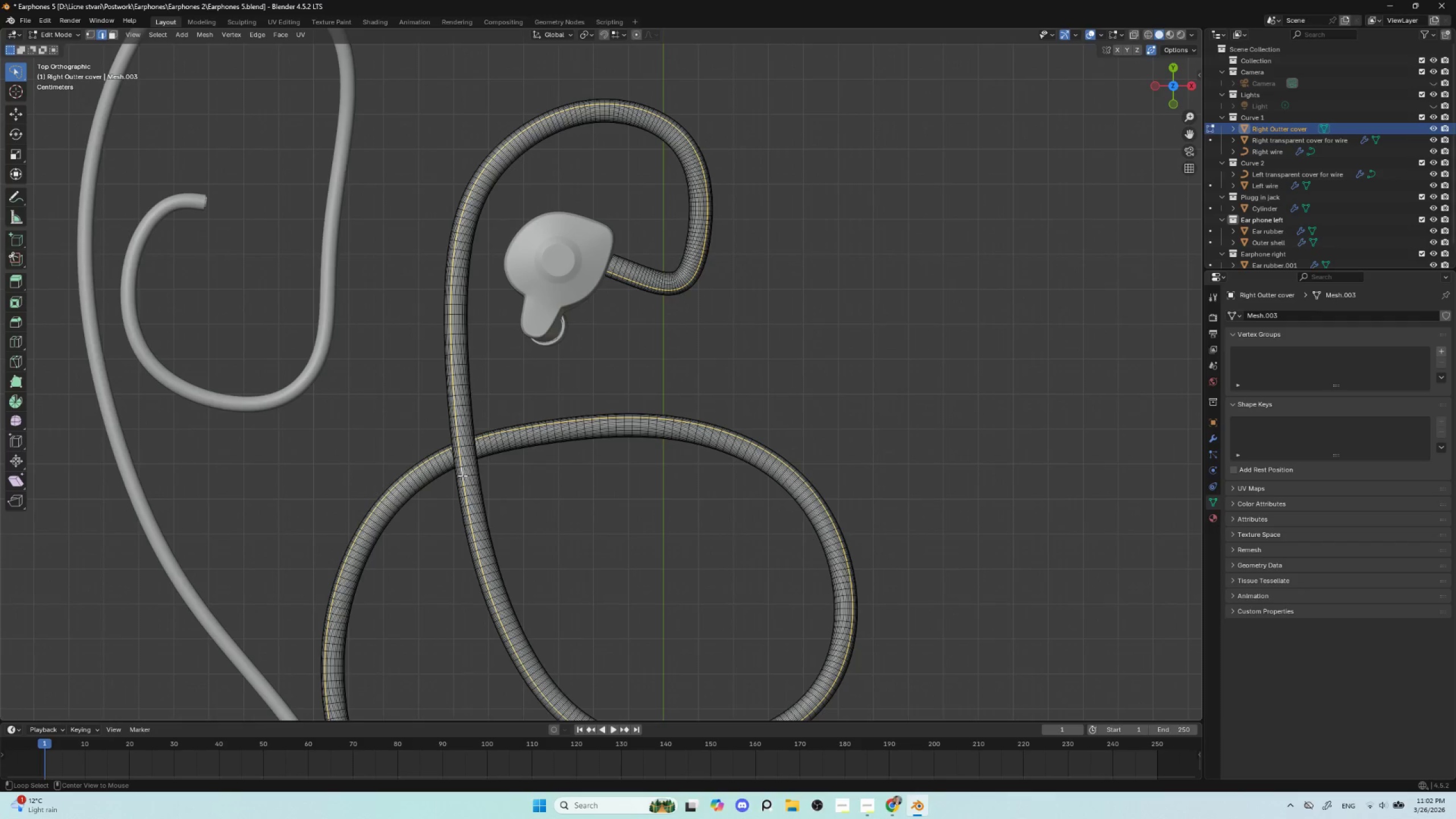 
hold_key(key=AltLeft, duration=1.19)
left_click([466, 475])
 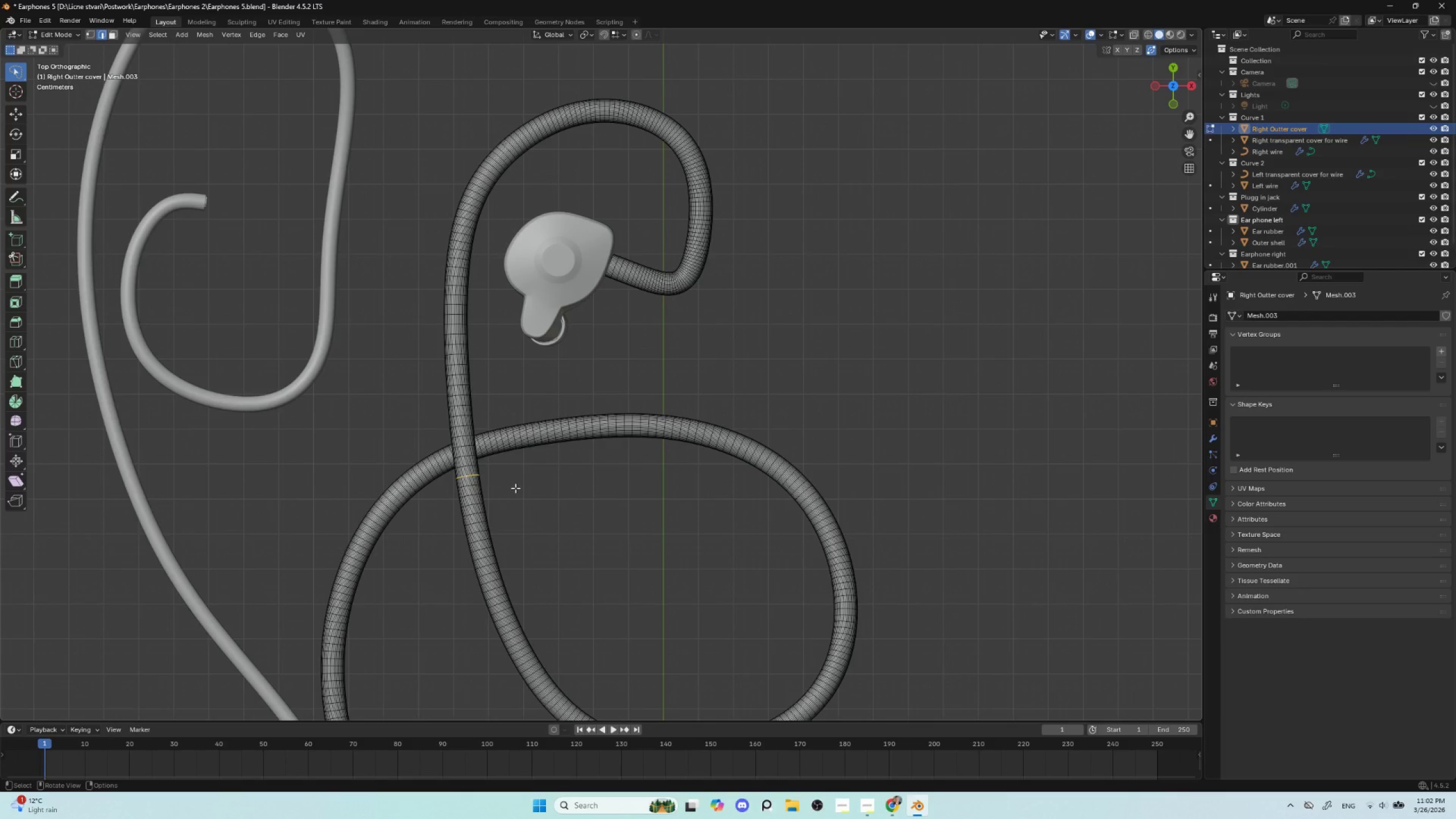 
key(V)
 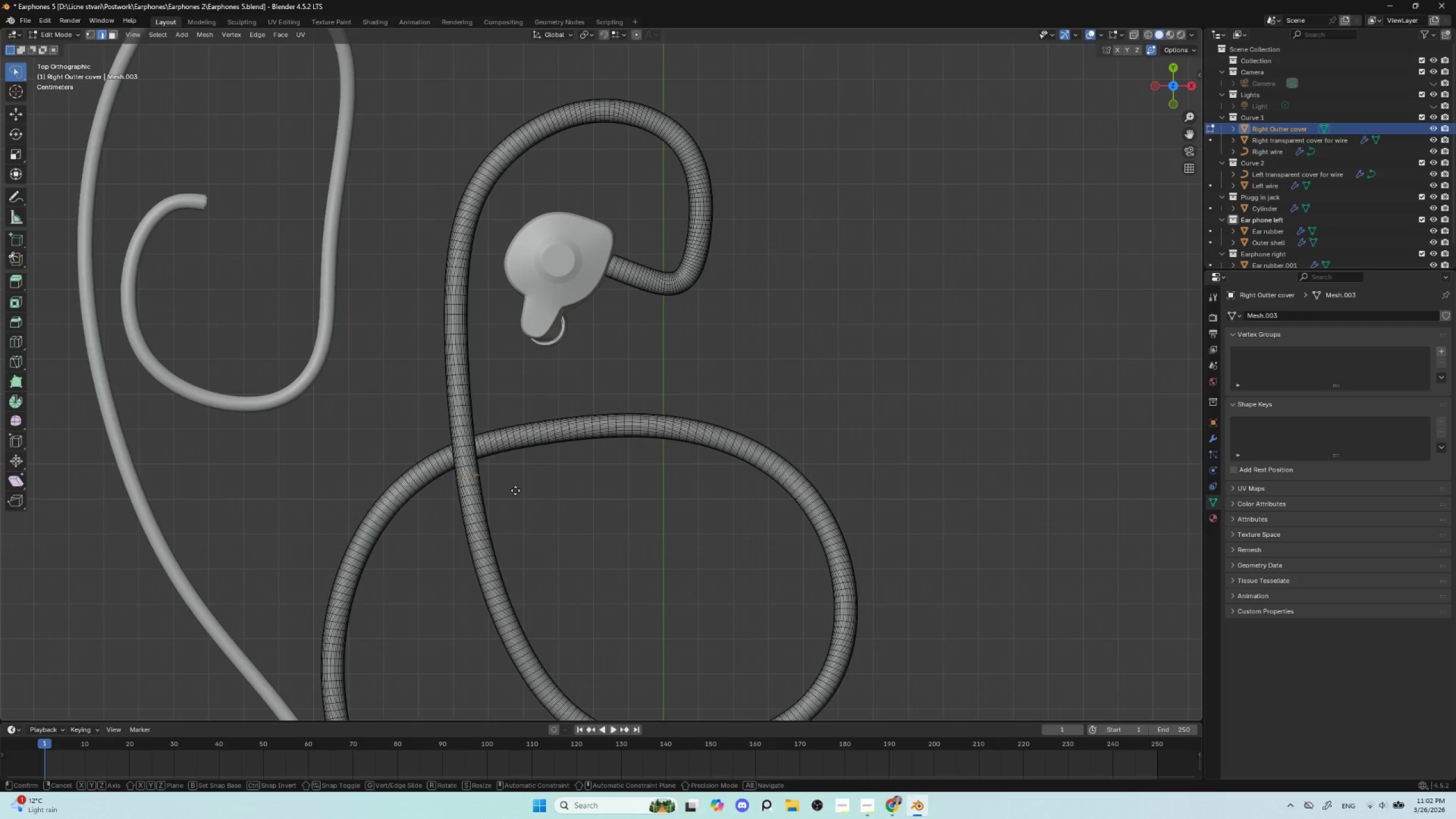 
key(Escape)
 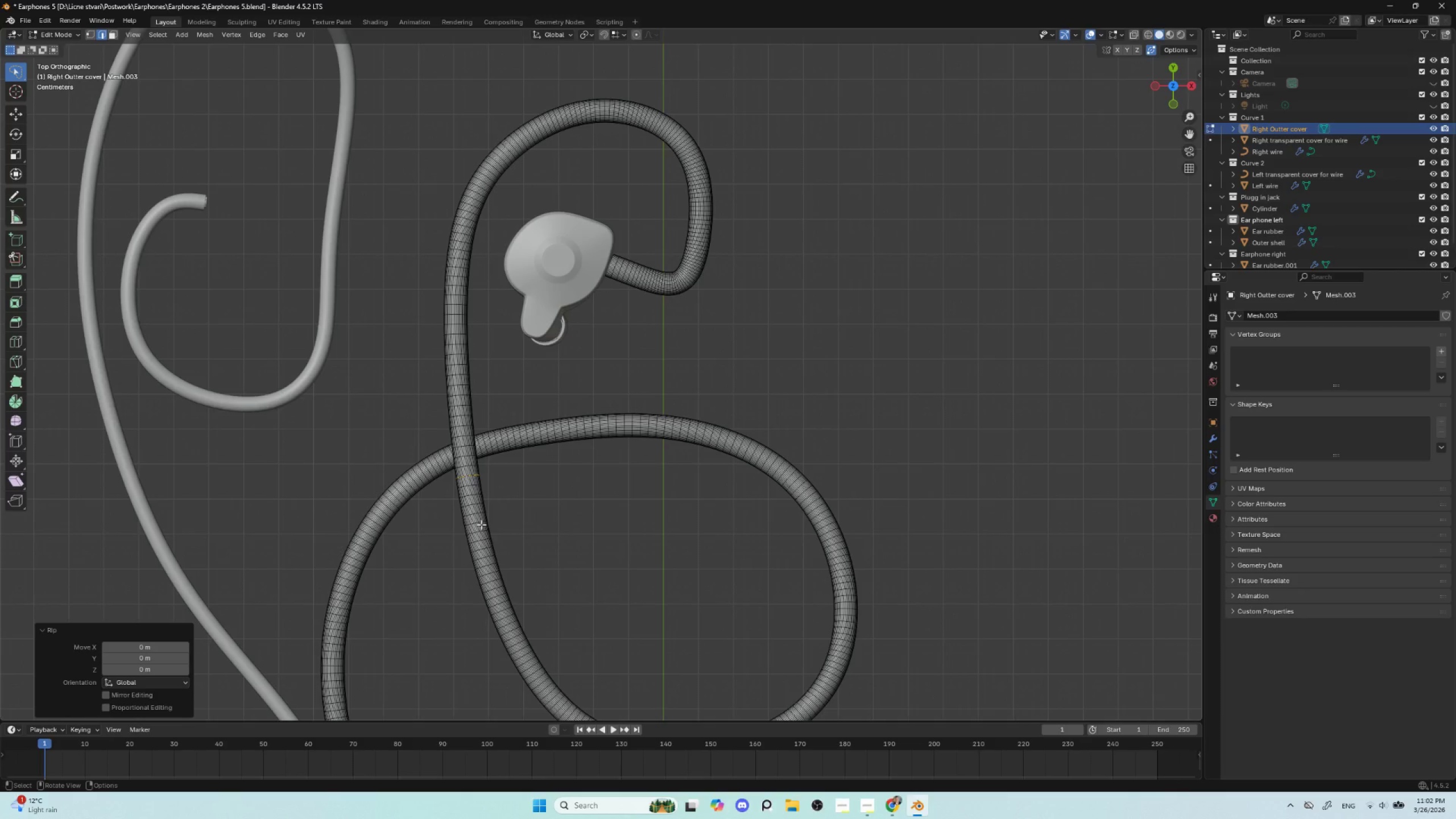 
key(L)
 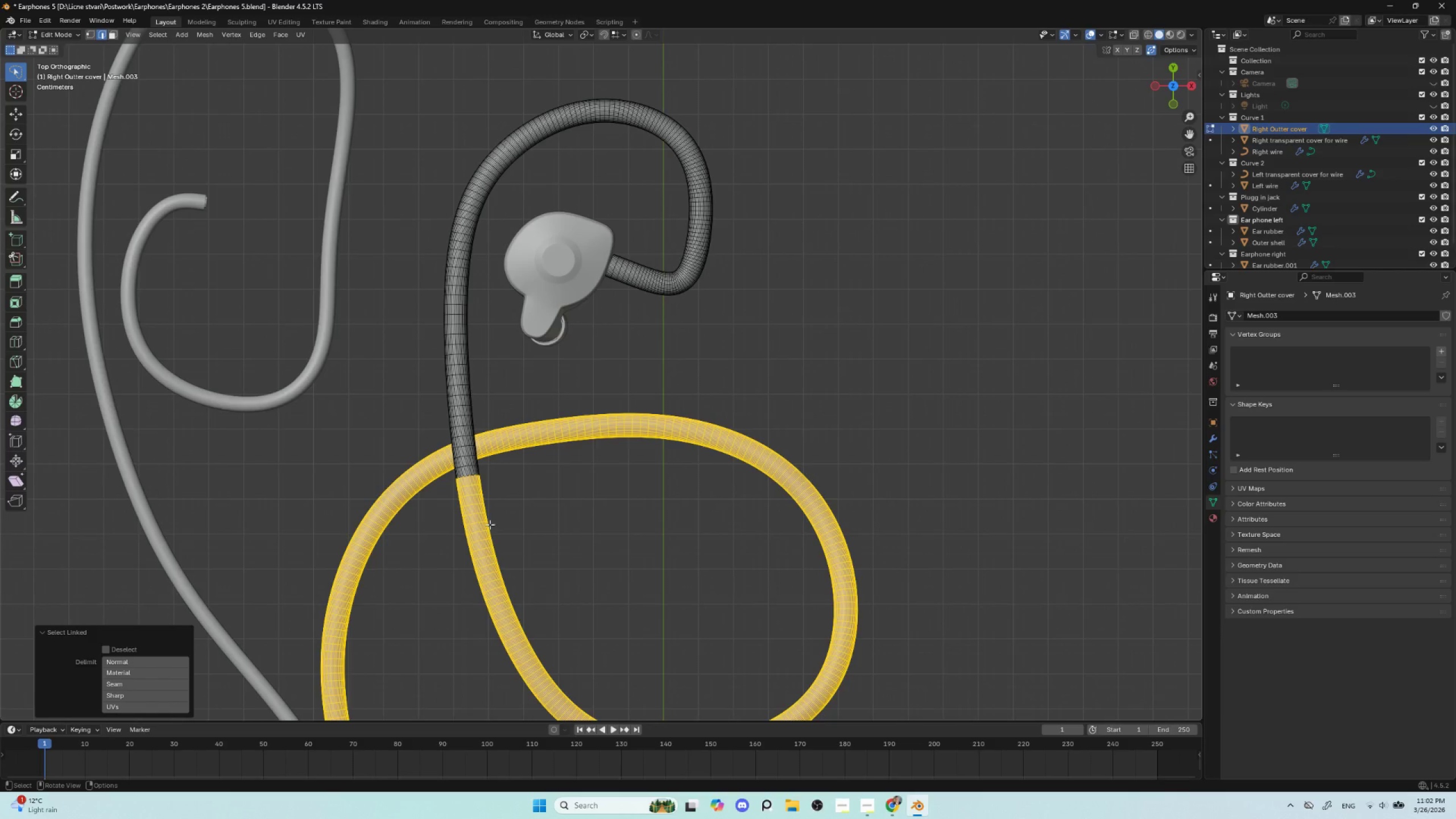 
key(Delete)
 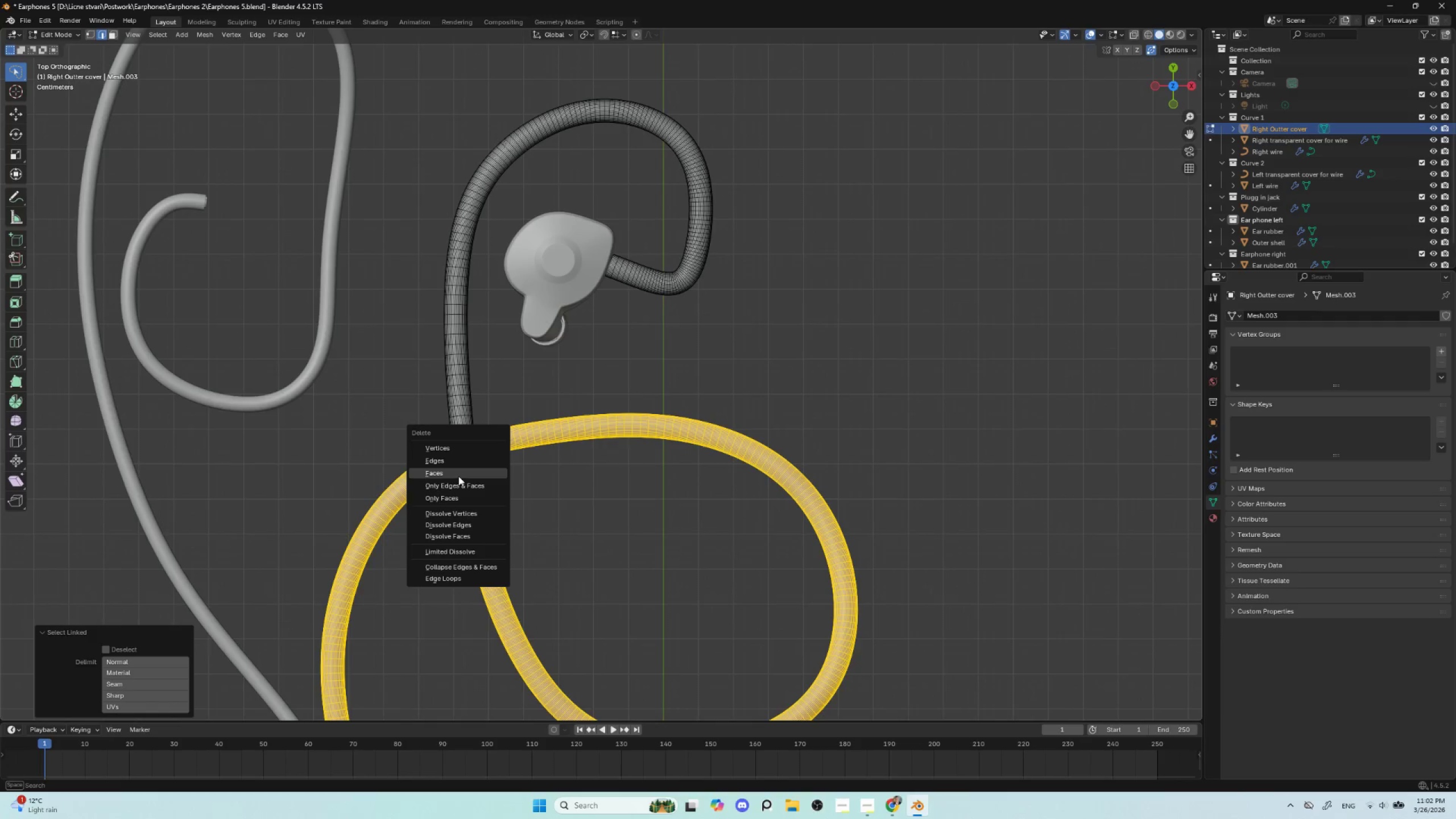 
left_click([458, 475])
 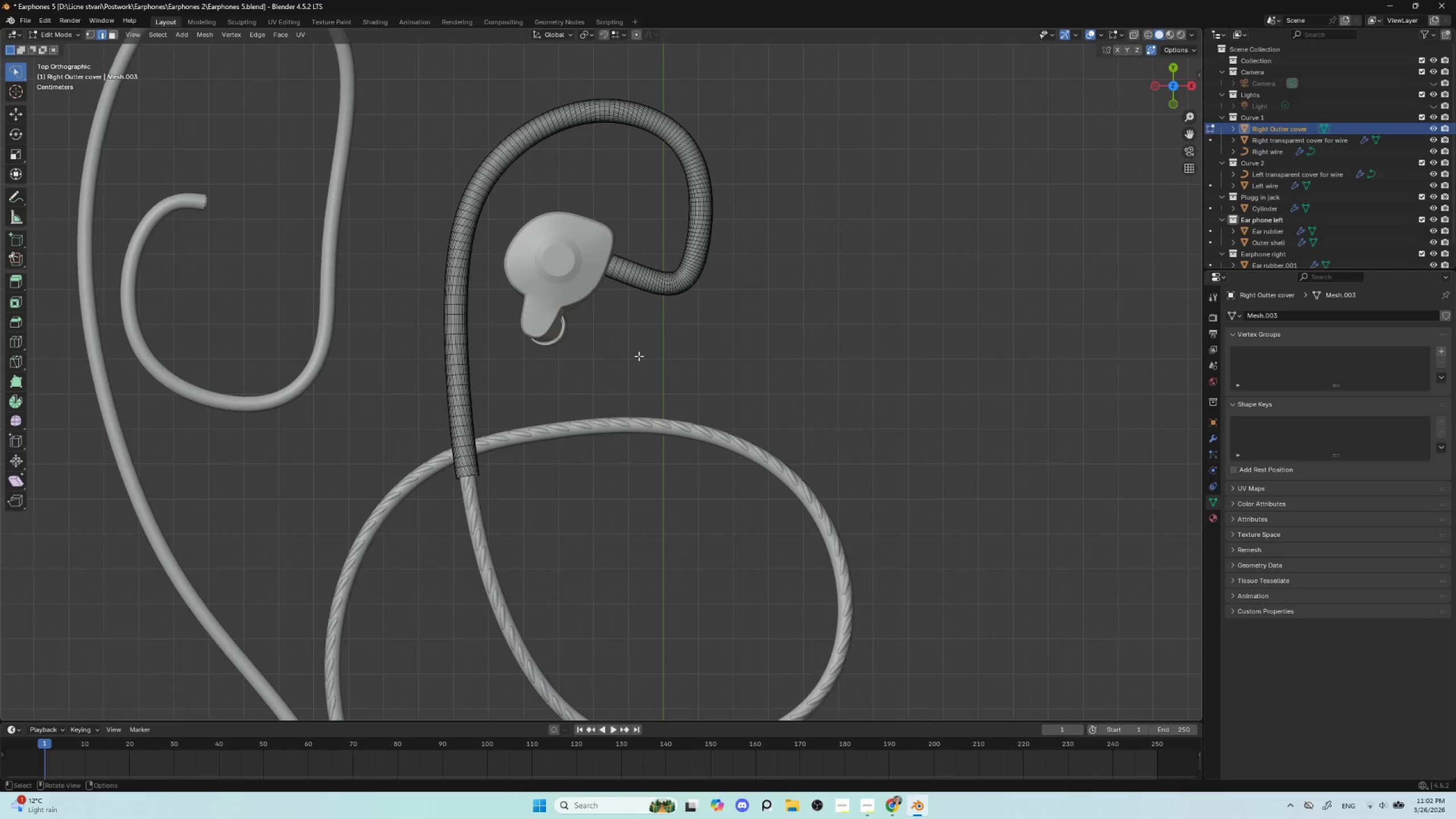 
key(Tab)
 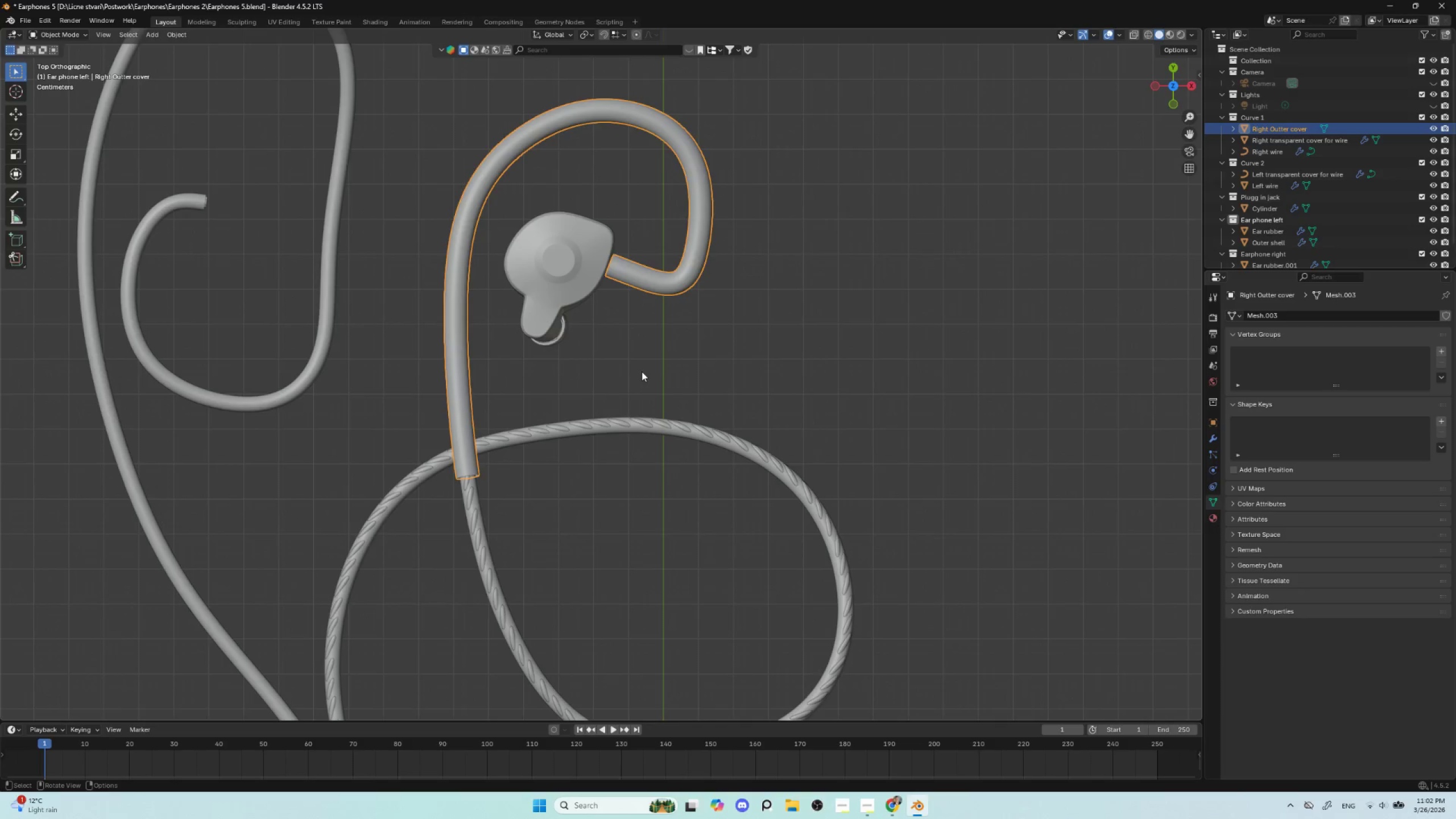 
left_click([664, 362])
 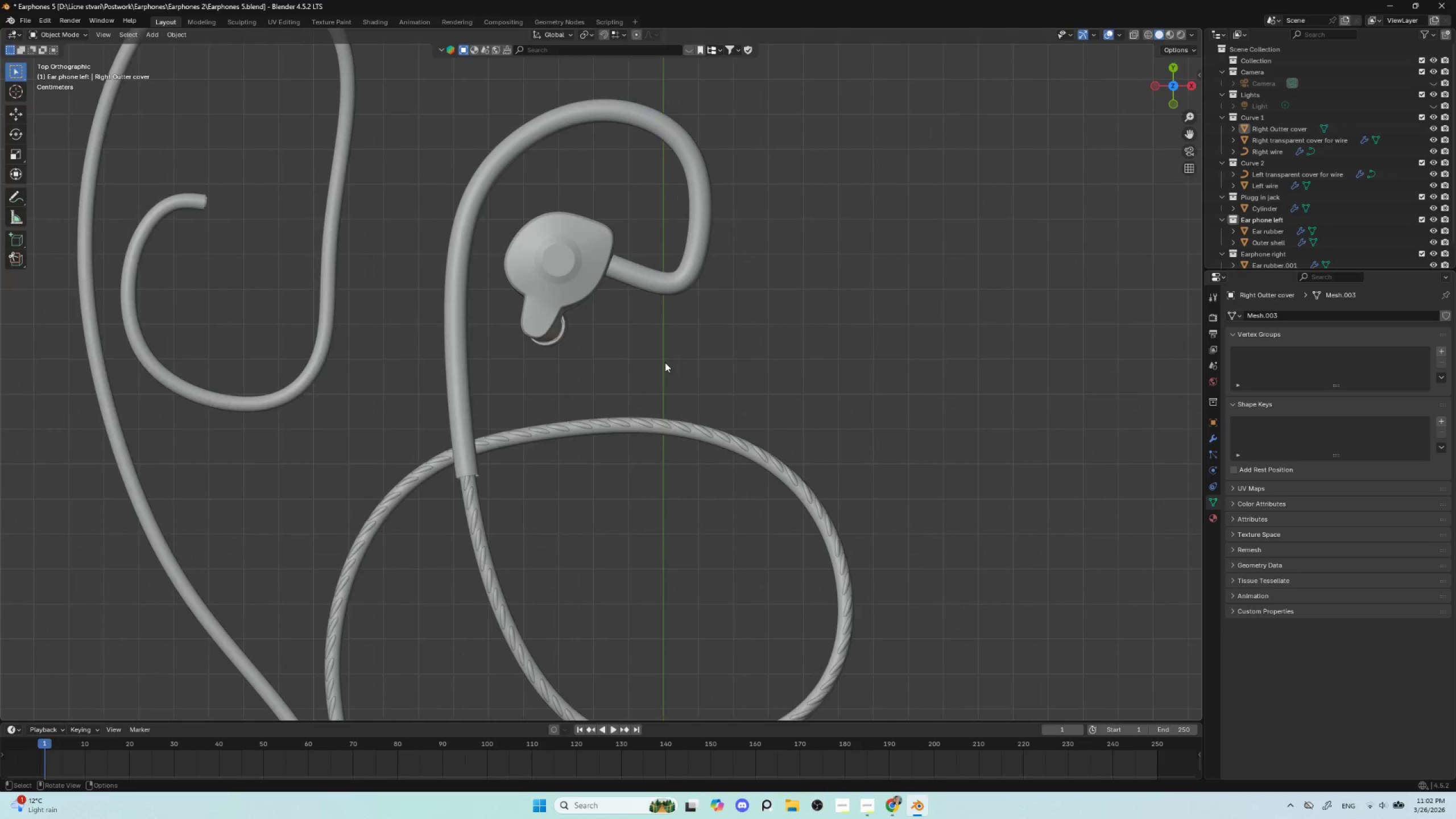 
scroll: coordinate [664, 372], scroll_direction: down, amount: 4.0
 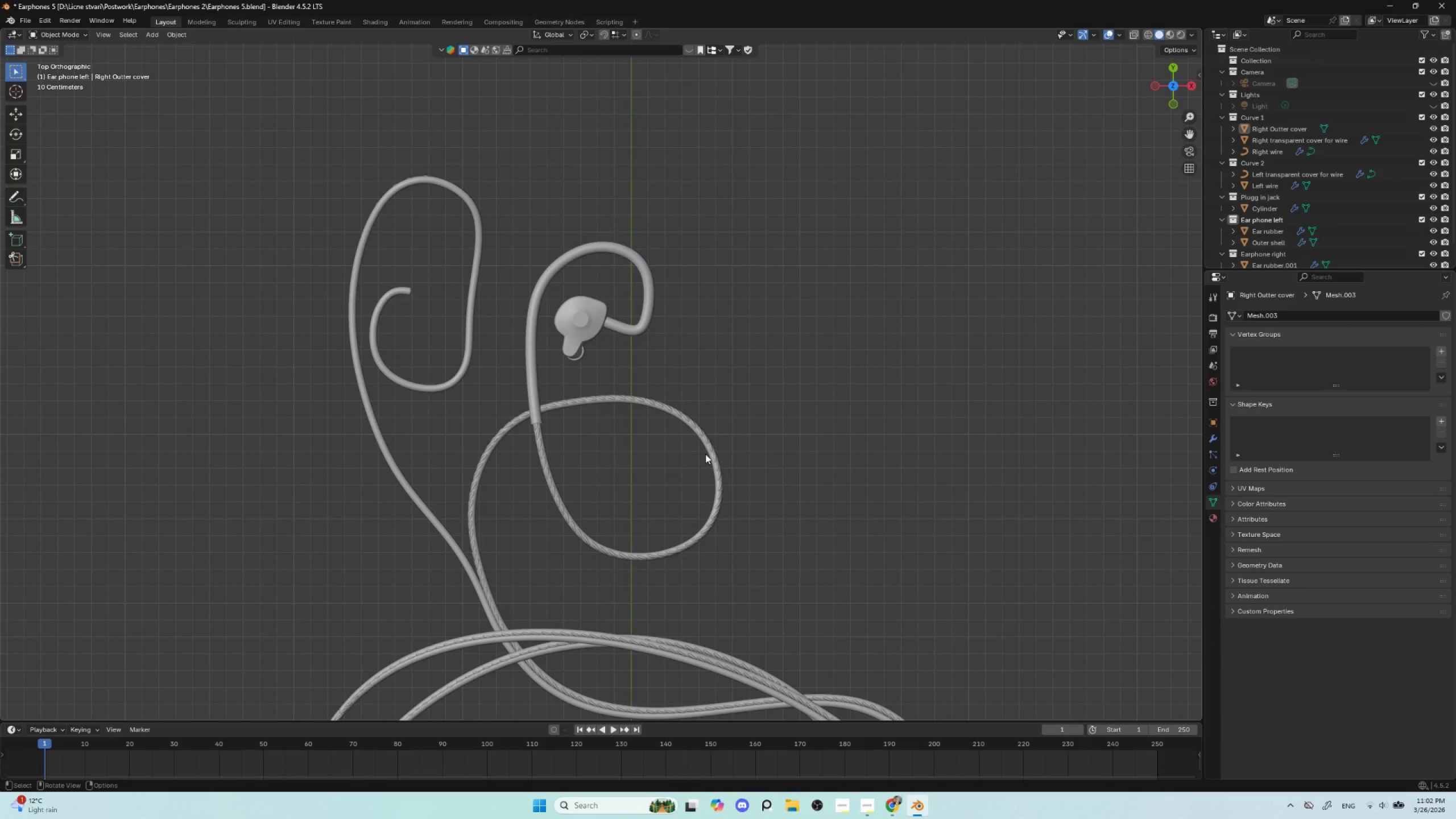 
scroll: coordinate [703, 453], scroll_direction: up, amount: 2.0
 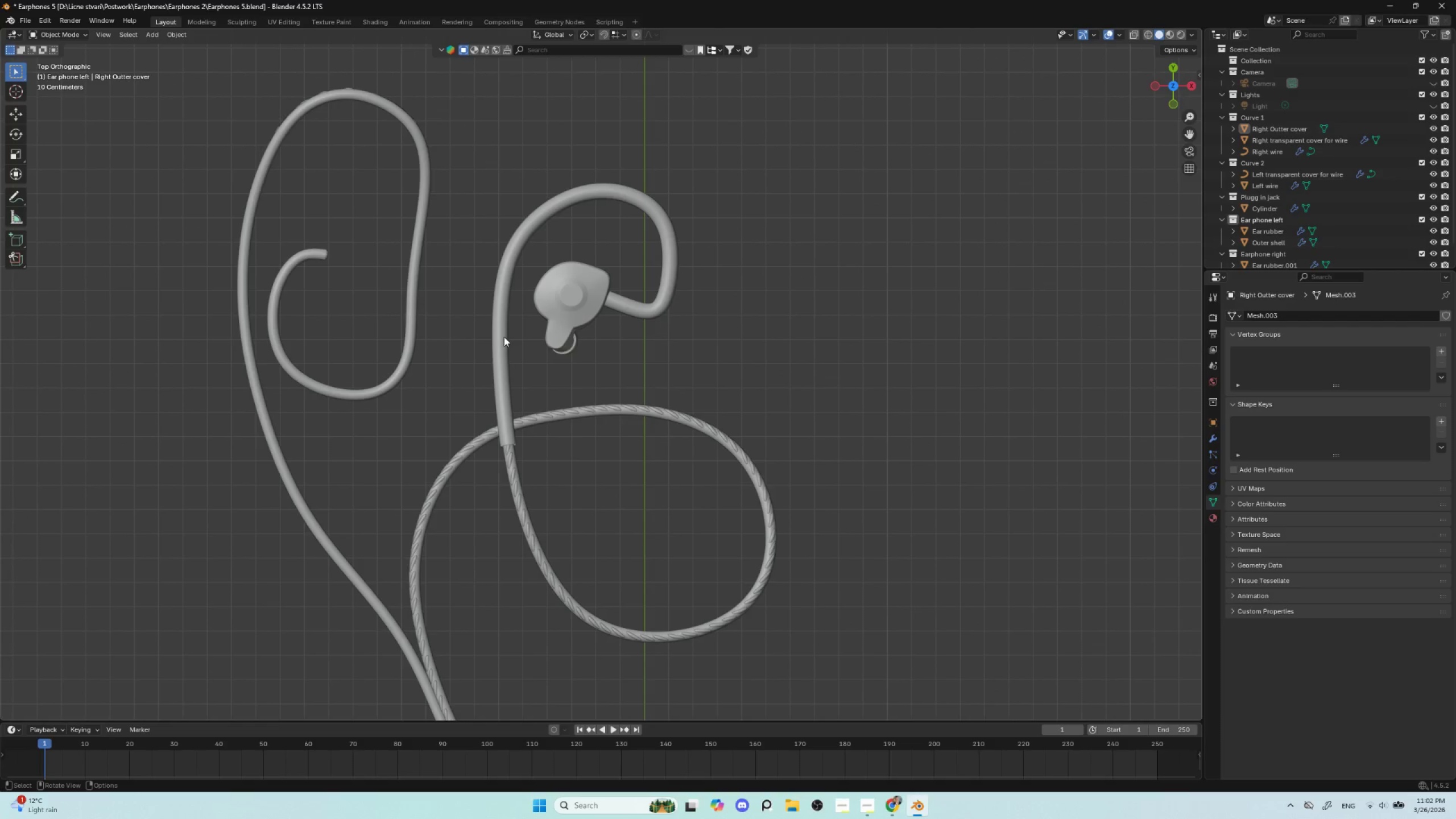 
left_click([410, 274])
 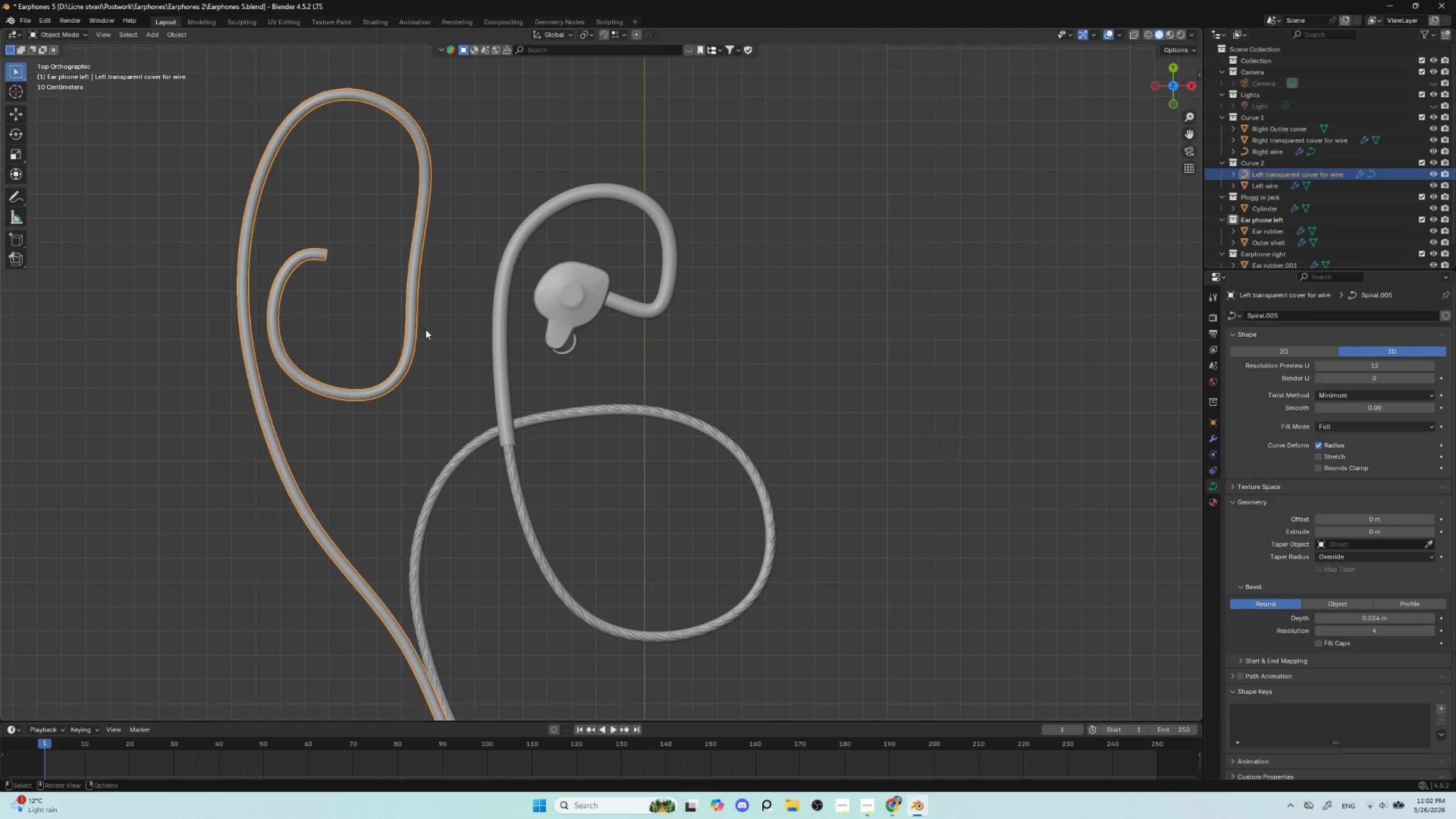 
key(Shift+D)
 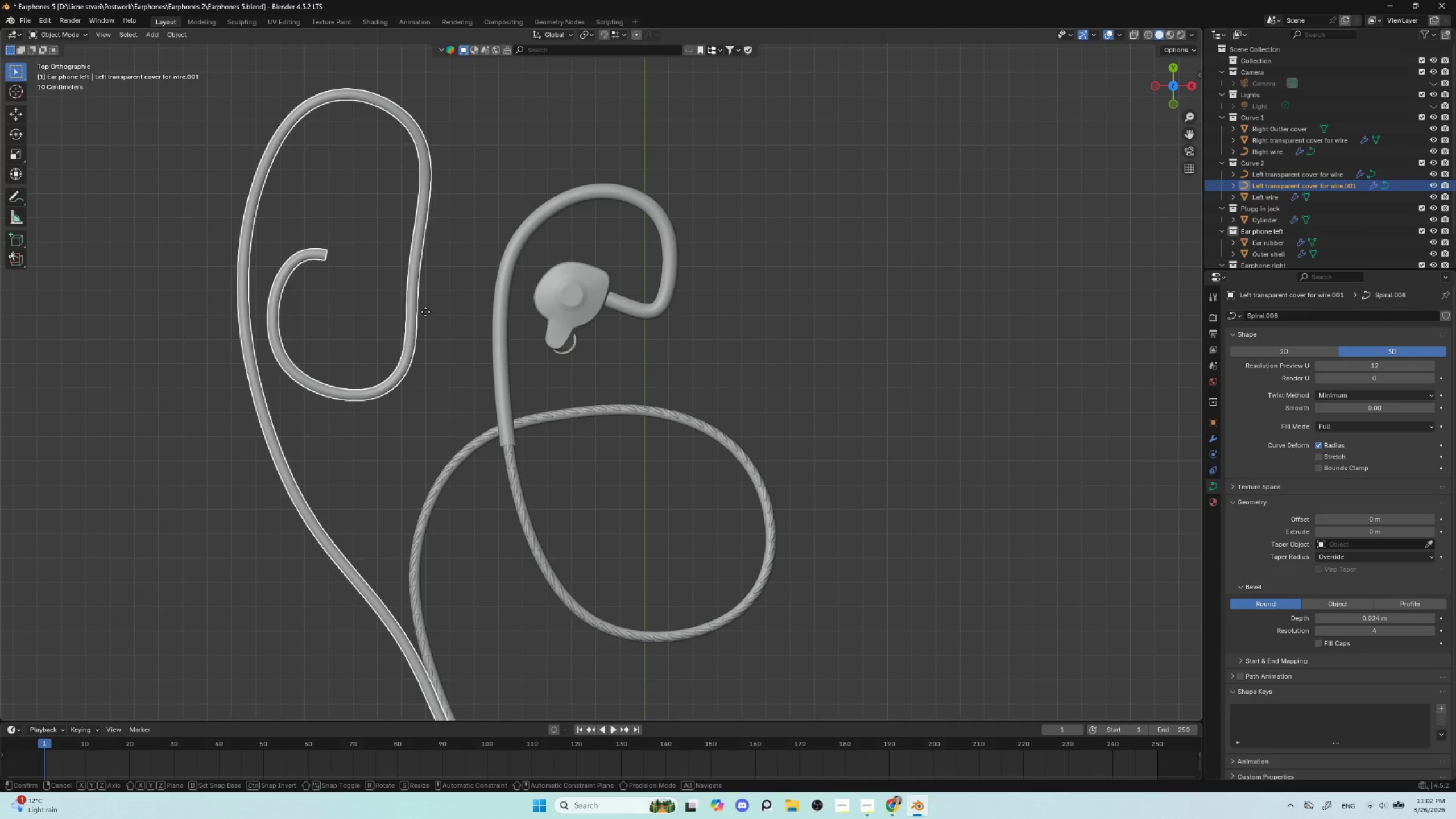 
key(Escape)
 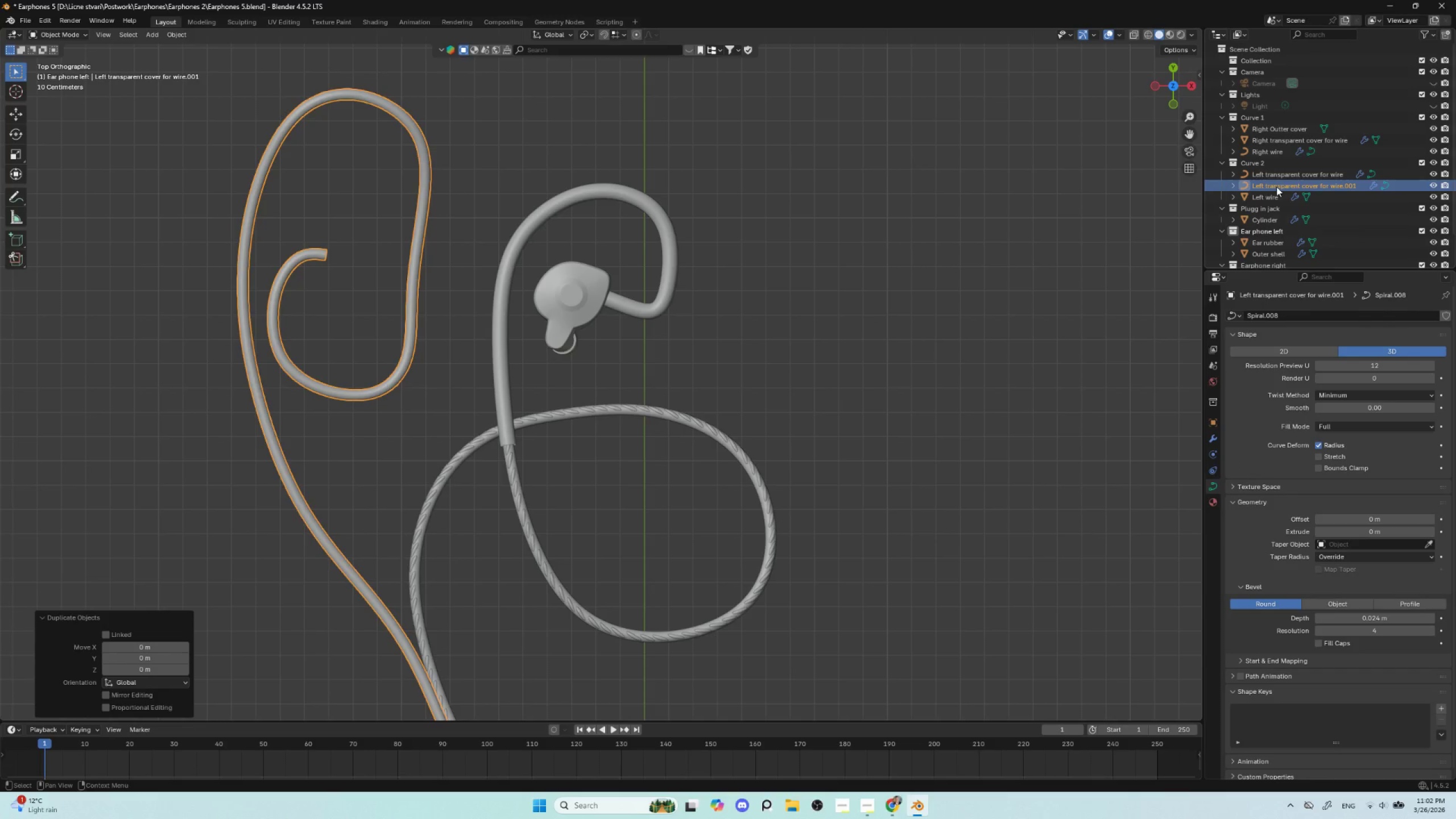 
wait(8.47)
 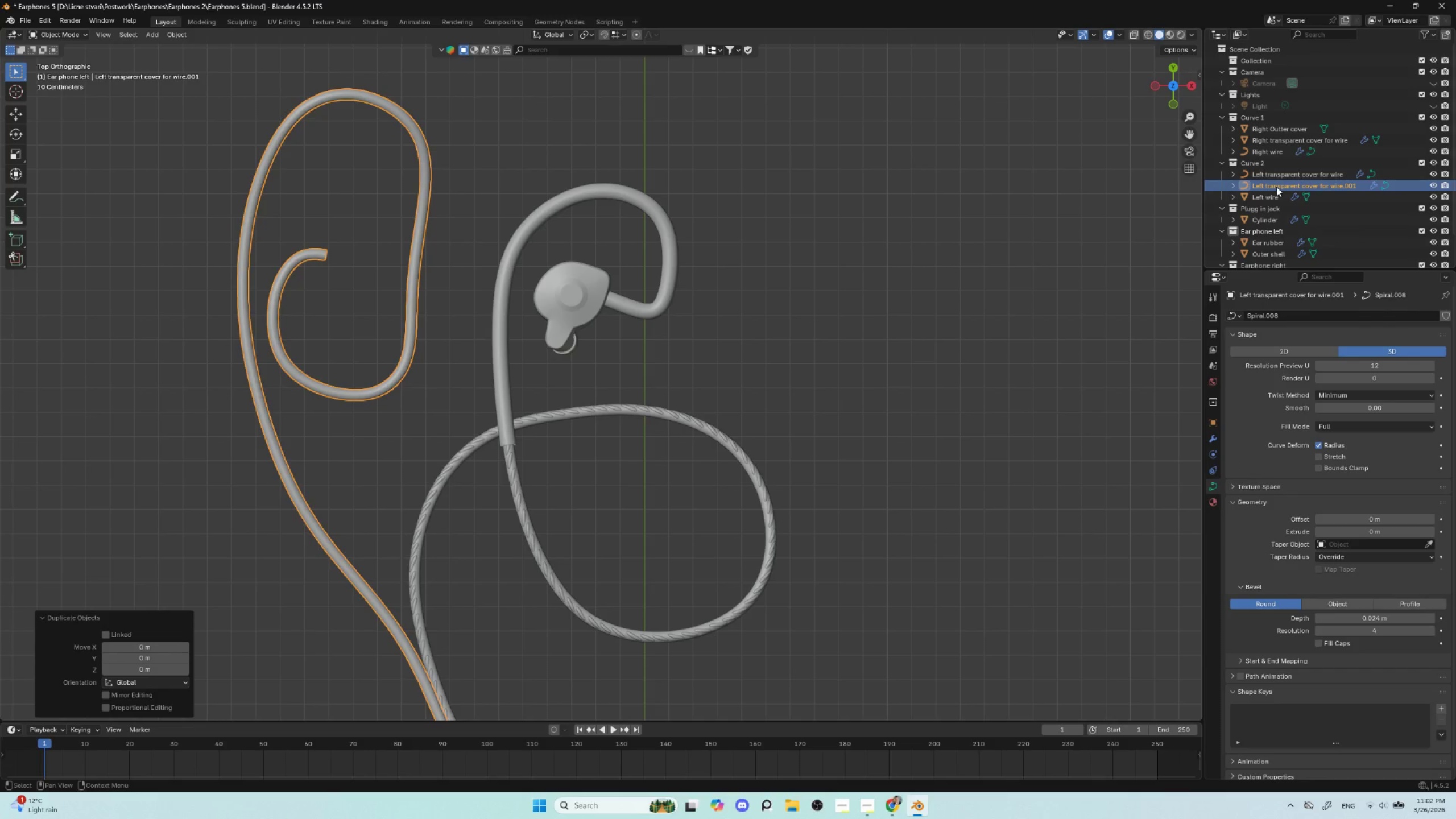 
double_click([1276, 187])
 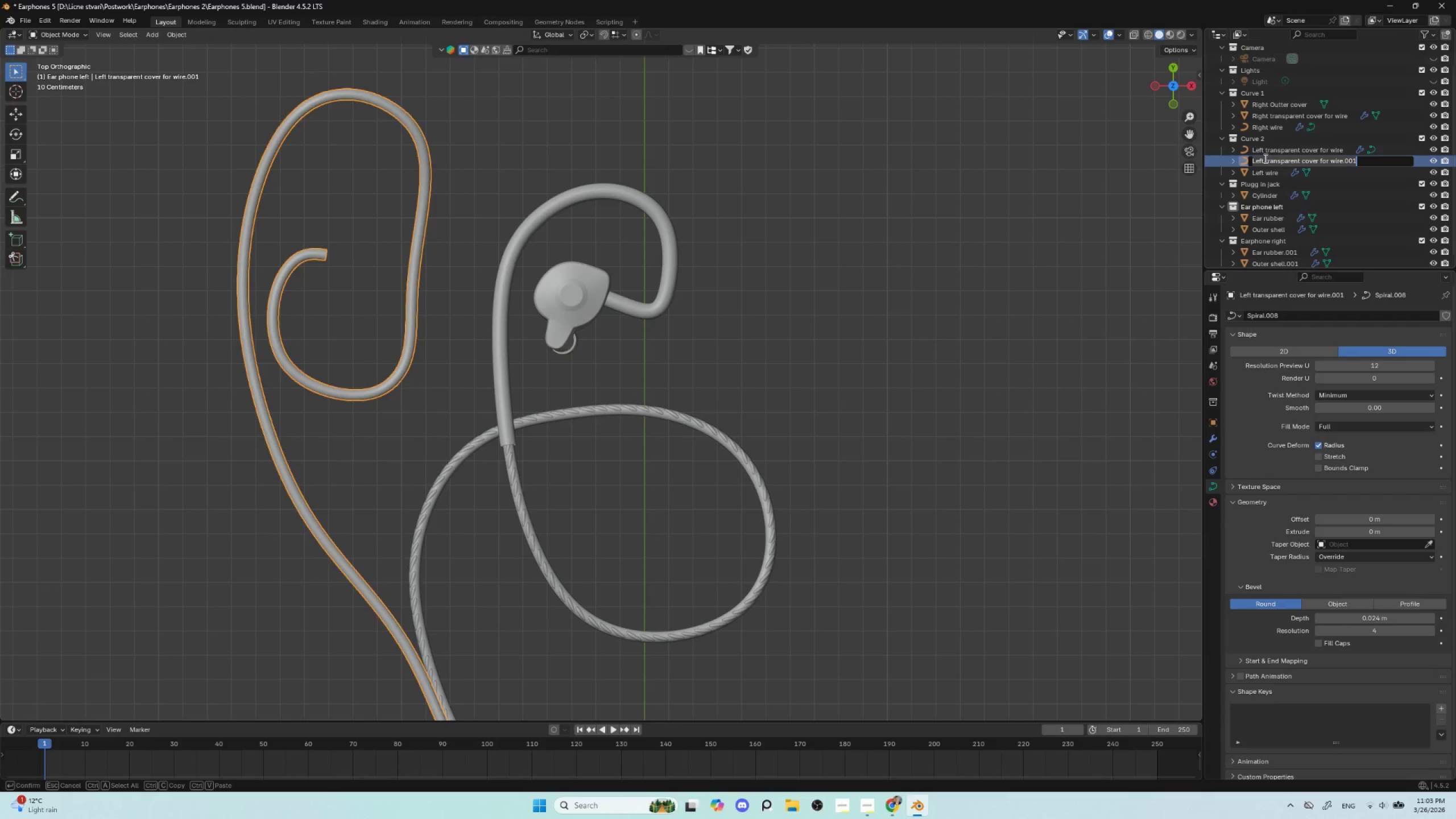 
left_click_drag(start_coordinate=[1264, 158], to_coordinate=[1360, 148])
 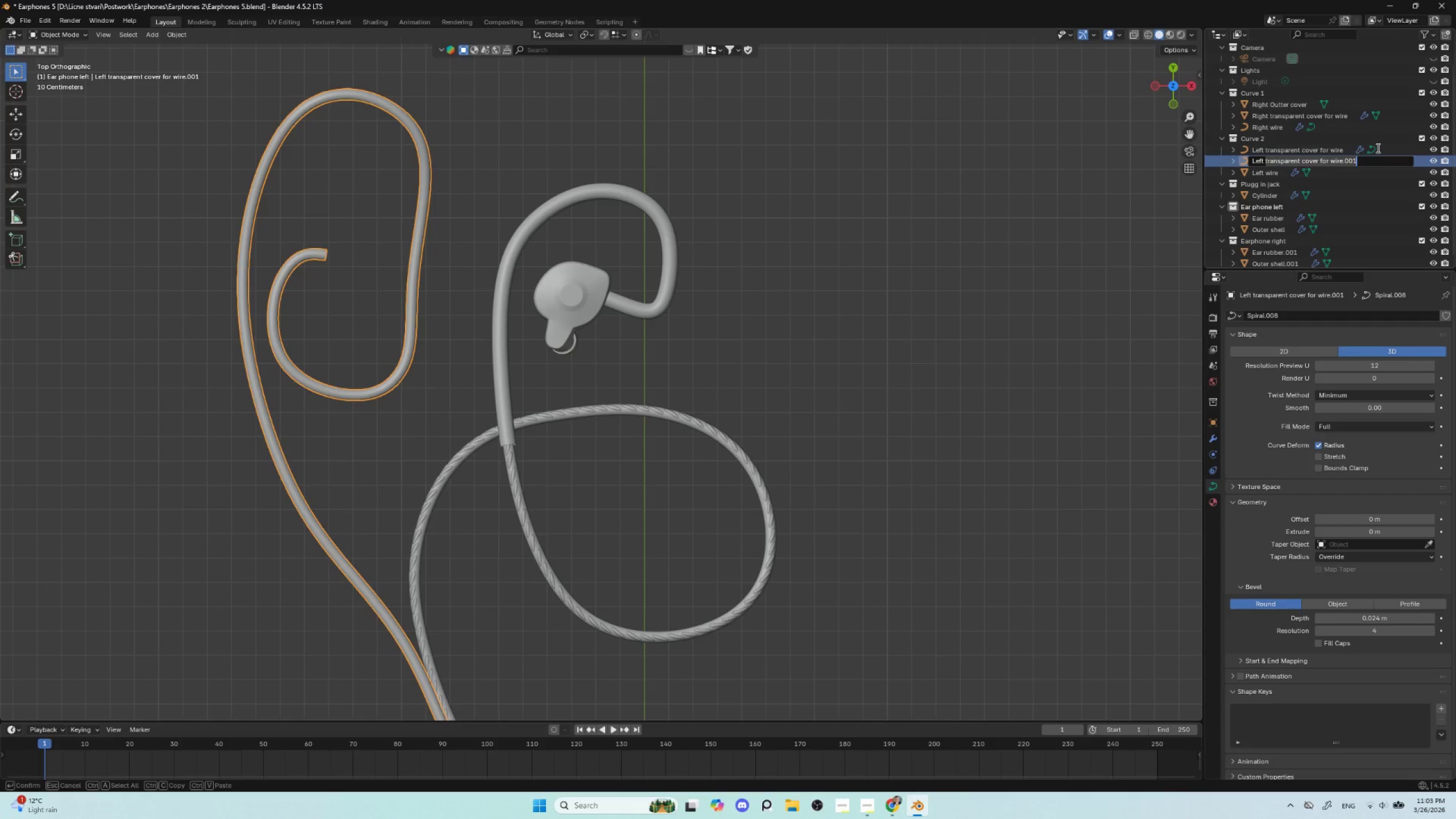 
type(outter cover)
 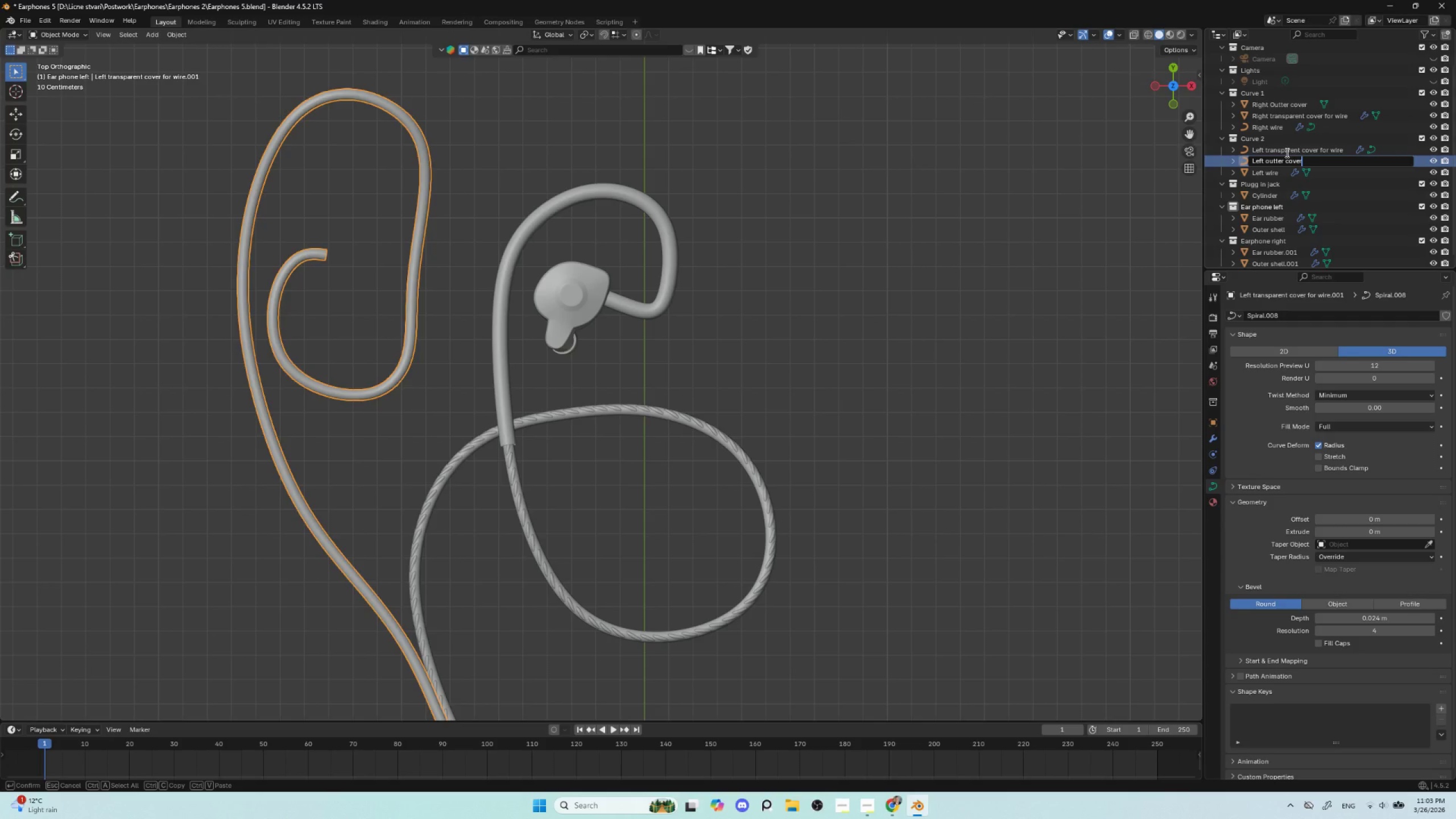 
left_click([1286, 152])
 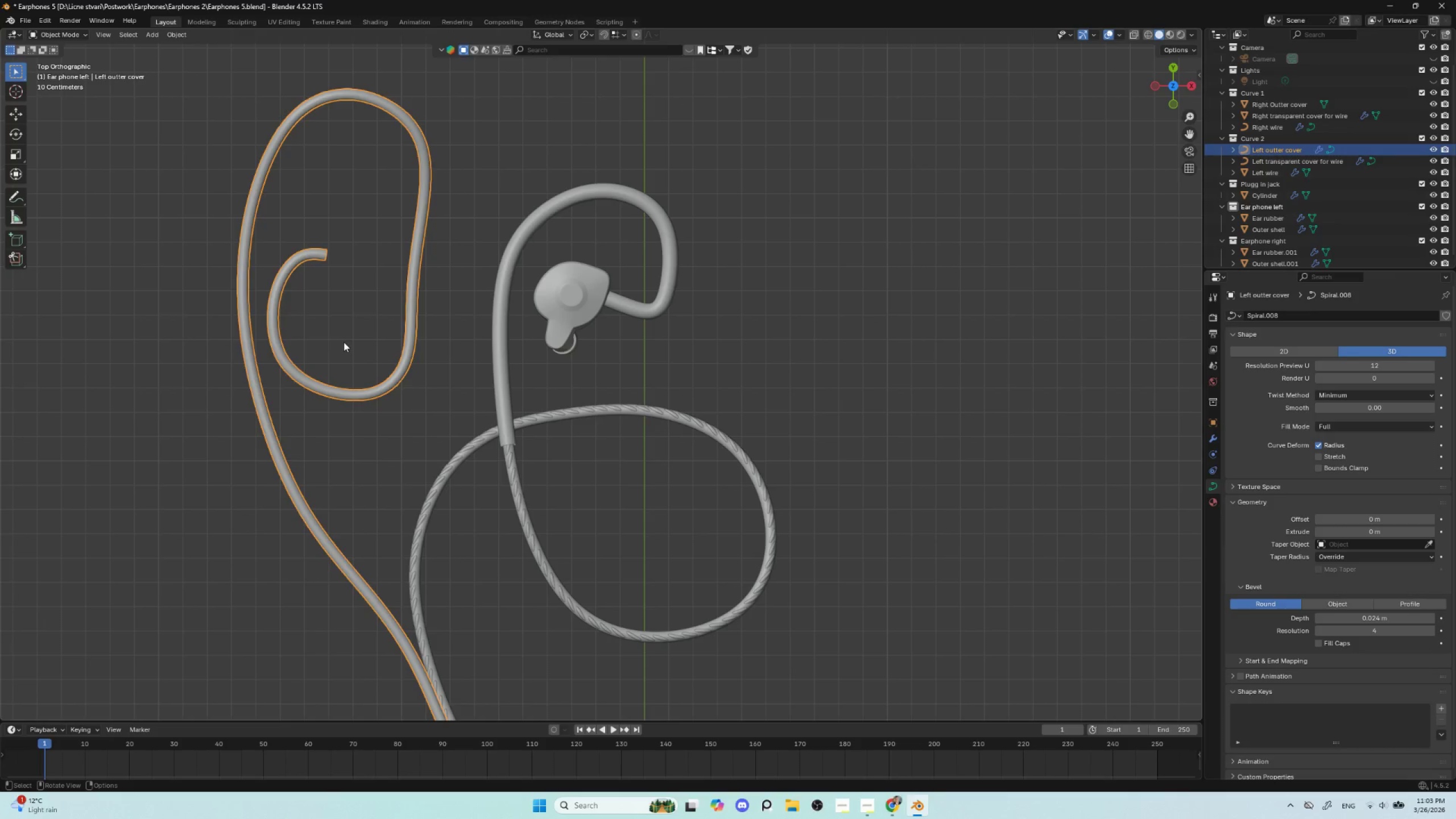 
hold_key(key=ControlLeft, duration=0.64)
 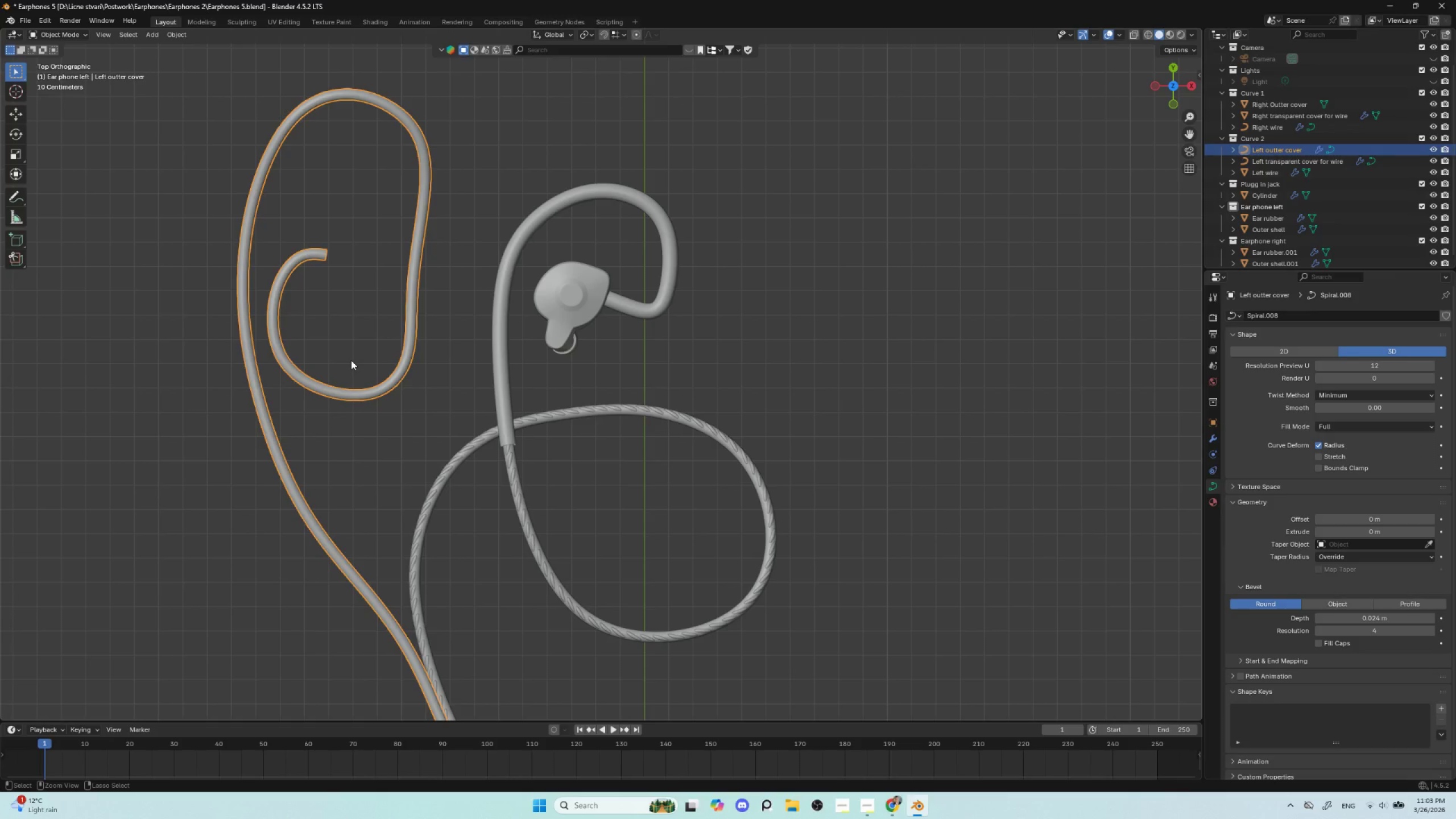 
key(Control+A)
 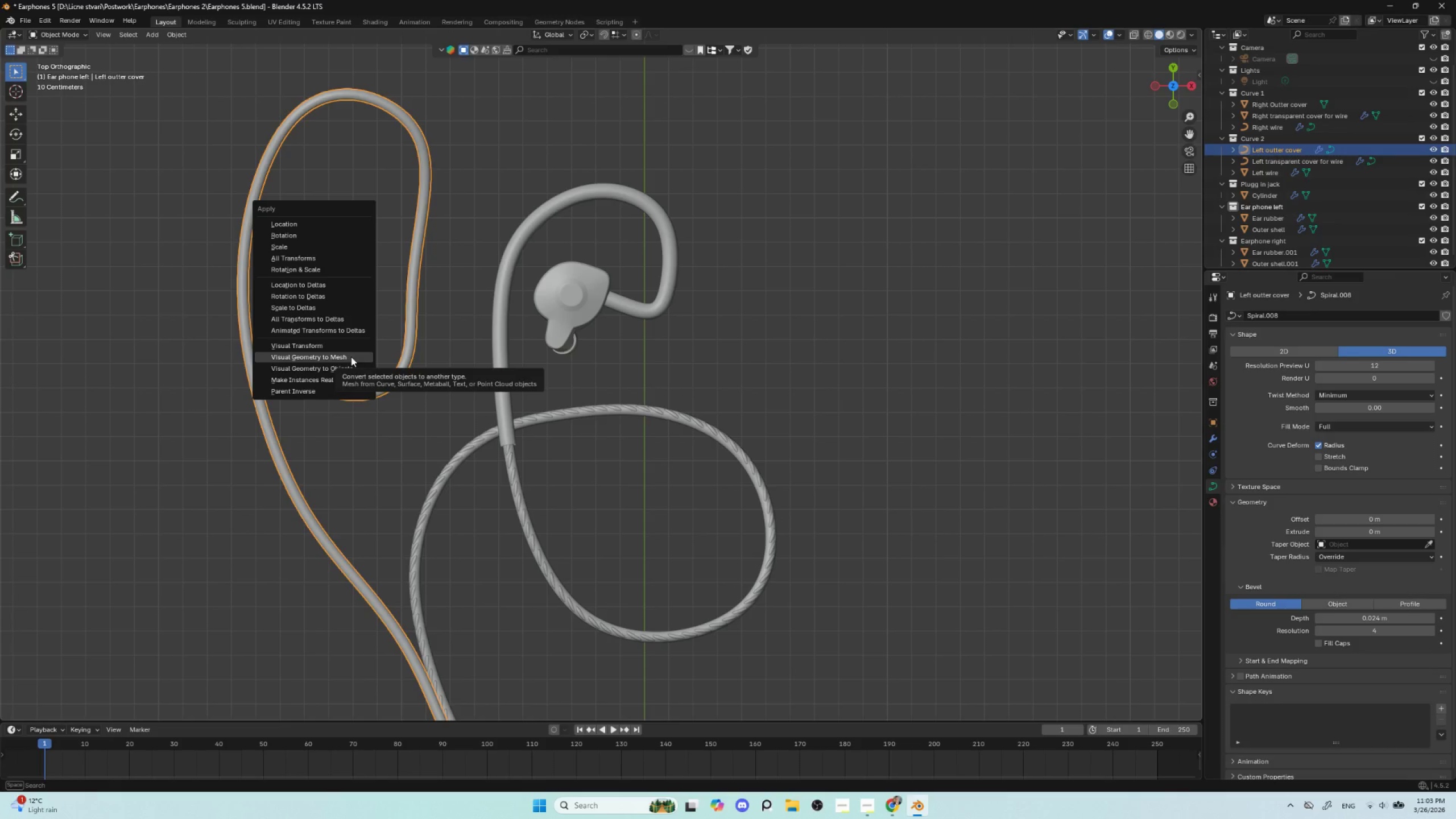 
left_click([351, 357])
 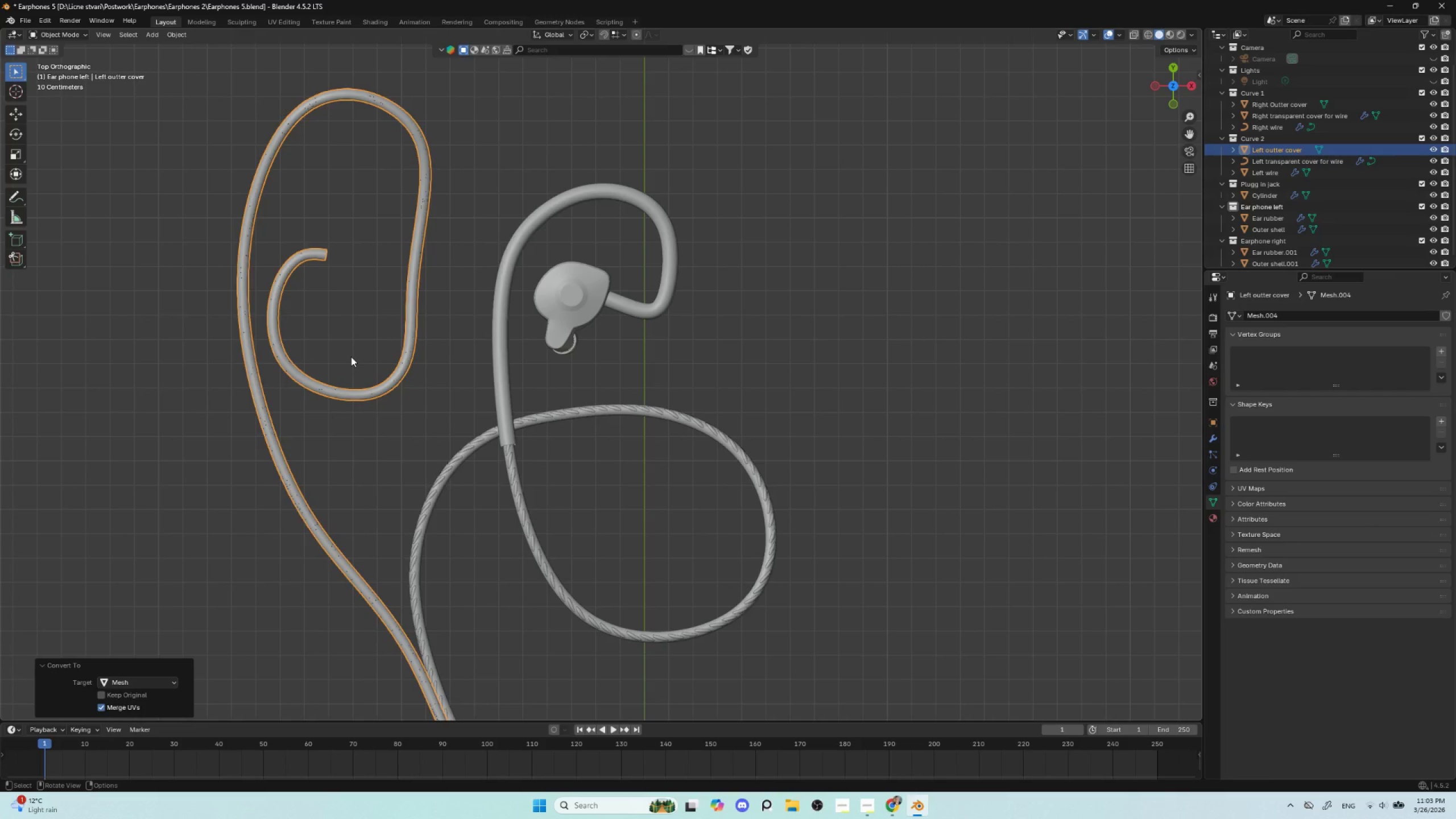 
key(Tab)
 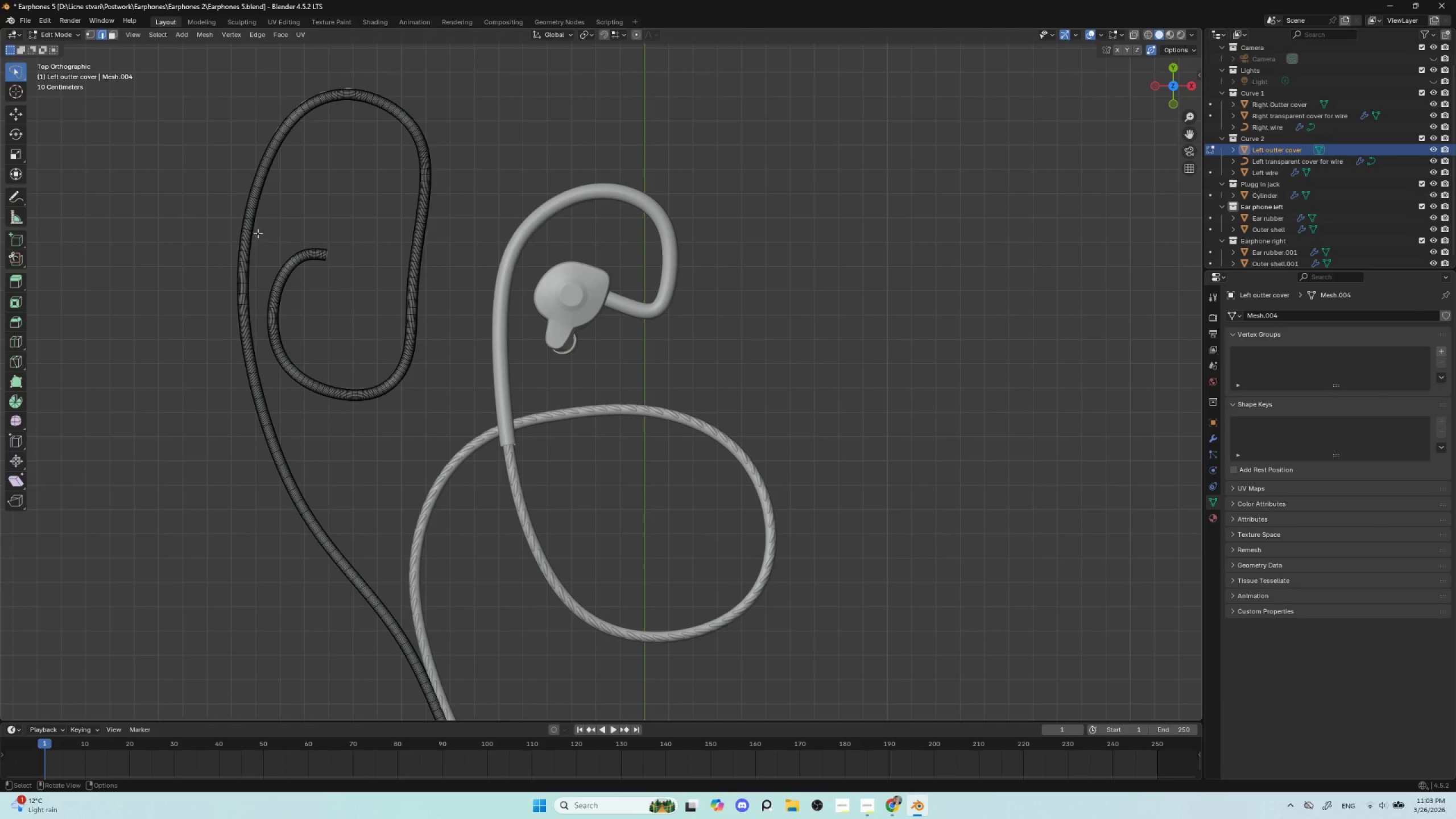 
key(Tab)
 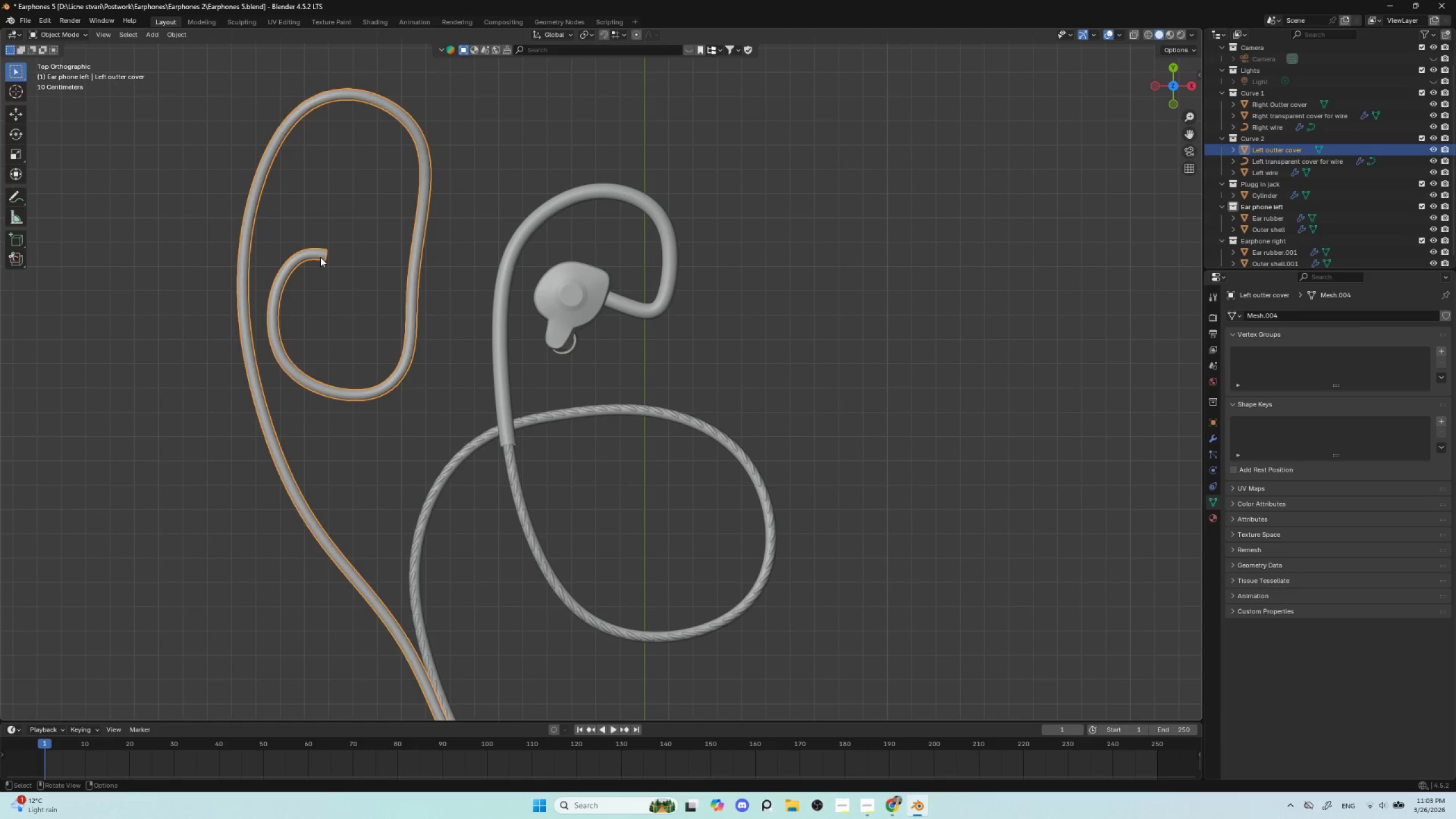 
key(Control+Z)
 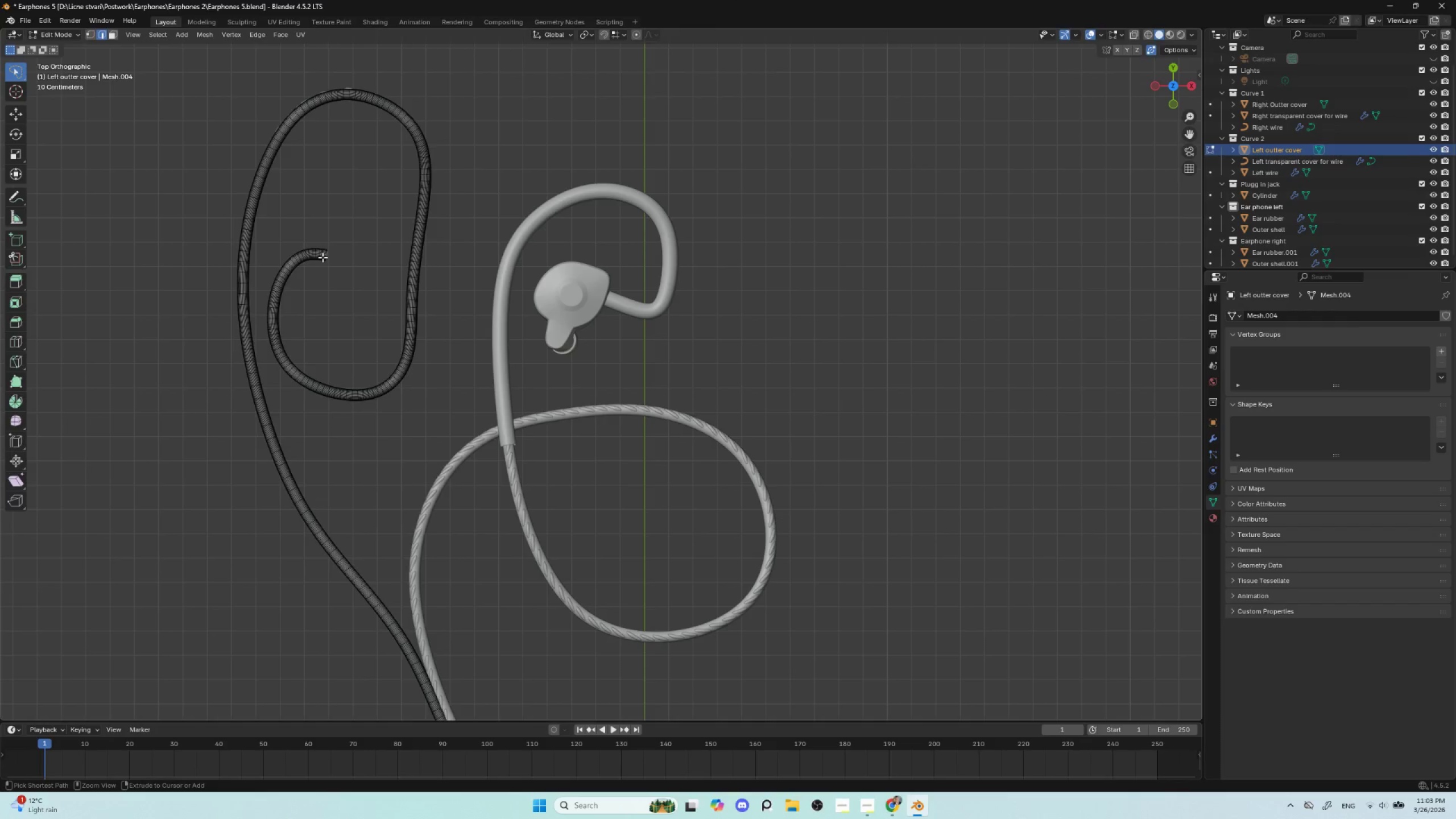 
key(Control+Z)
 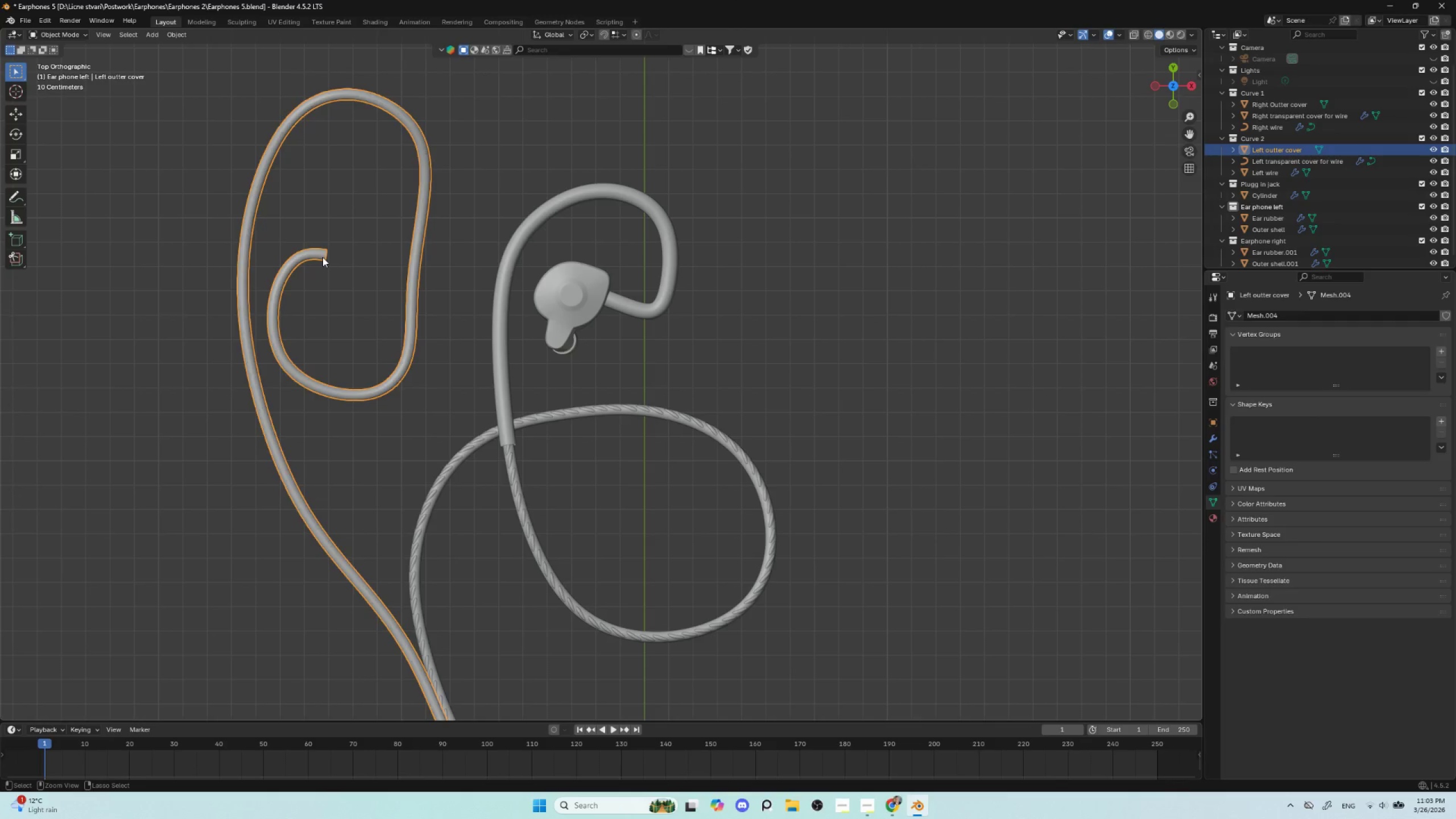 
key(Control+Z)
 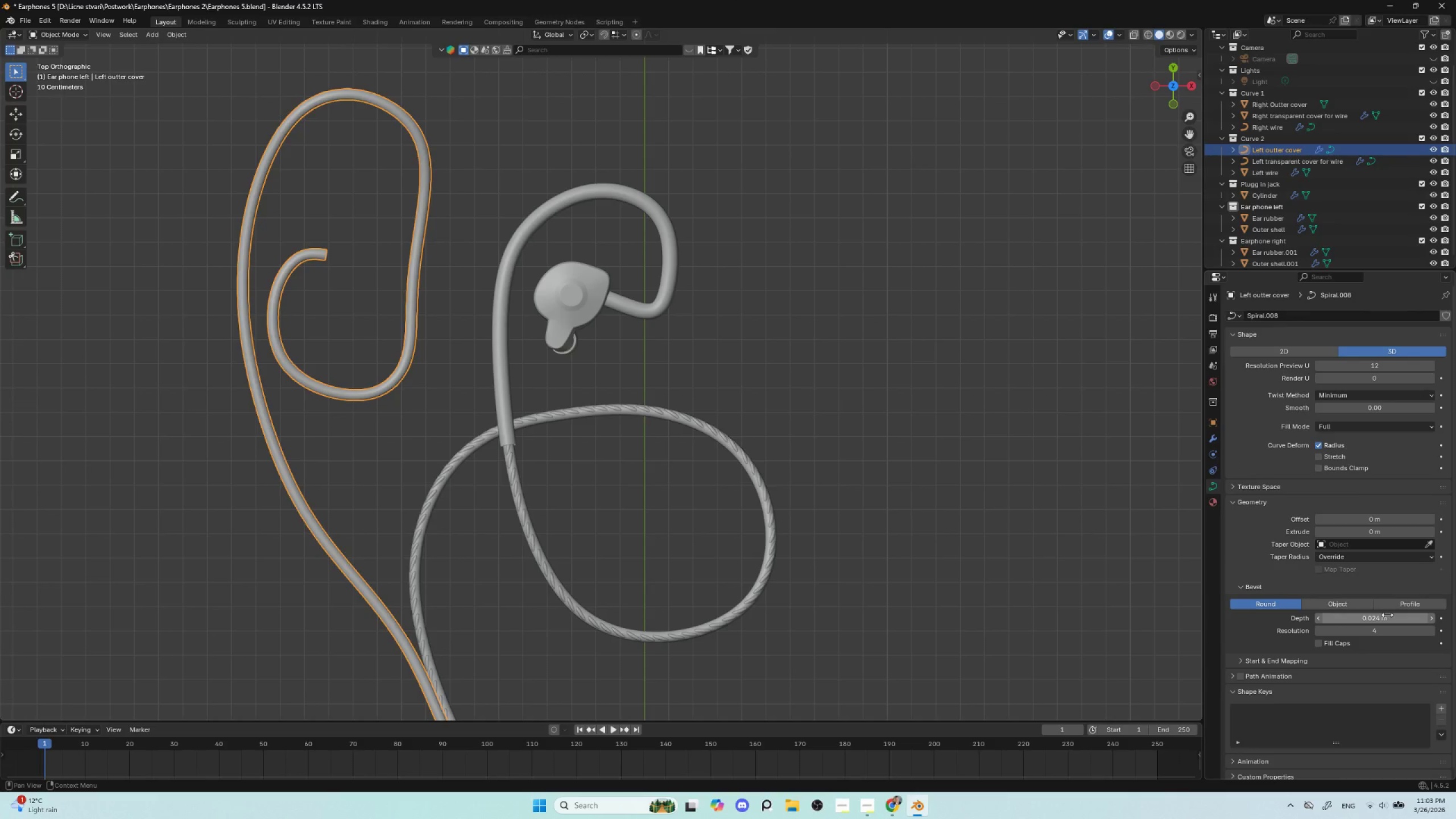 
hold_key(key=ShiftLeft, duration=1.5)
left_click_drag(start_coordinate=[1387, 615], to_coordinate=[230, 613])
 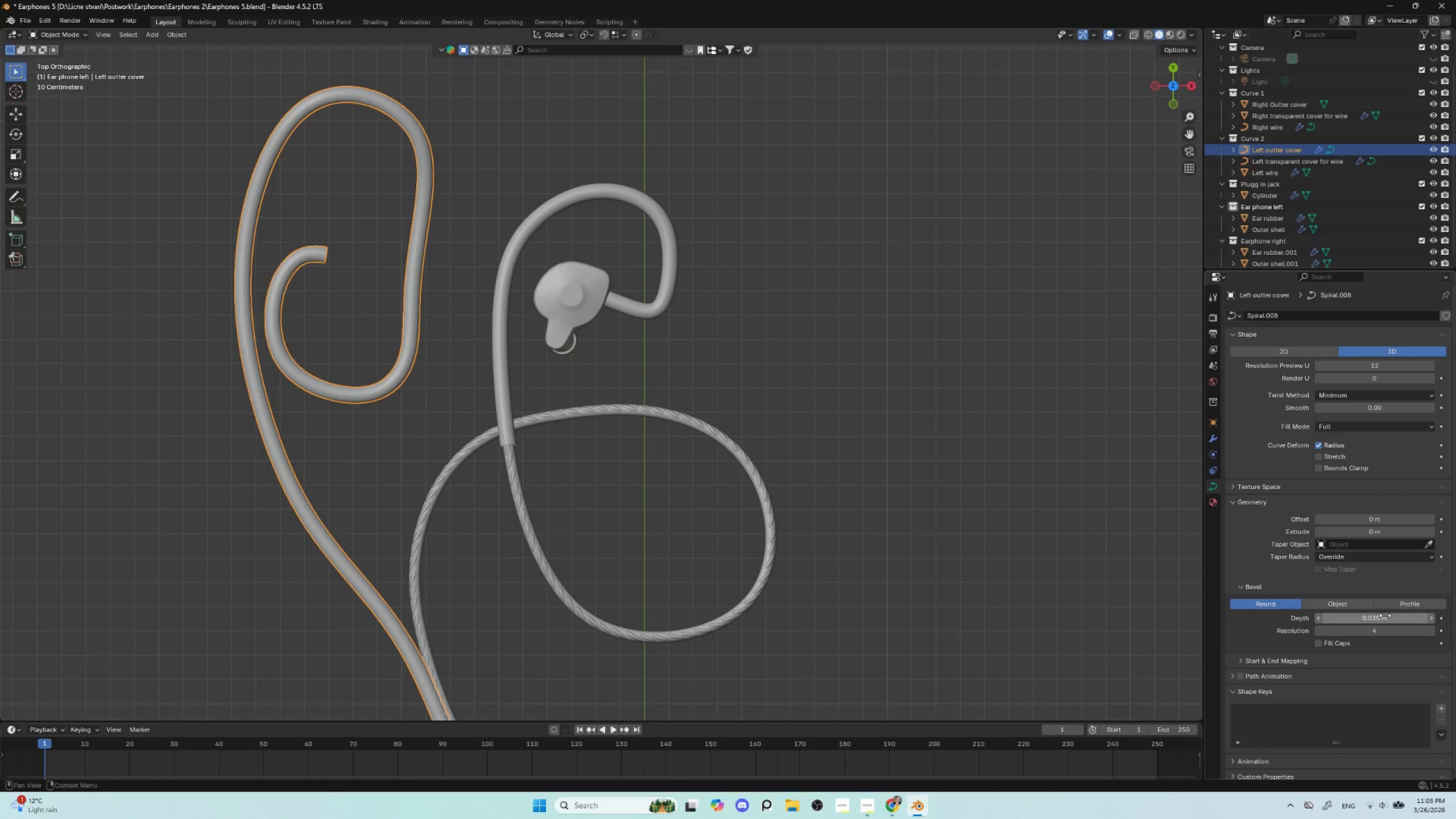 
hold_key(key=ShiftLeft, duration=1.52)
 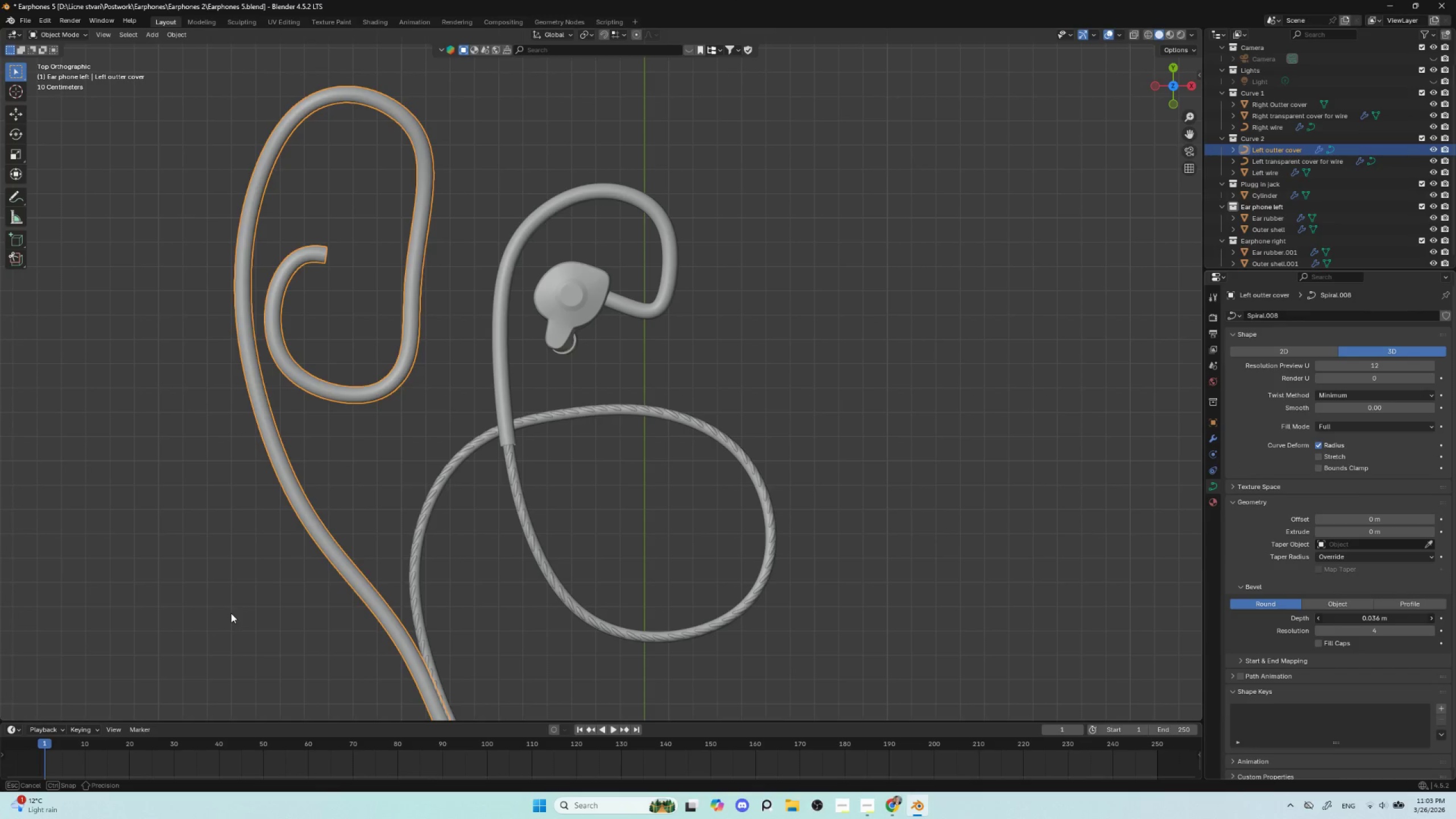 
hold_key(key=ShiftLeft, duration=1.51)
 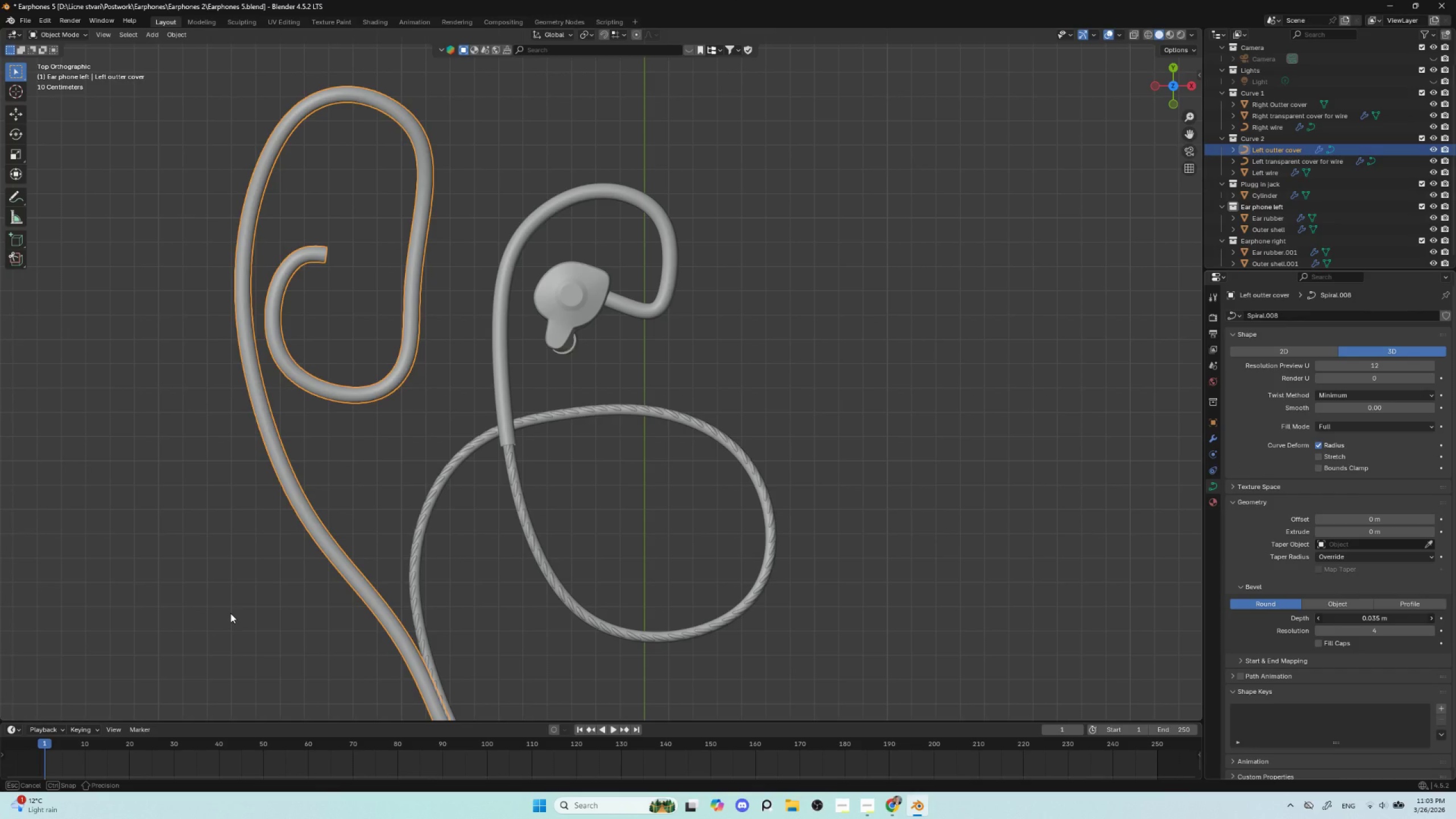 
hold_key(key=ShiftLeft, duration=1.52)
 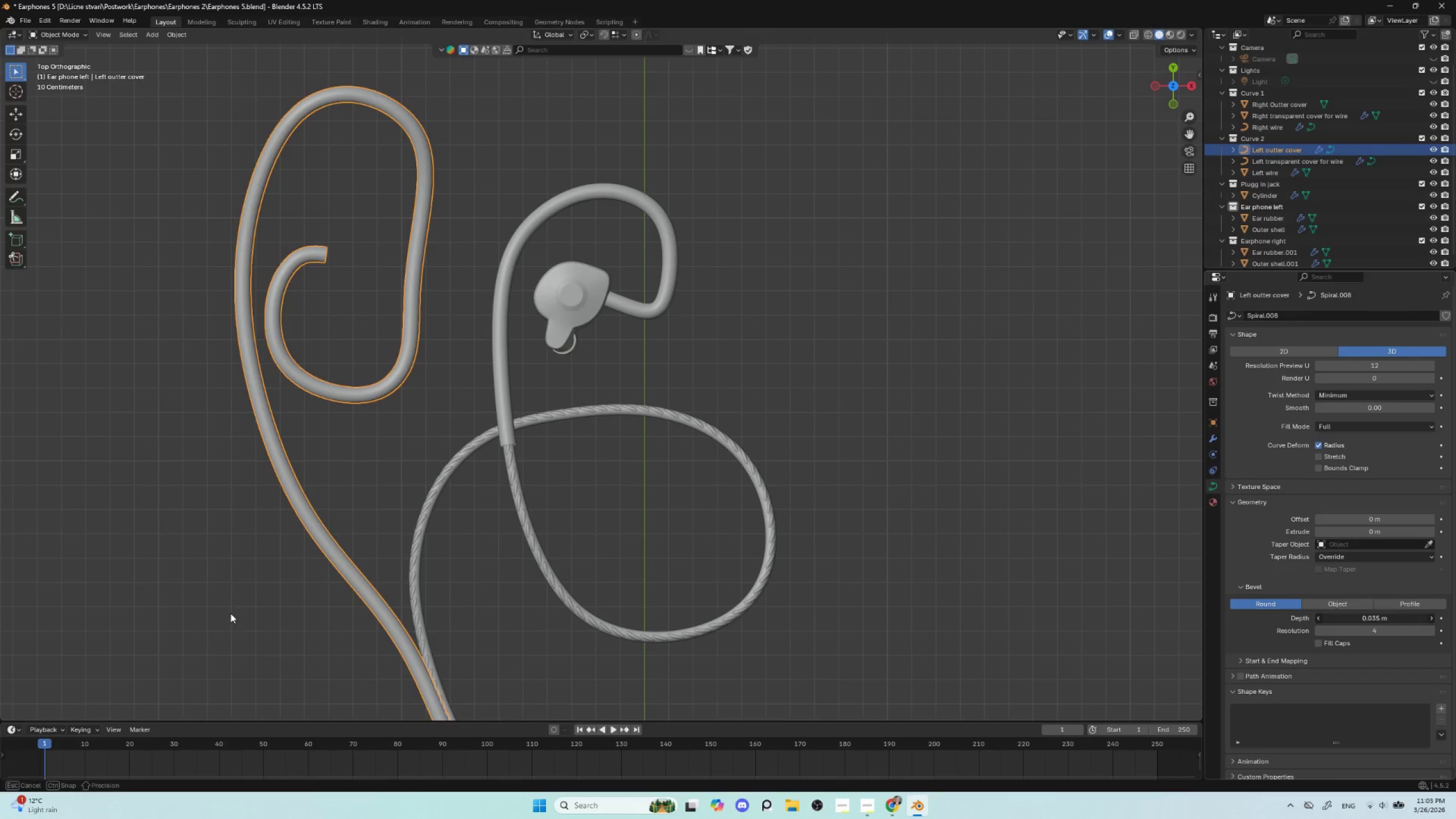 
hold_key(key=ShiftLeft, duration=0.92)
 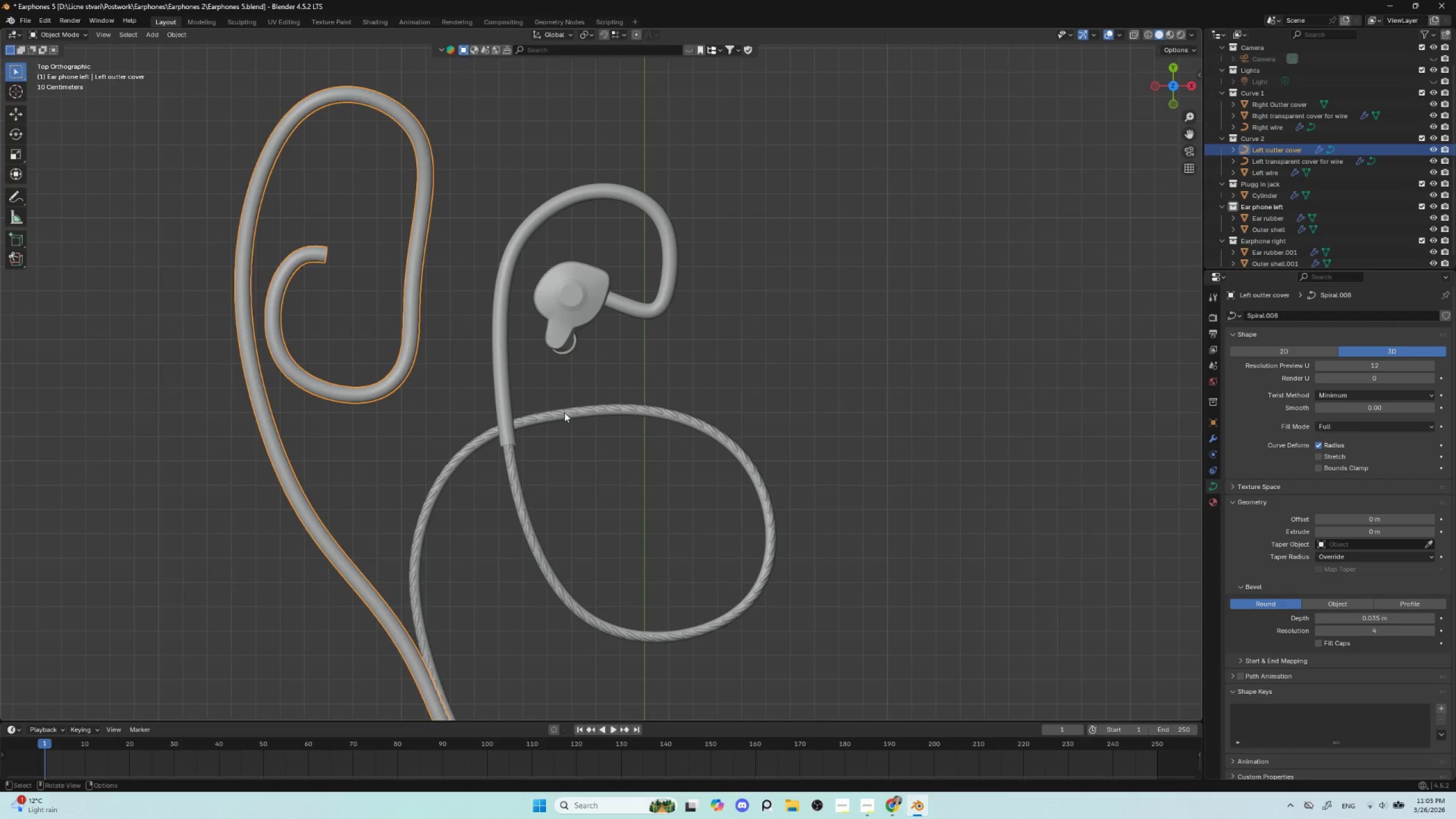 
scroll: coordinate [565, 412], scroll_direction: up, amount: 3.0
 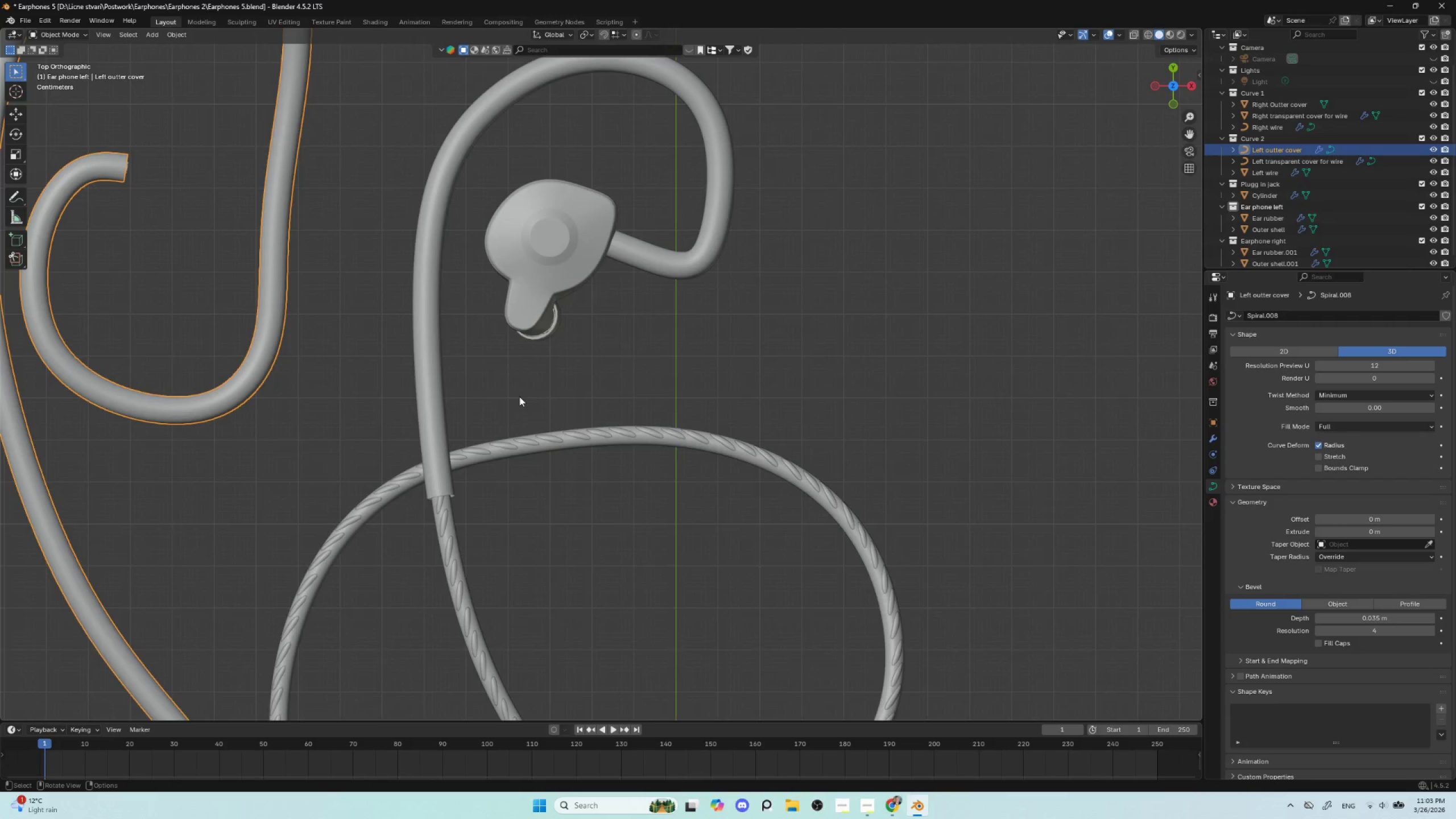 
hold_key(key=ShiftLeft, duration=0.66)
 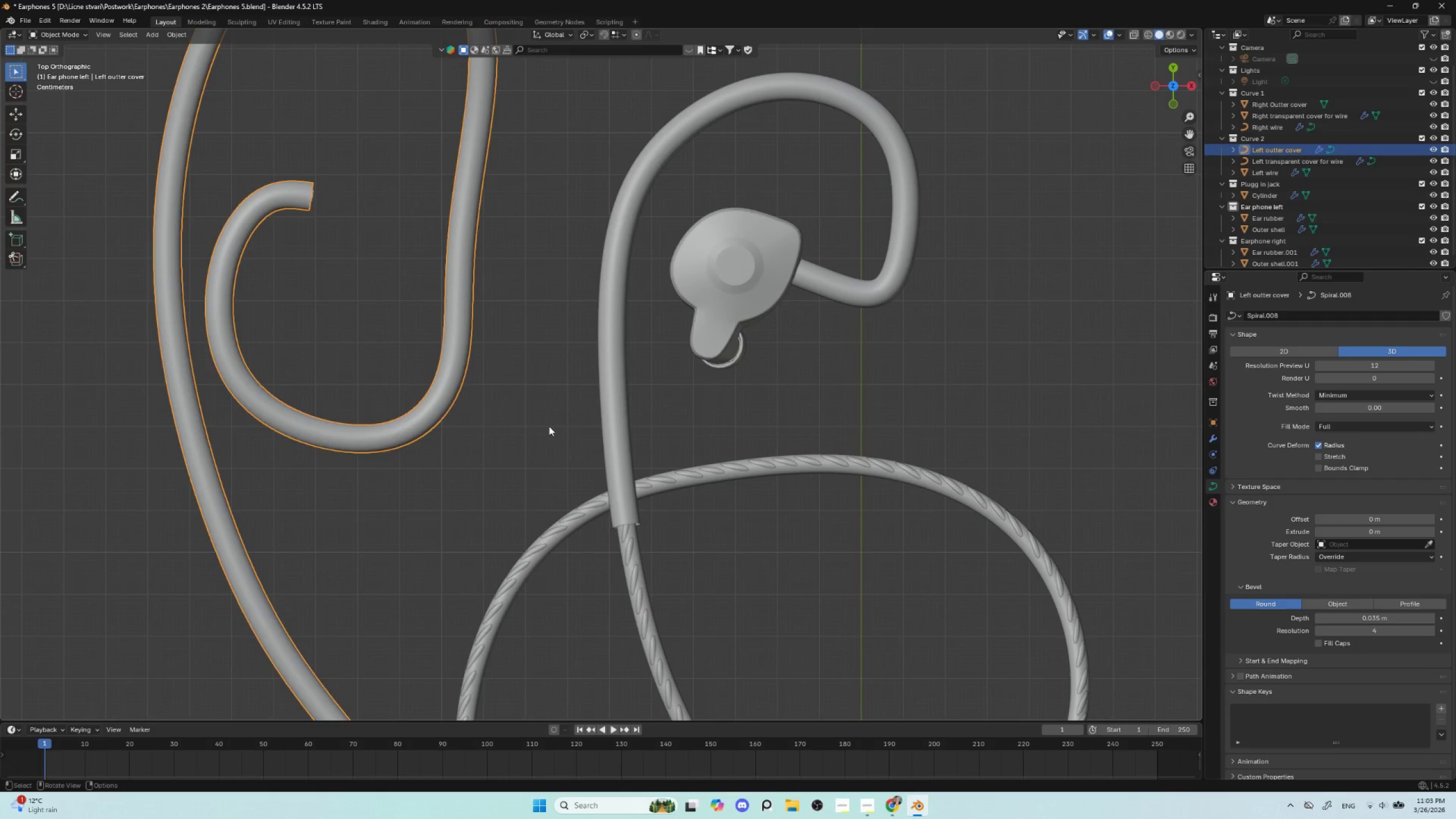 
hold_key(key=ShiftLeft, duration=1.5)
 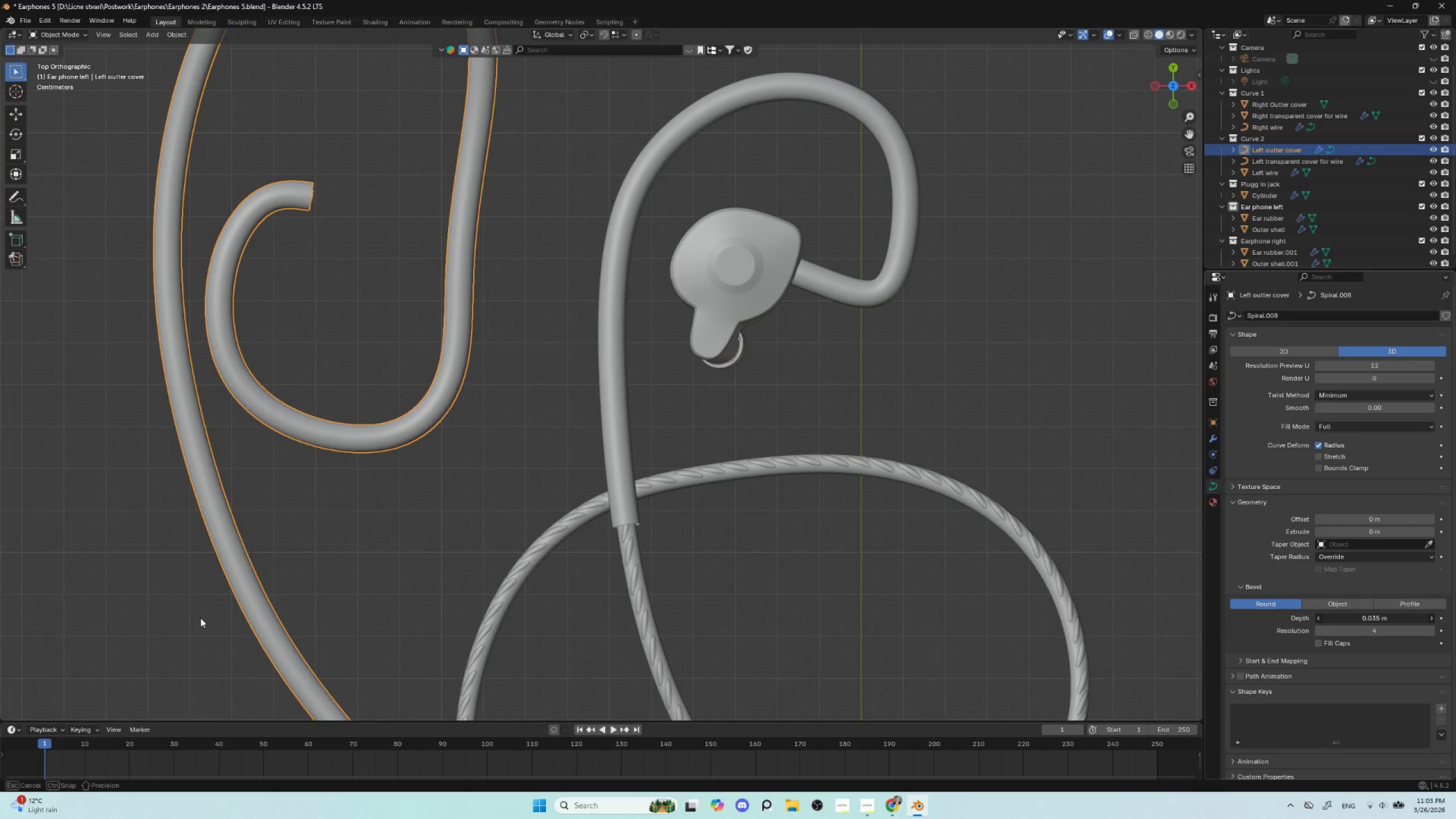 
hold_key(key=ShiftLeft, duration=1.52)
left_click_drag(start_coordinate=[1367, 618], to_coordinate=[200, 614])
 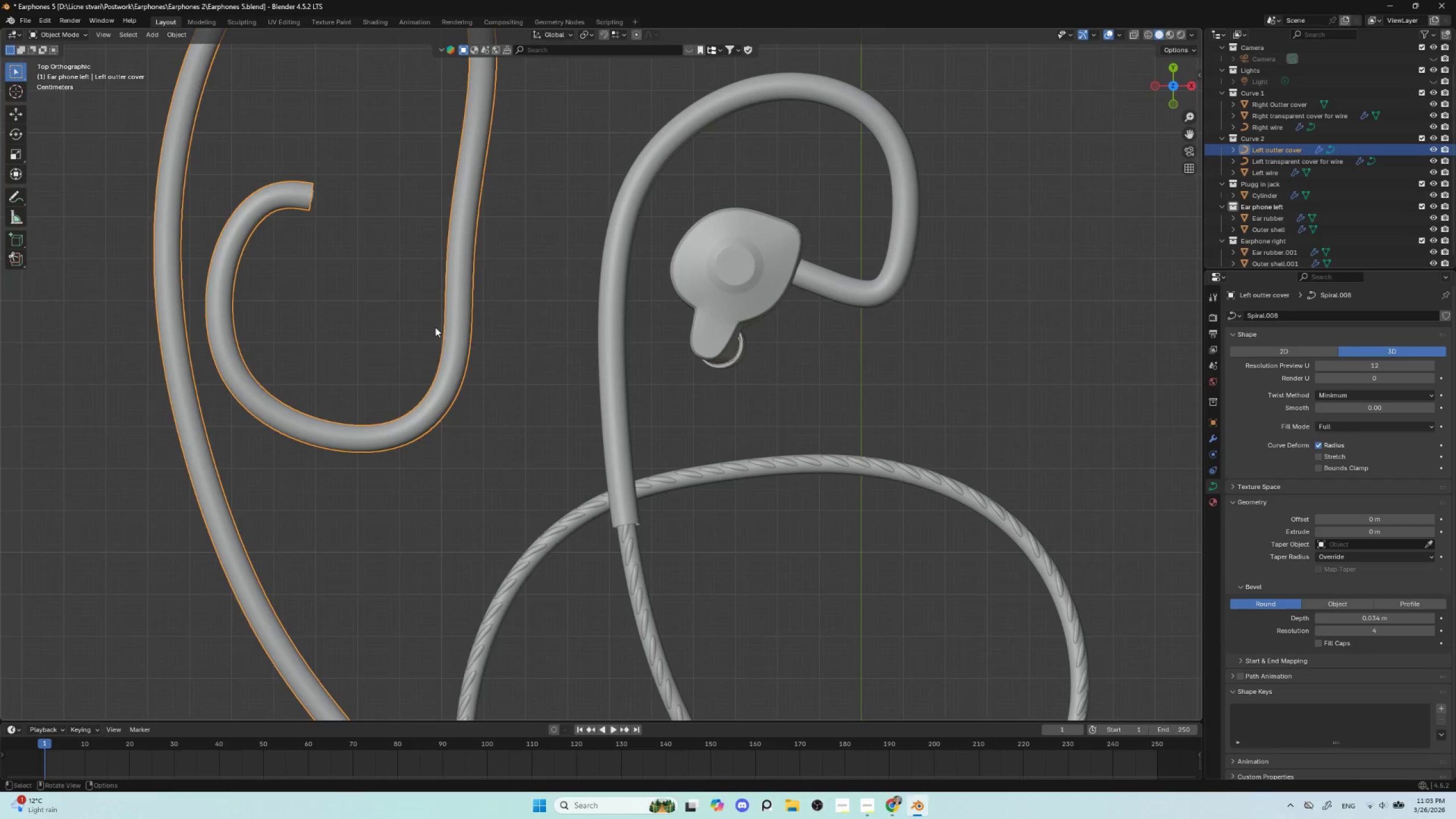 
hold_key(key=ShiftLeft, duration=1.5)
 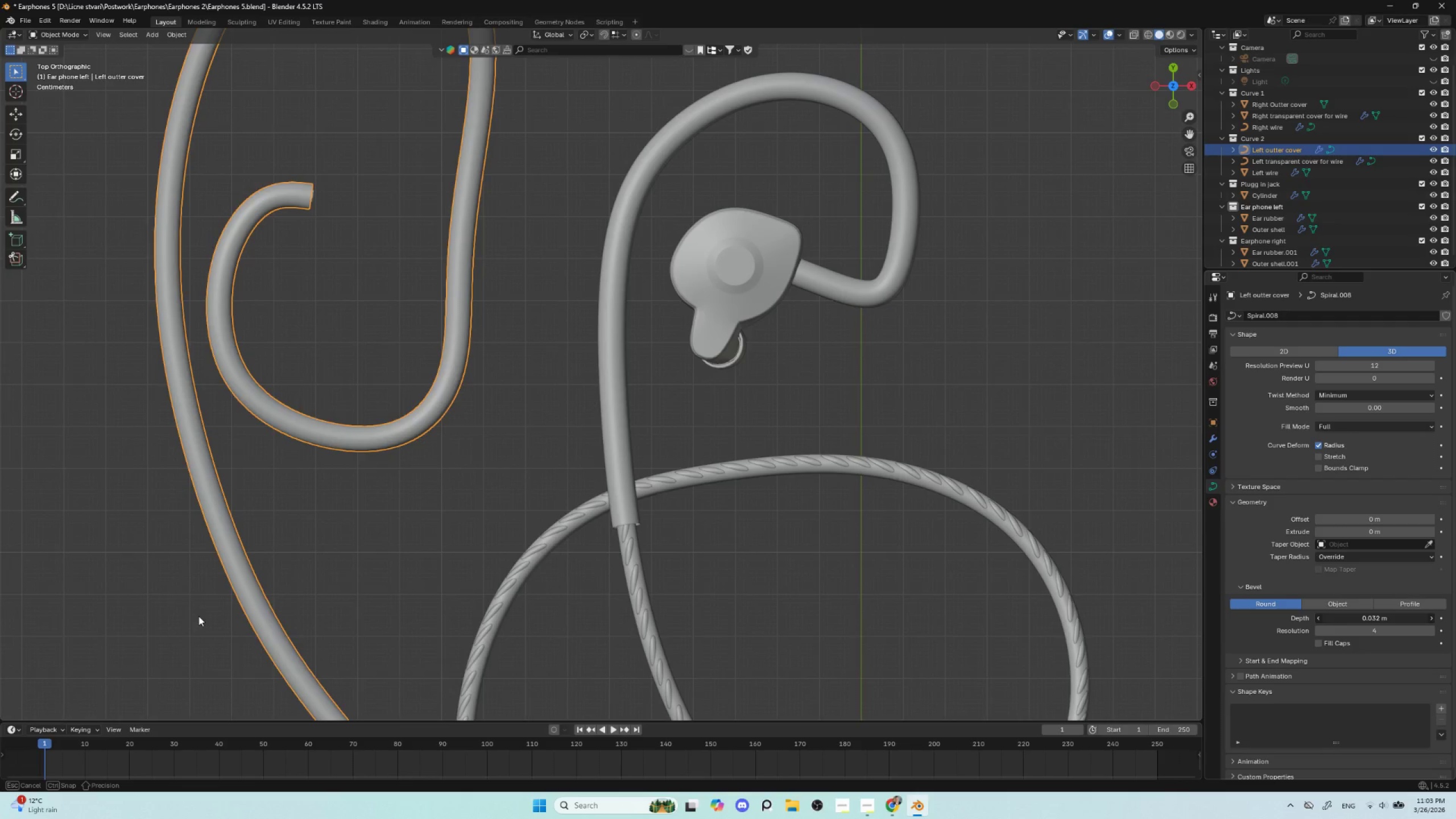 
hold_key(key=ShiftLeft, duration=1.51)
 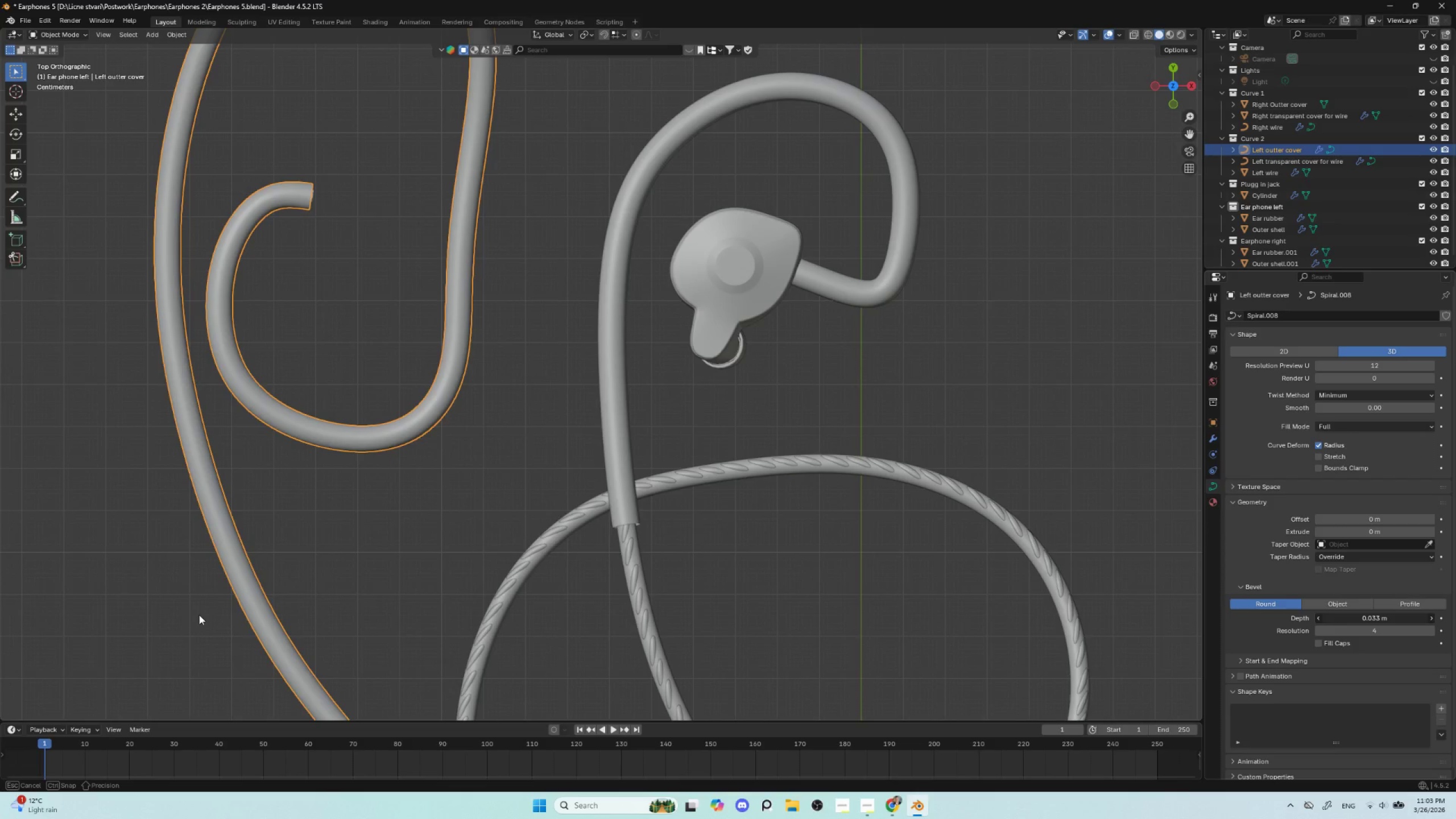 
hold_key(key=ShiftLeft, duration=1.52)
 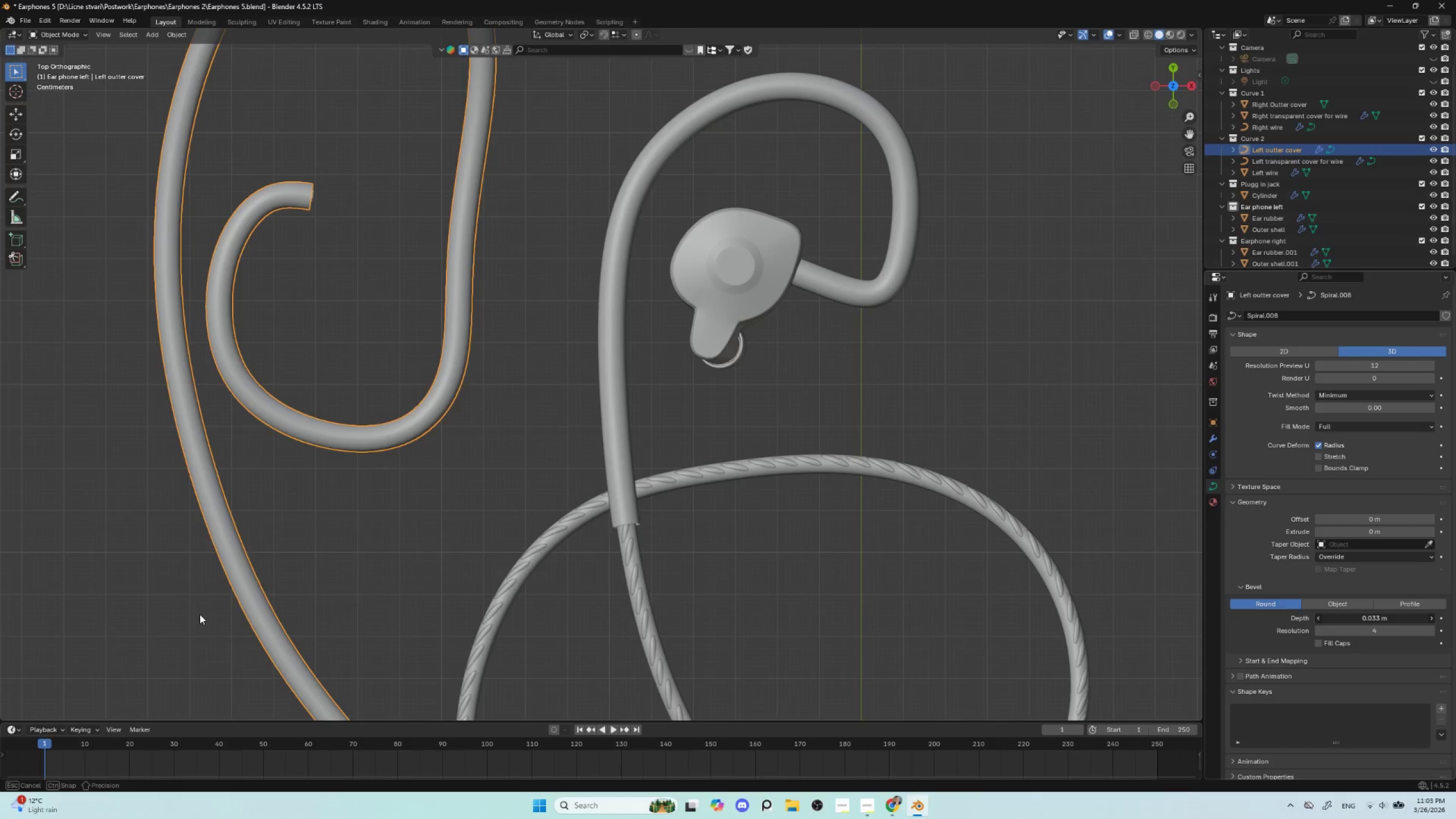 
hold_key(key=ShiftLeft, duration=1.52)
 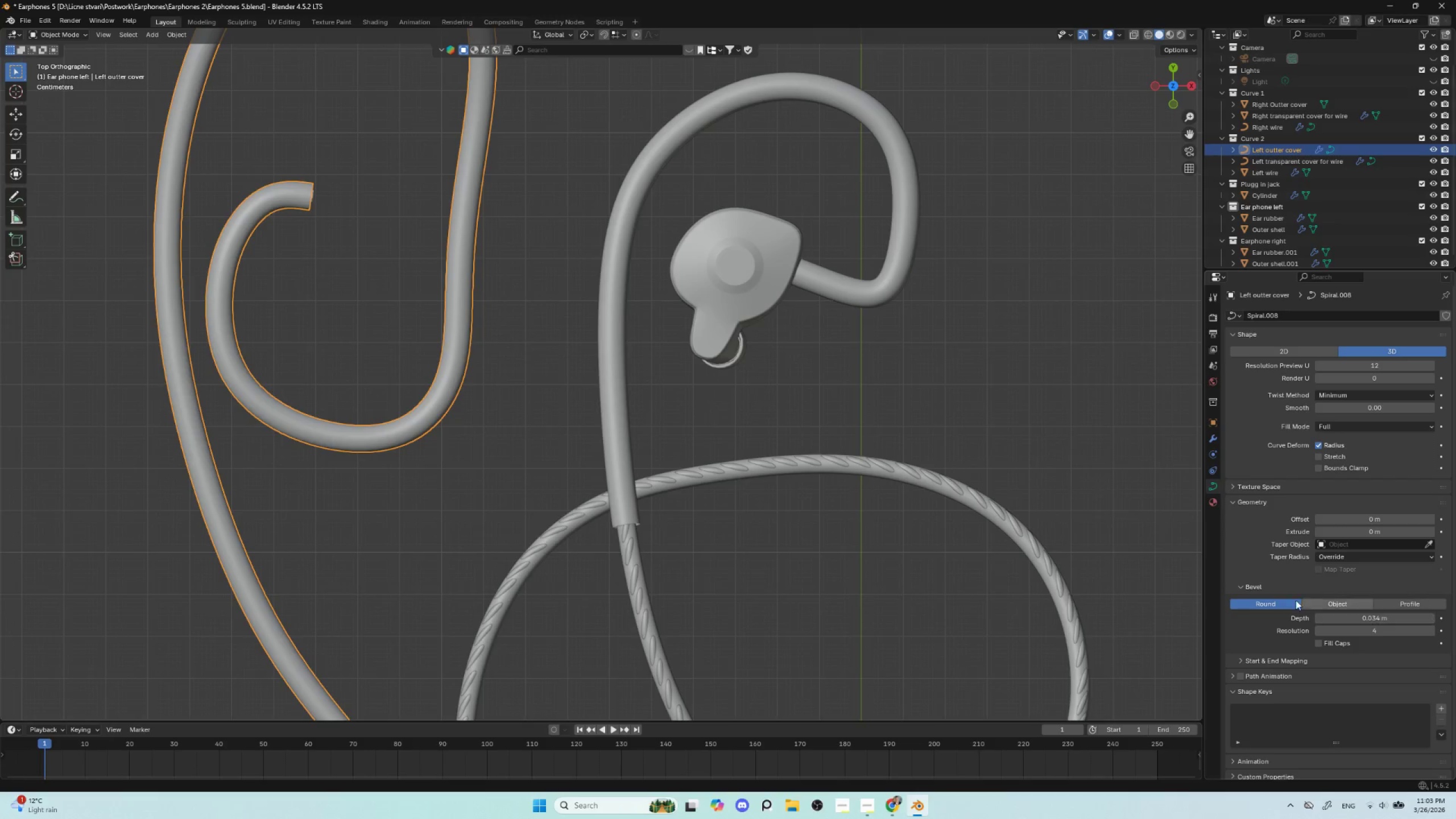 
key(Shift+ShiftLeft)
 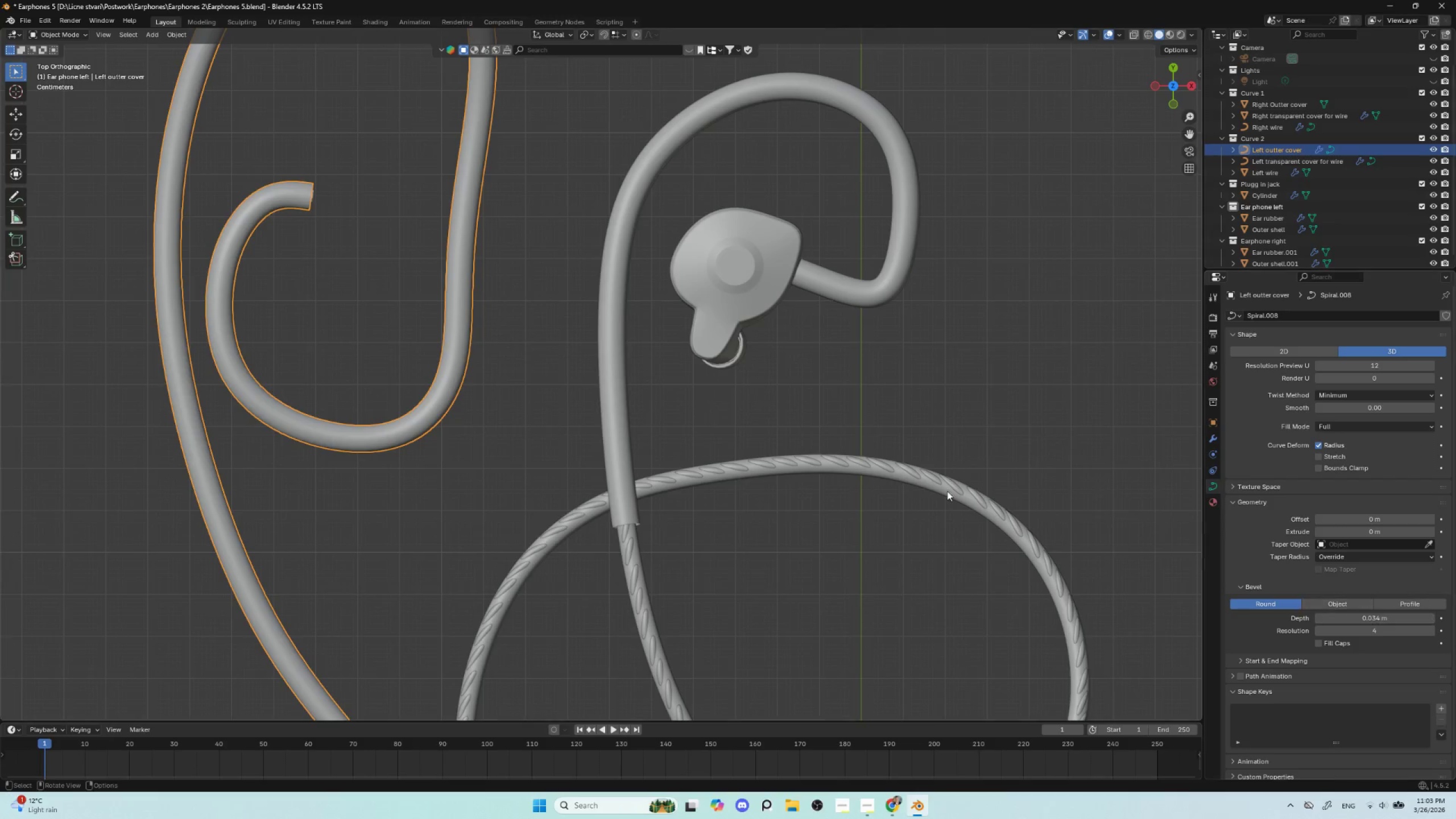 
key(Shift+ShiftLeft)
 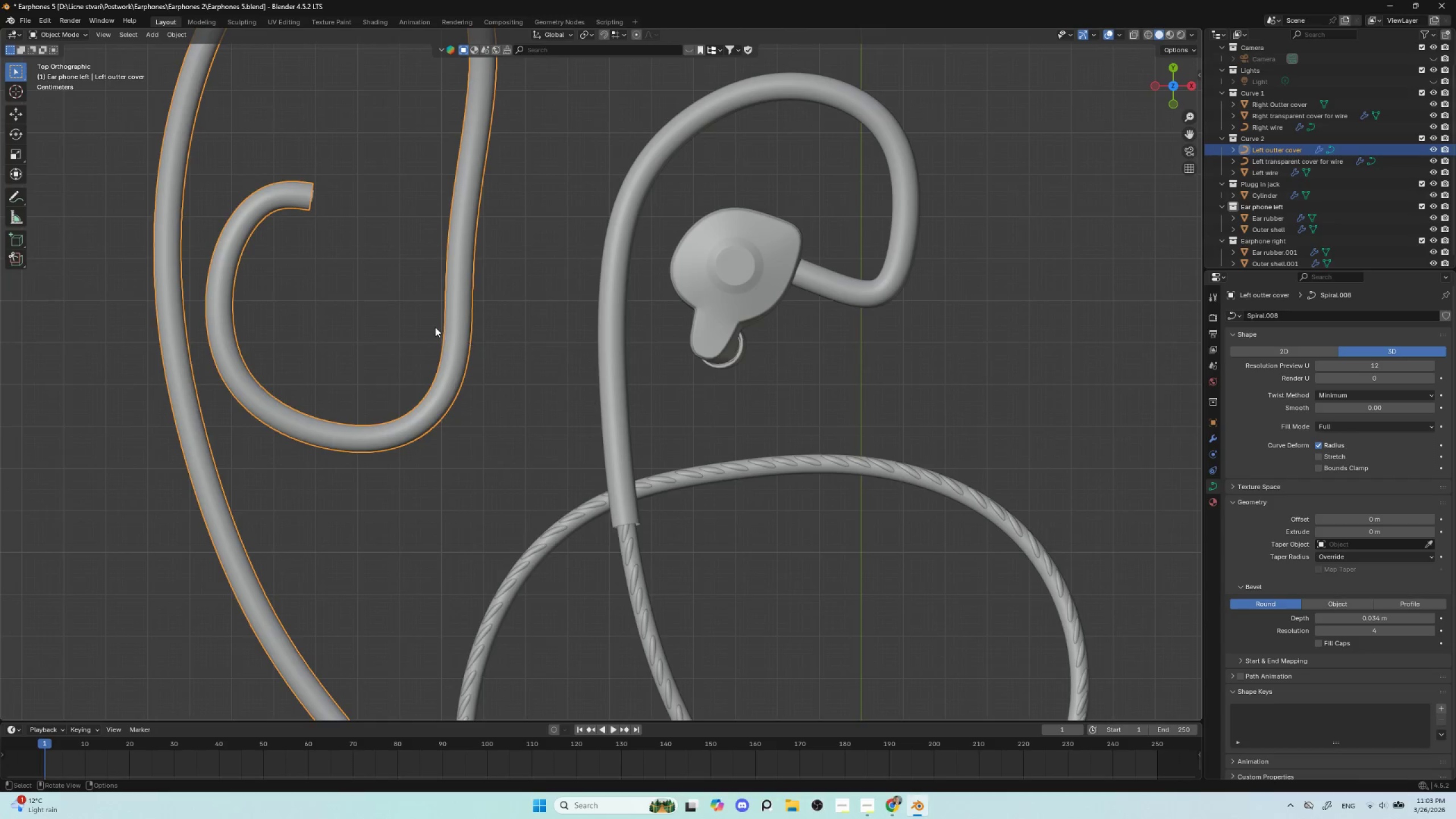 
key(Control+A)
 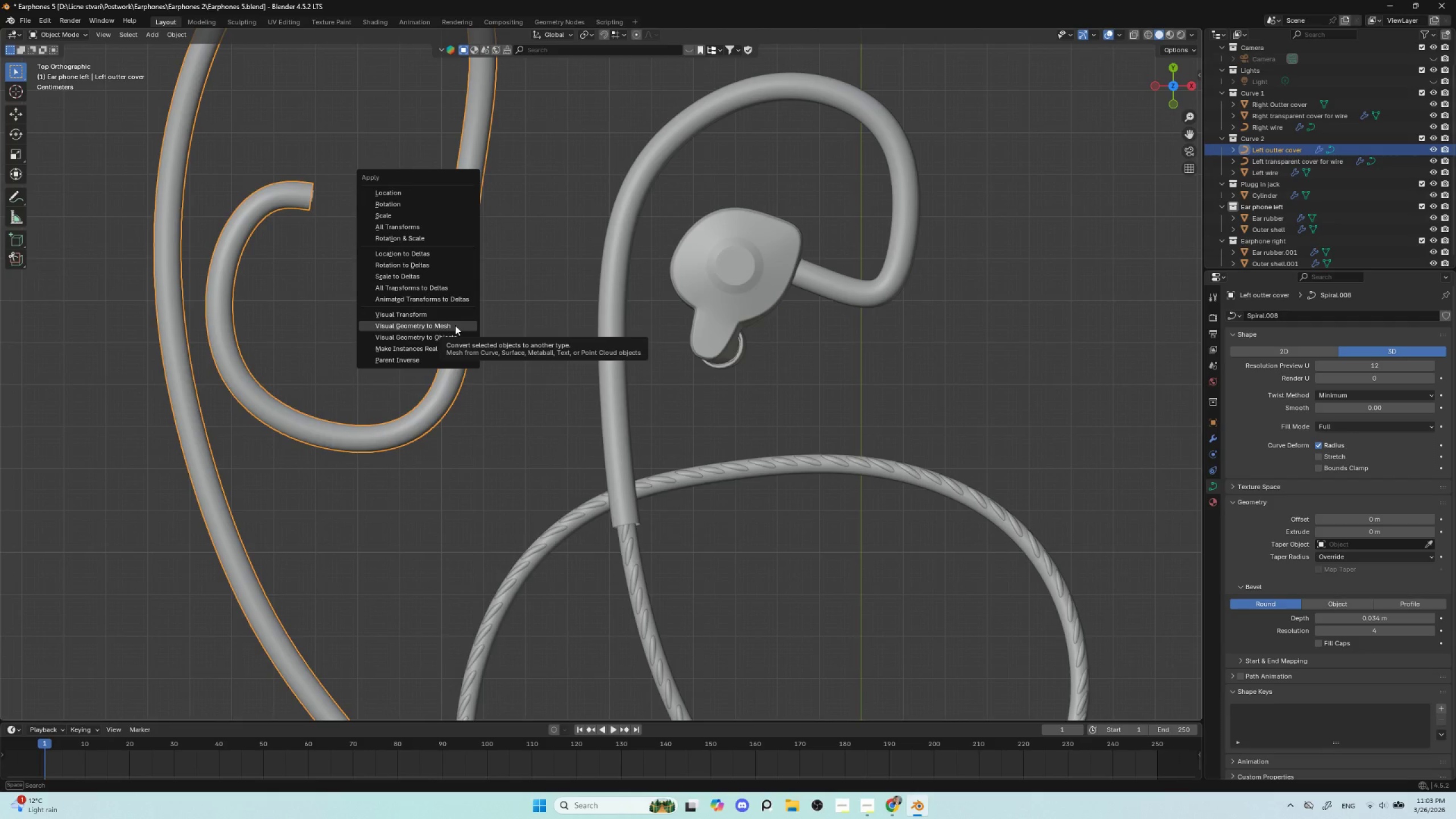 
left_click([455, 325])
 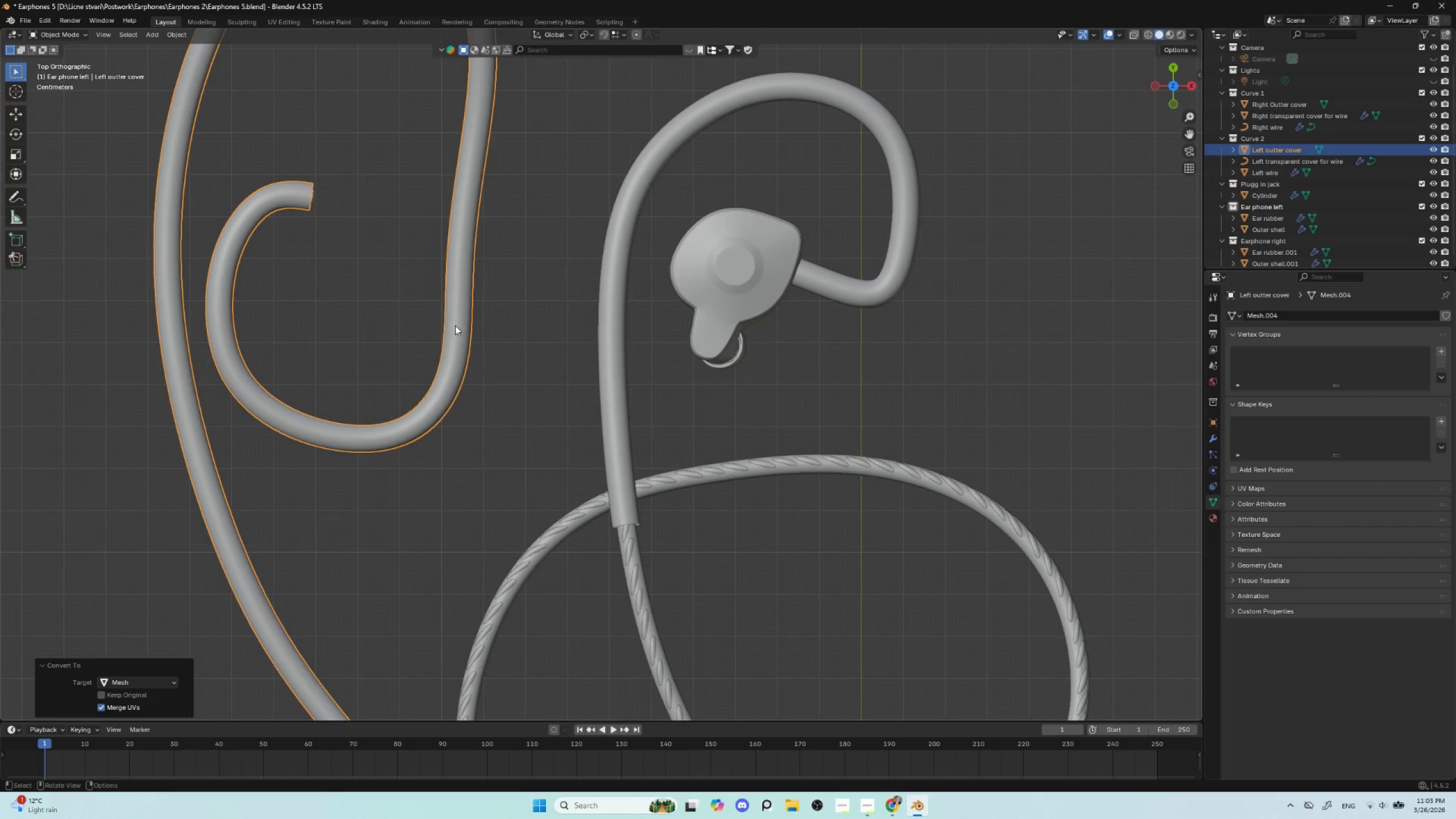 
key(Tab)
 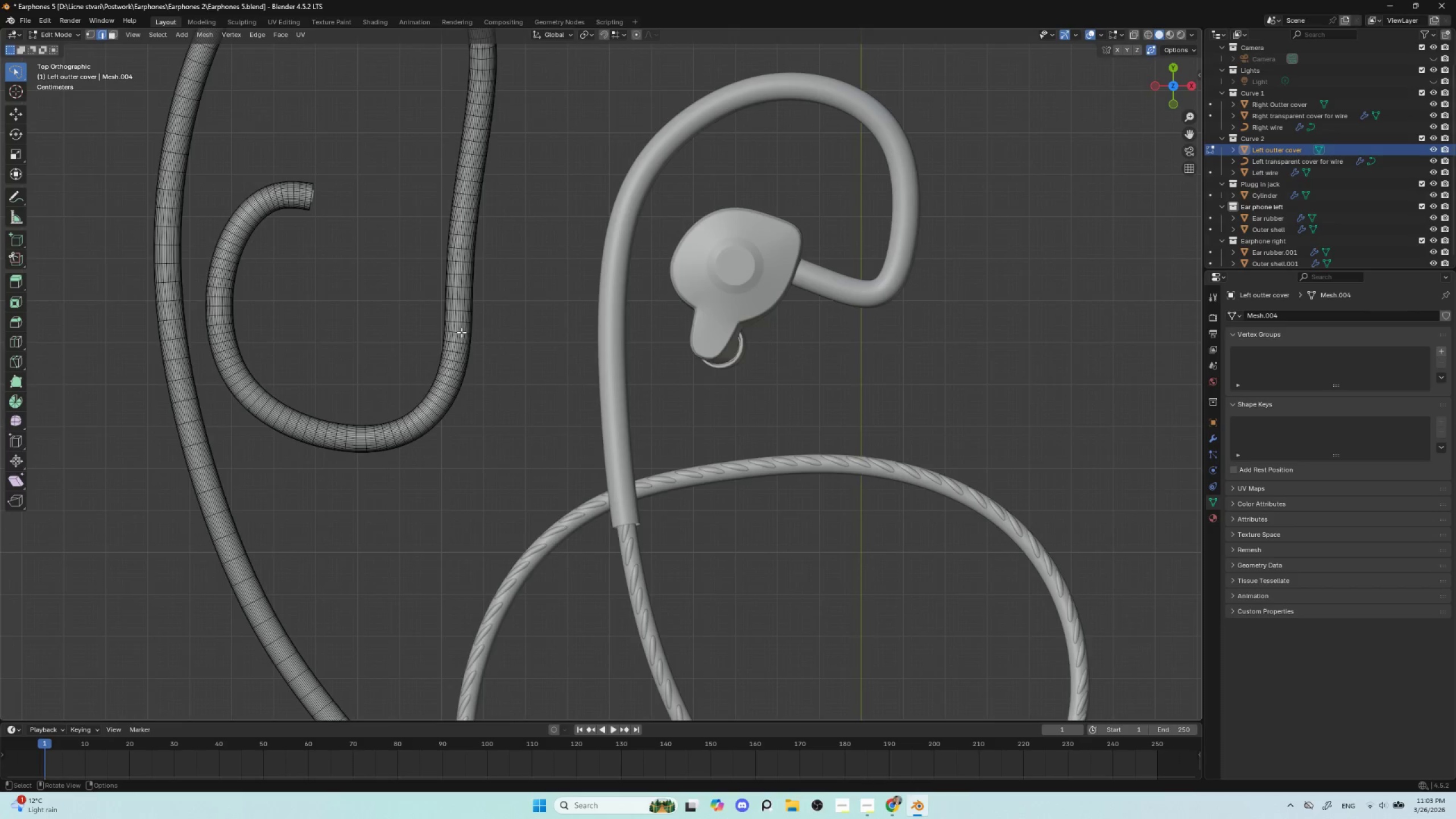 
scroll: coordinate [466, 335], scroll_direction: down, amount: 4.0
 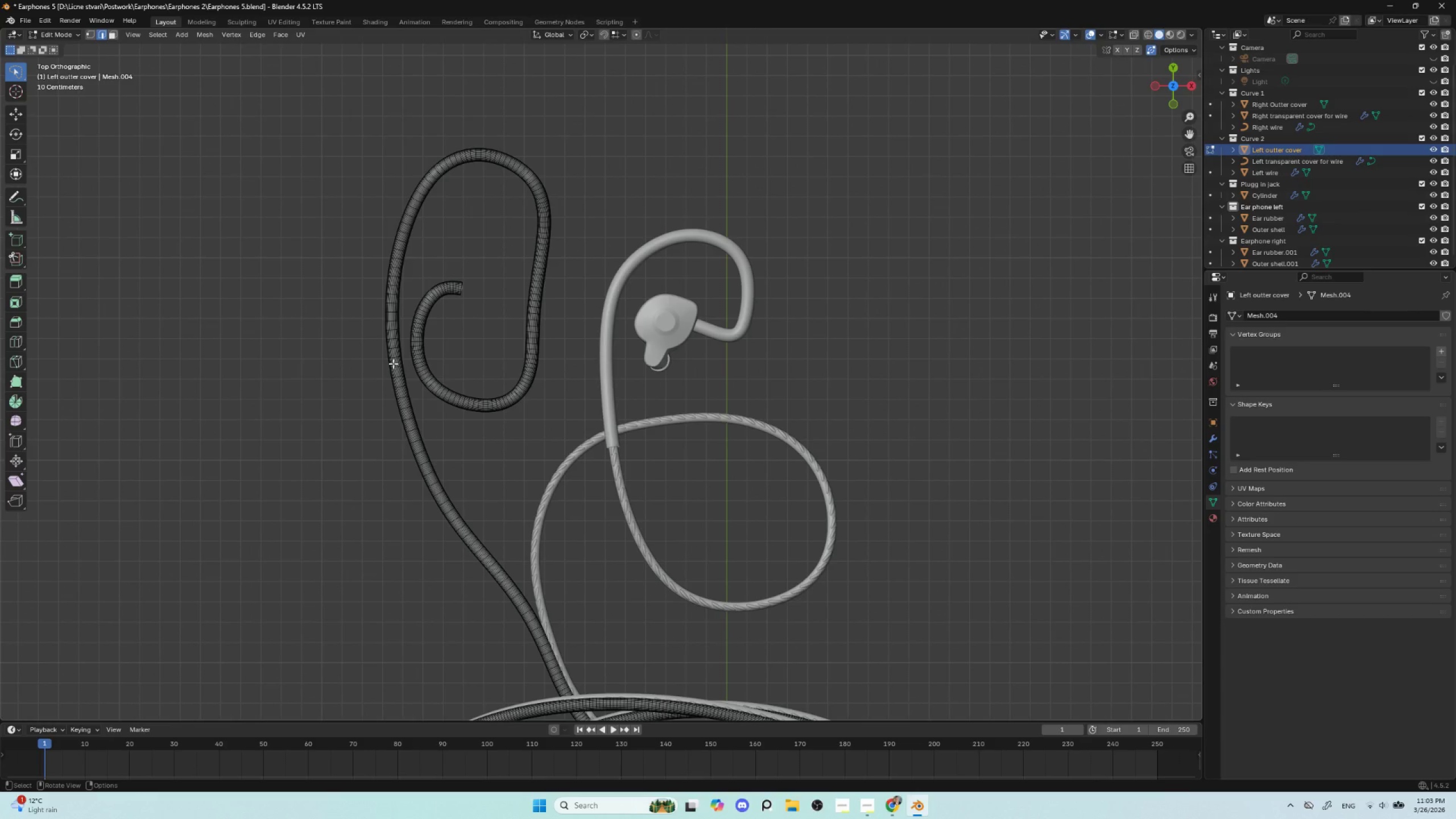 
wait(6.36)
 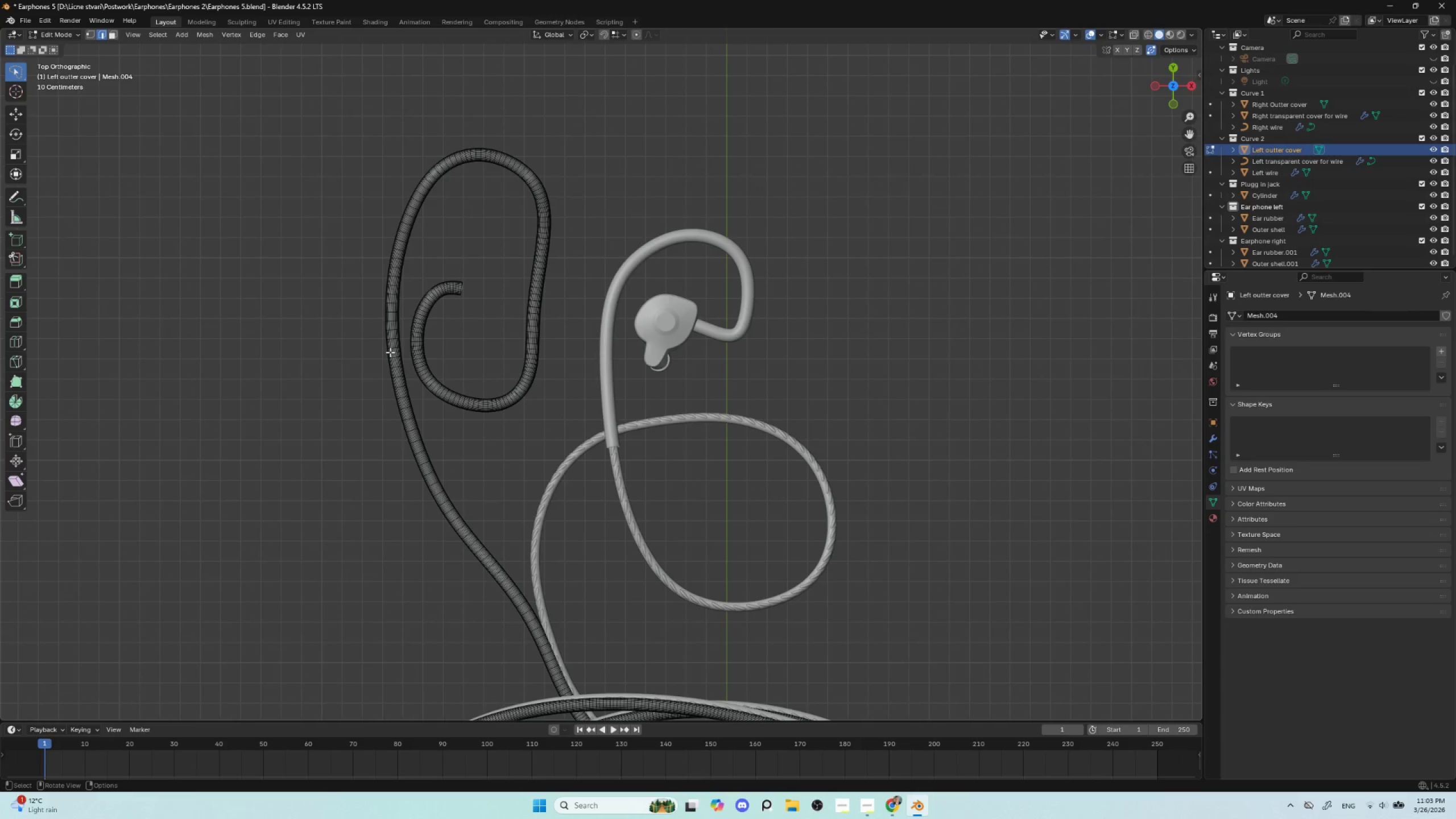 
hold_key(key=AltLeft, duration=1.5)
 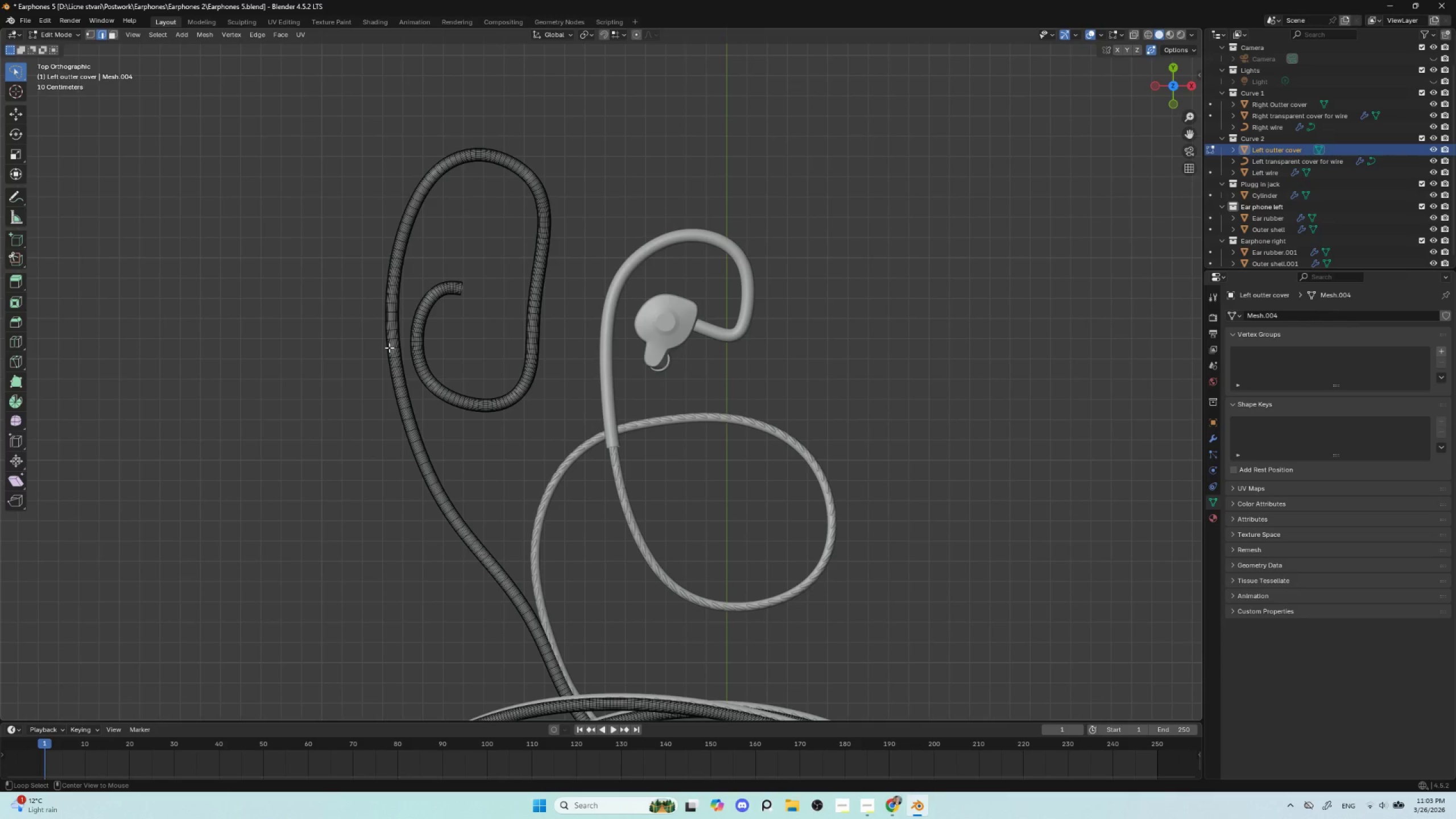 
hold_key(key=AltLeft, duration=1.51)
left_click([390, 346])
 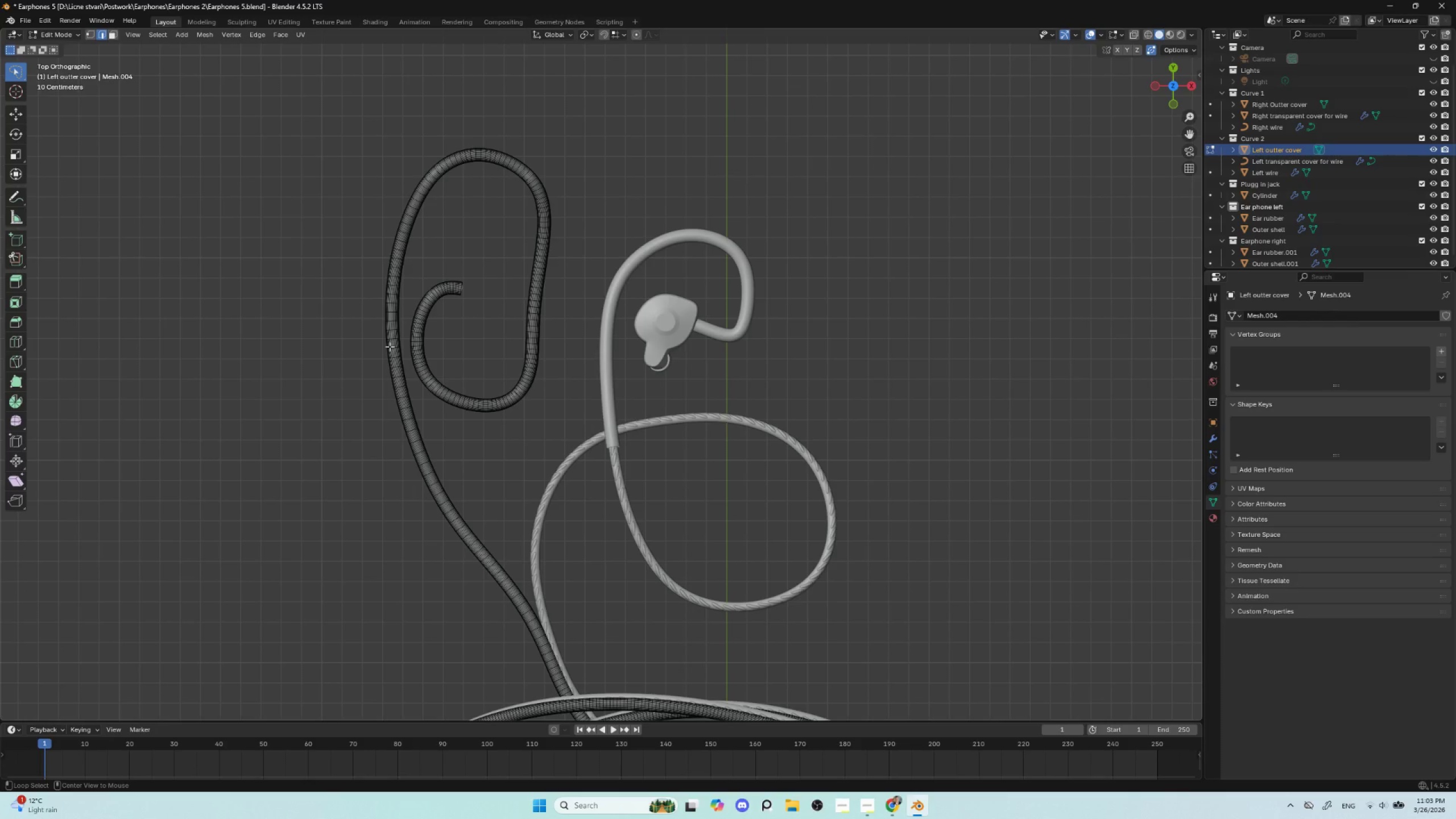 
hold_key(key=AltLeft, duration=1.52)
left_click([394, 348])
 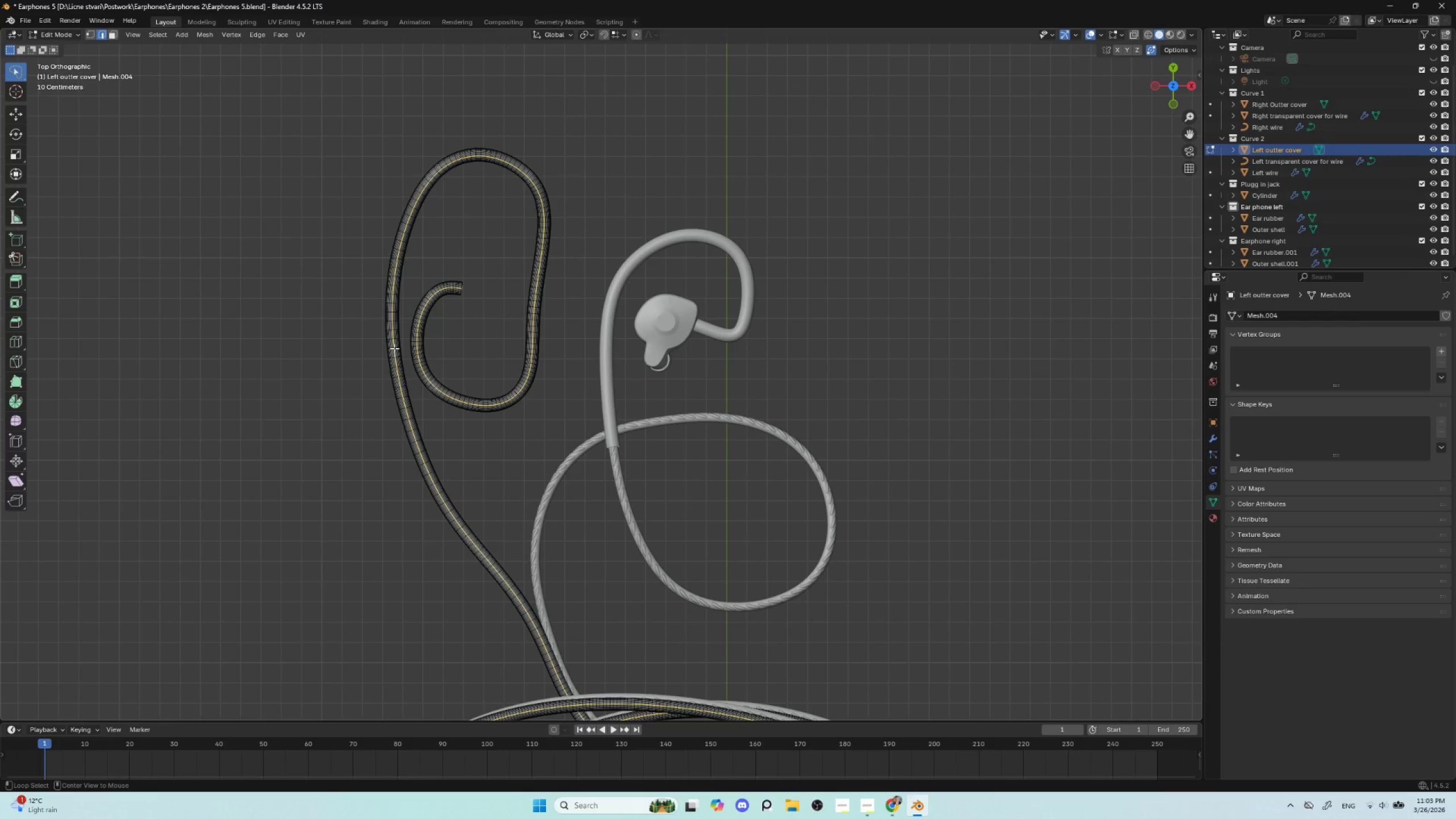 
hold_key(key=AltLeft, duration=1.31)
left_click([388, 348])
 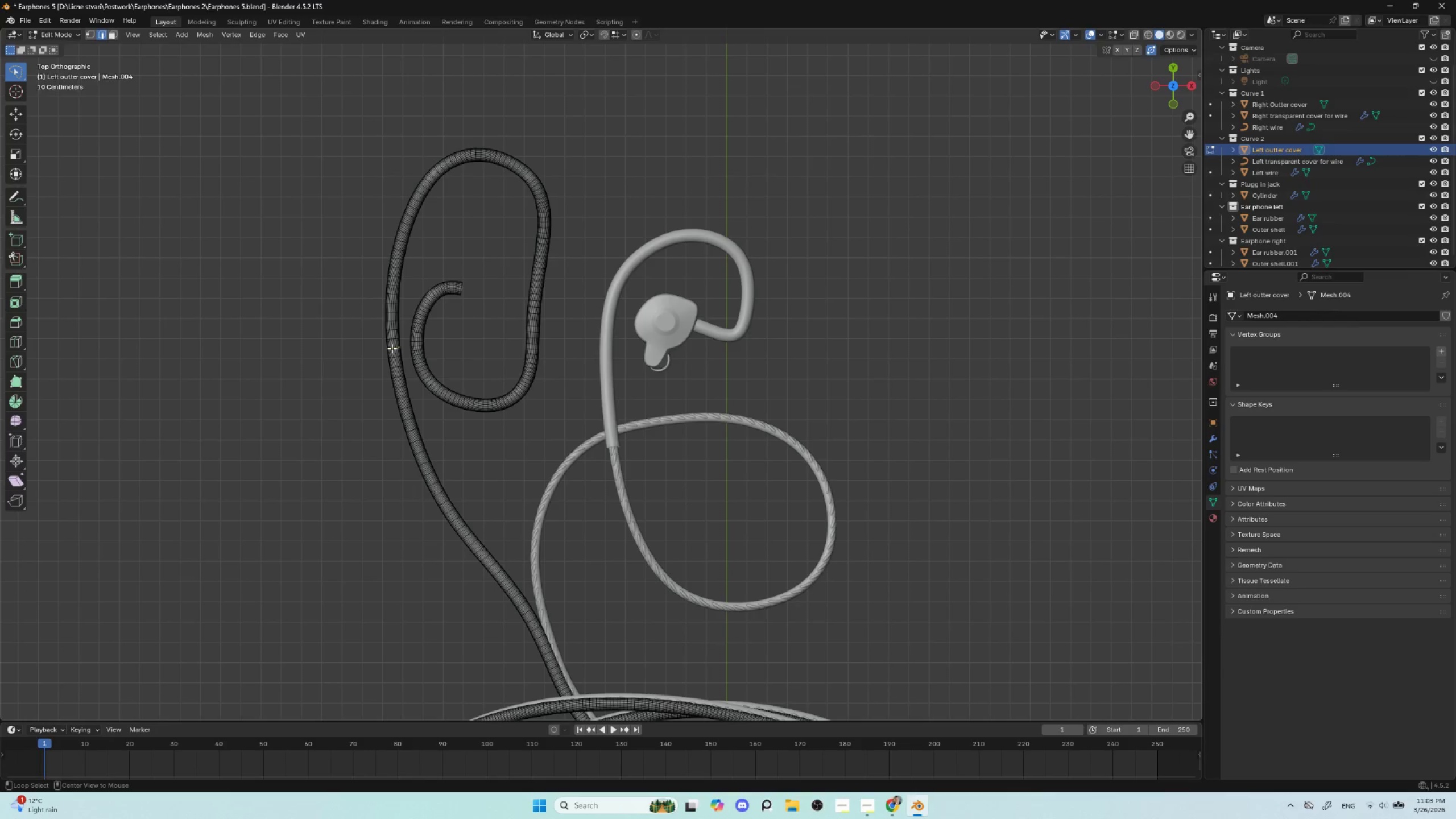 
hold_key(key=AltLeft, duration=9.67)
 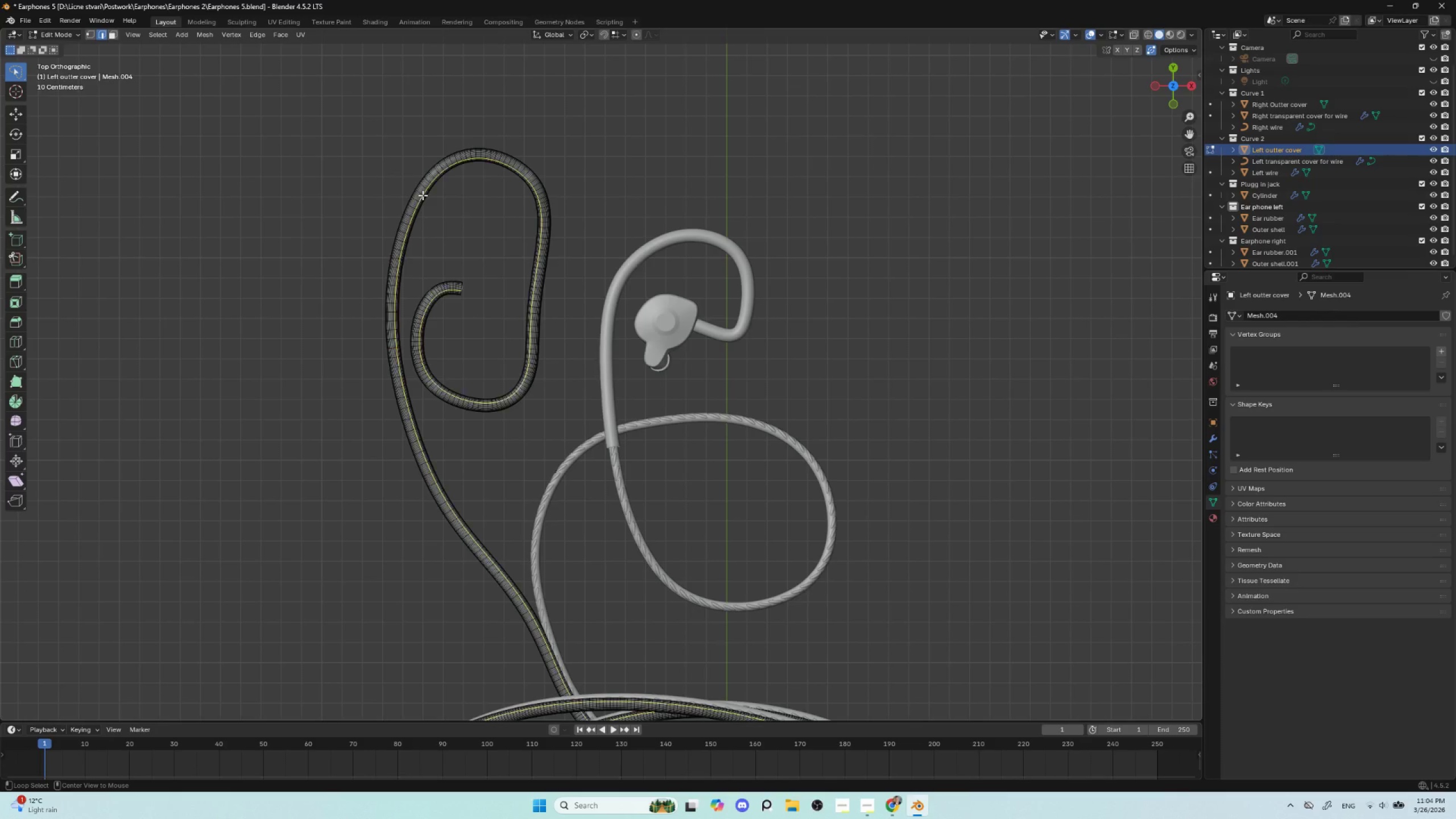 
hold_key(key=AltLeft, duration=1.5)
left_click([423, 195])
 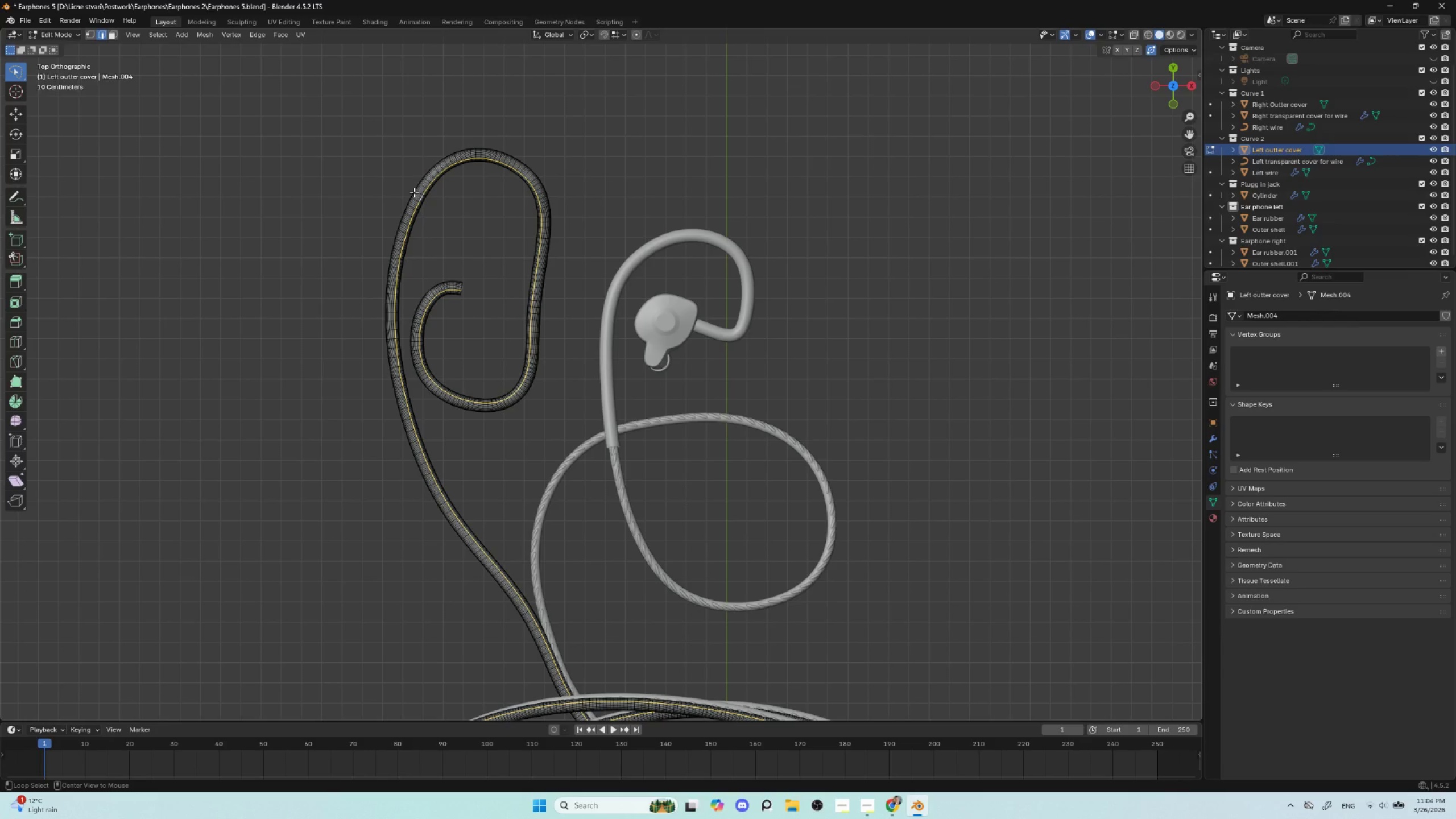 
hold_key(key=AltLeft, duration=1.5)
left_click([418, 193])
 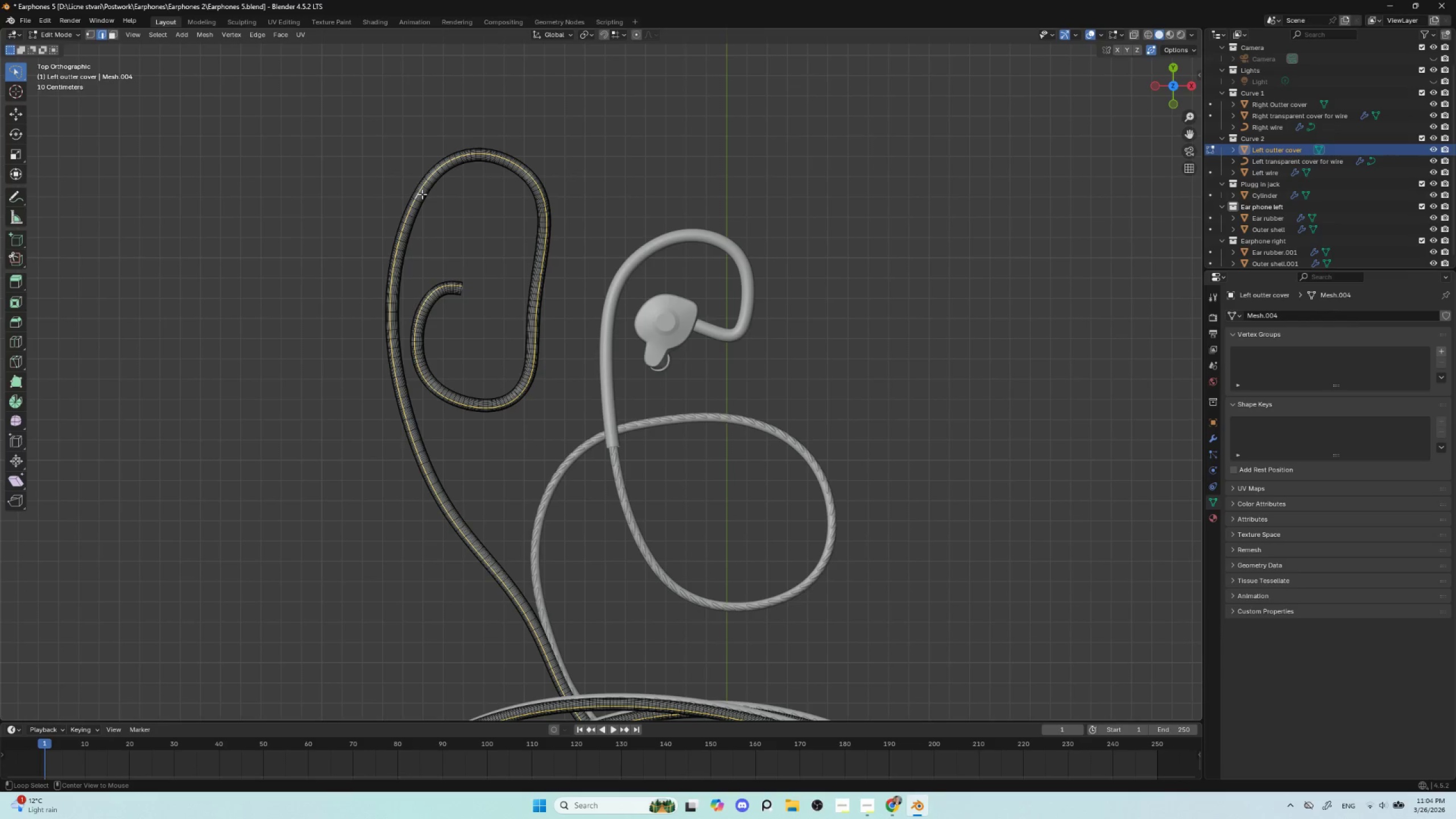 
left_click([424, 195])
 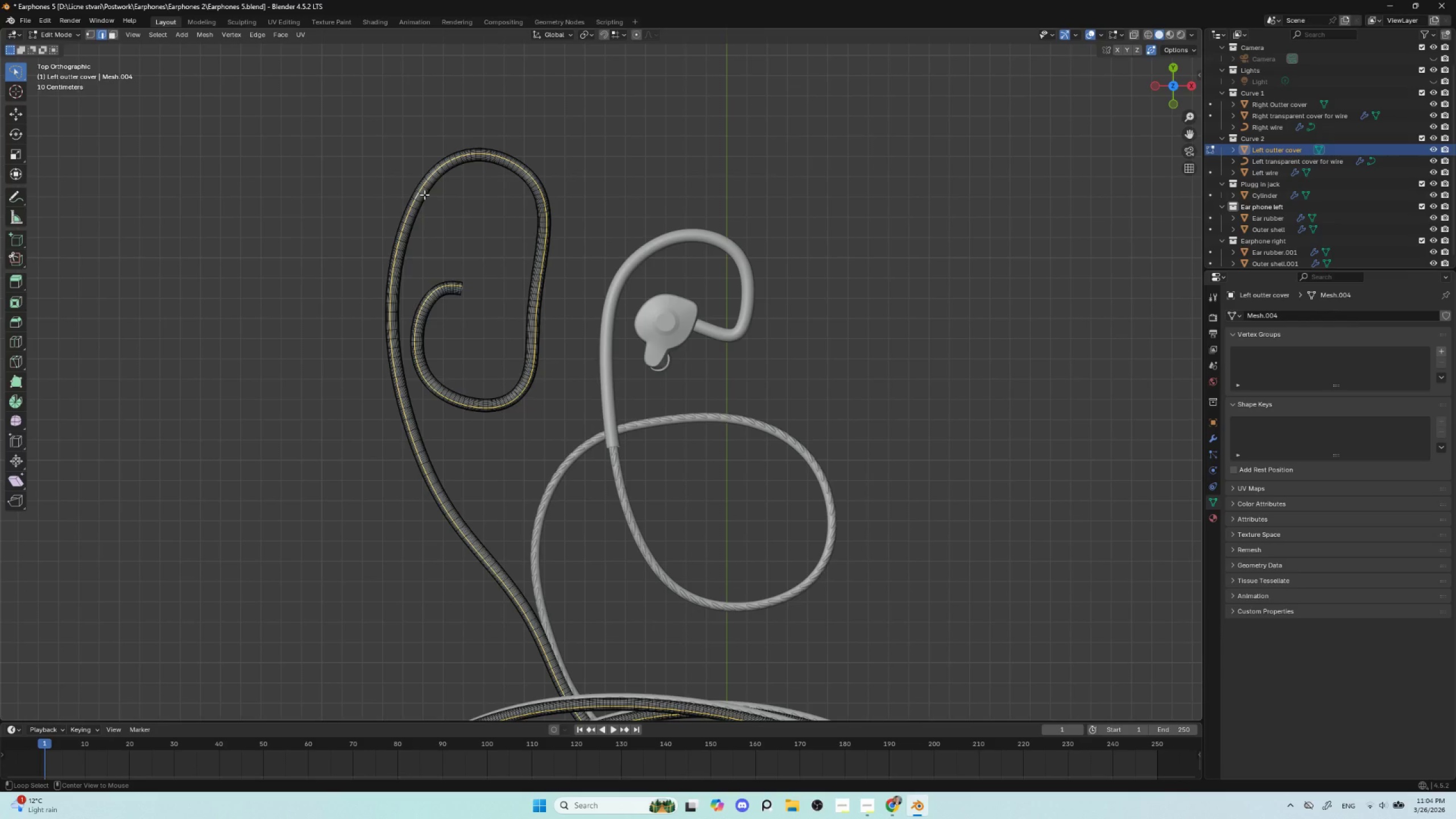 
hold_key(key=AltLeft, duration=1.5)
left_click([421, 195])
 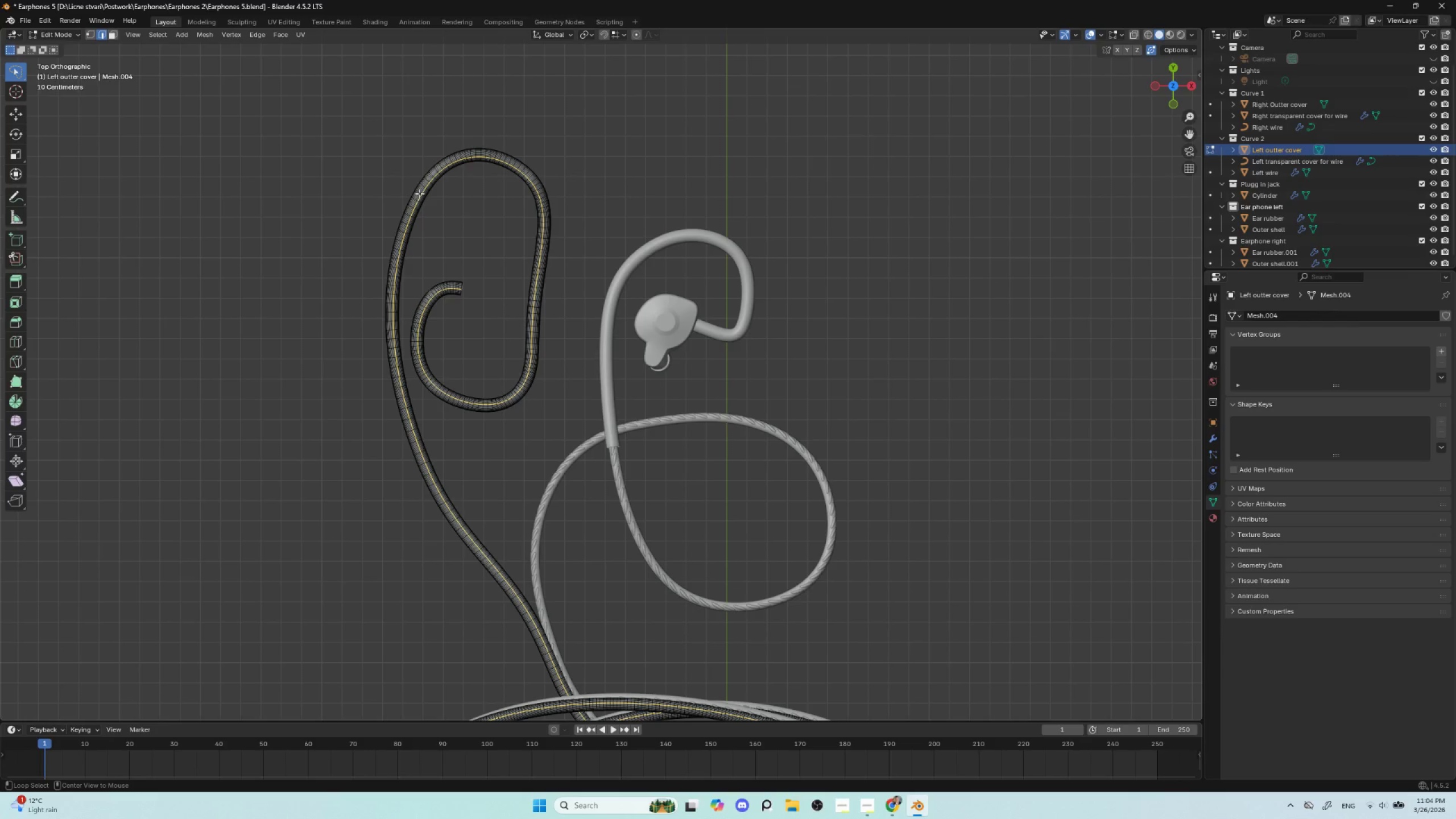 
left_click([419, 193])
 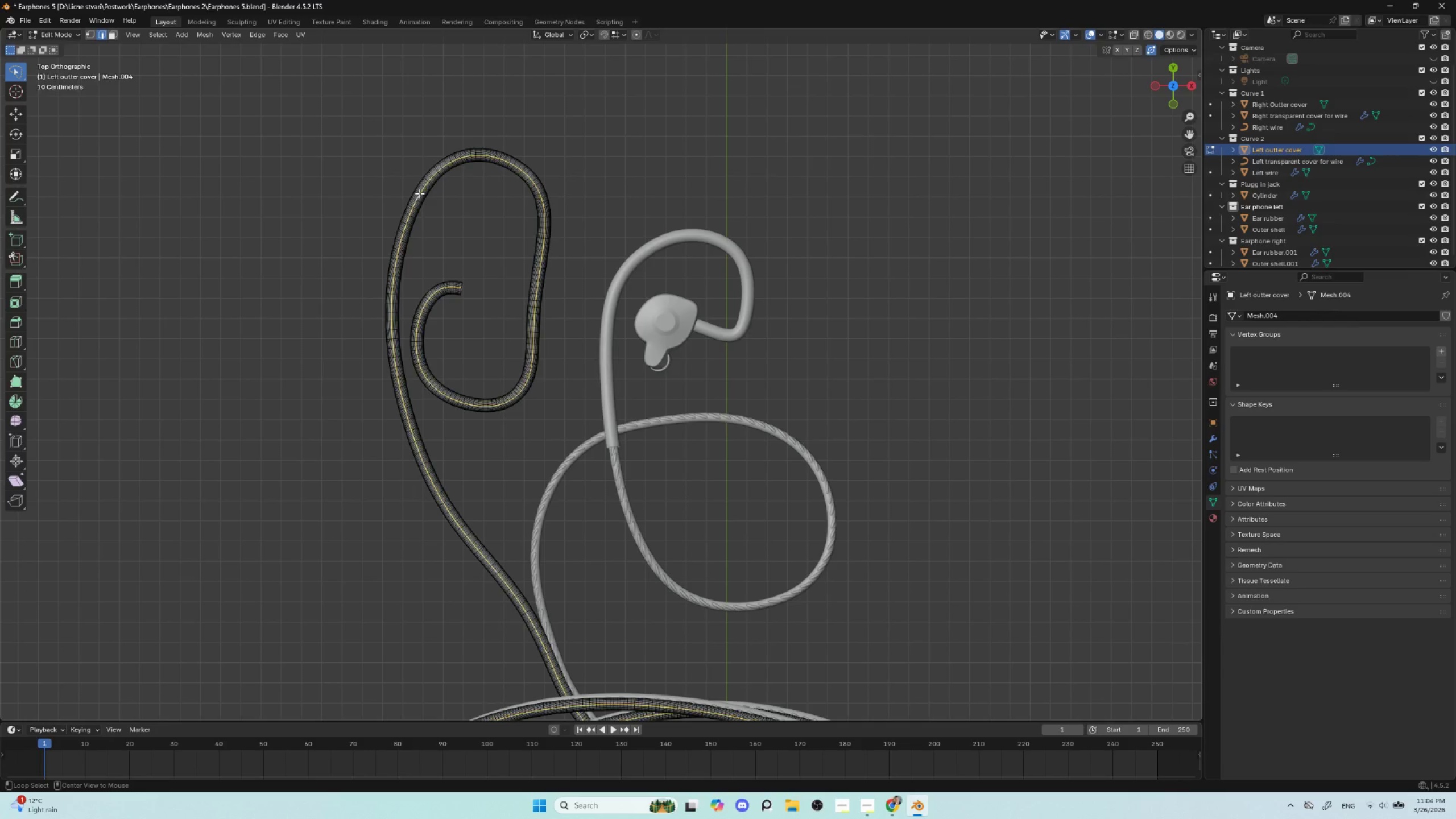 
hold_key(key=AltLeft, duration=1.17)
left_click([416, 188])
 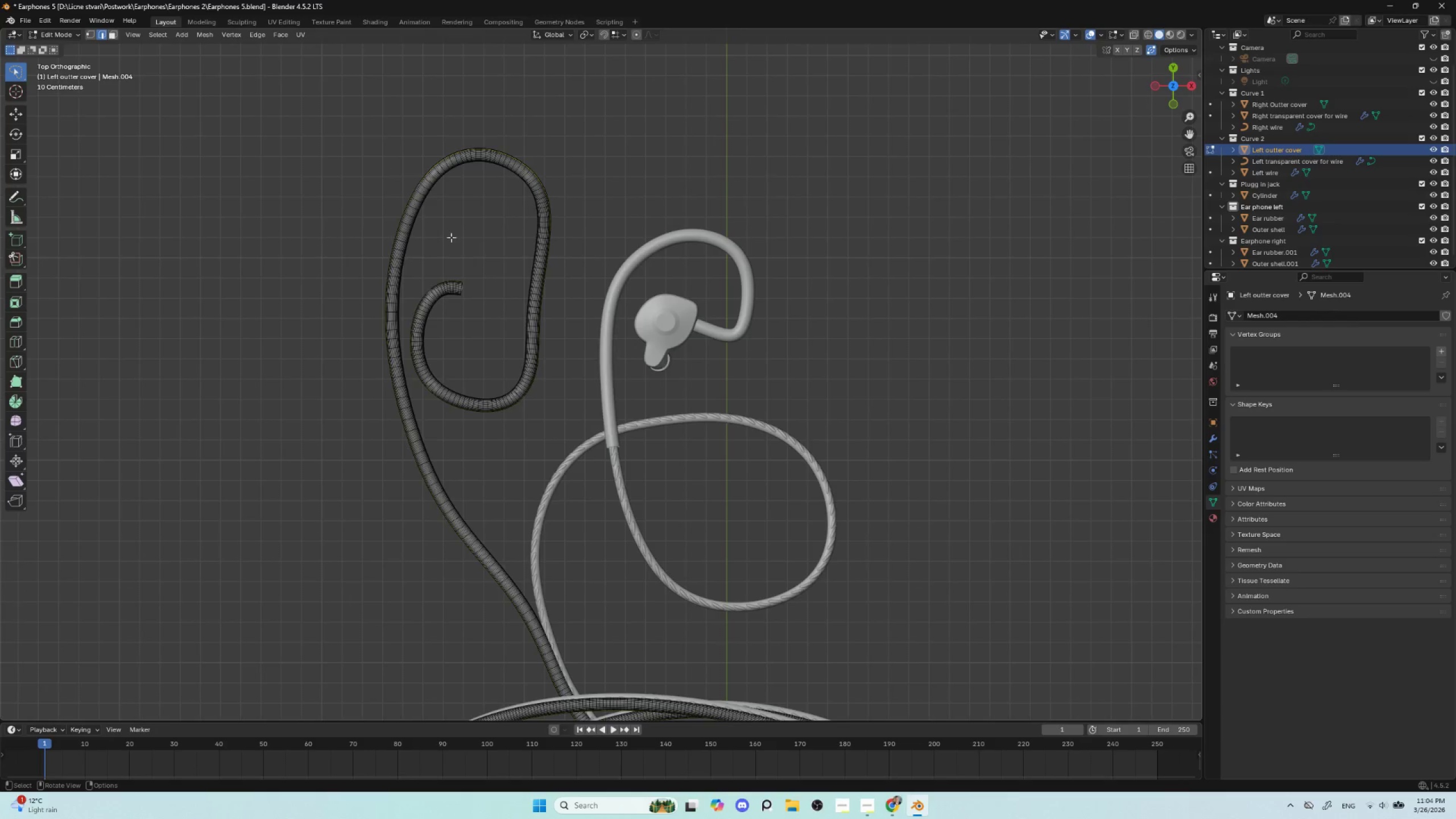 
hold_key(key=ShiftLeft, duration=0.53)
 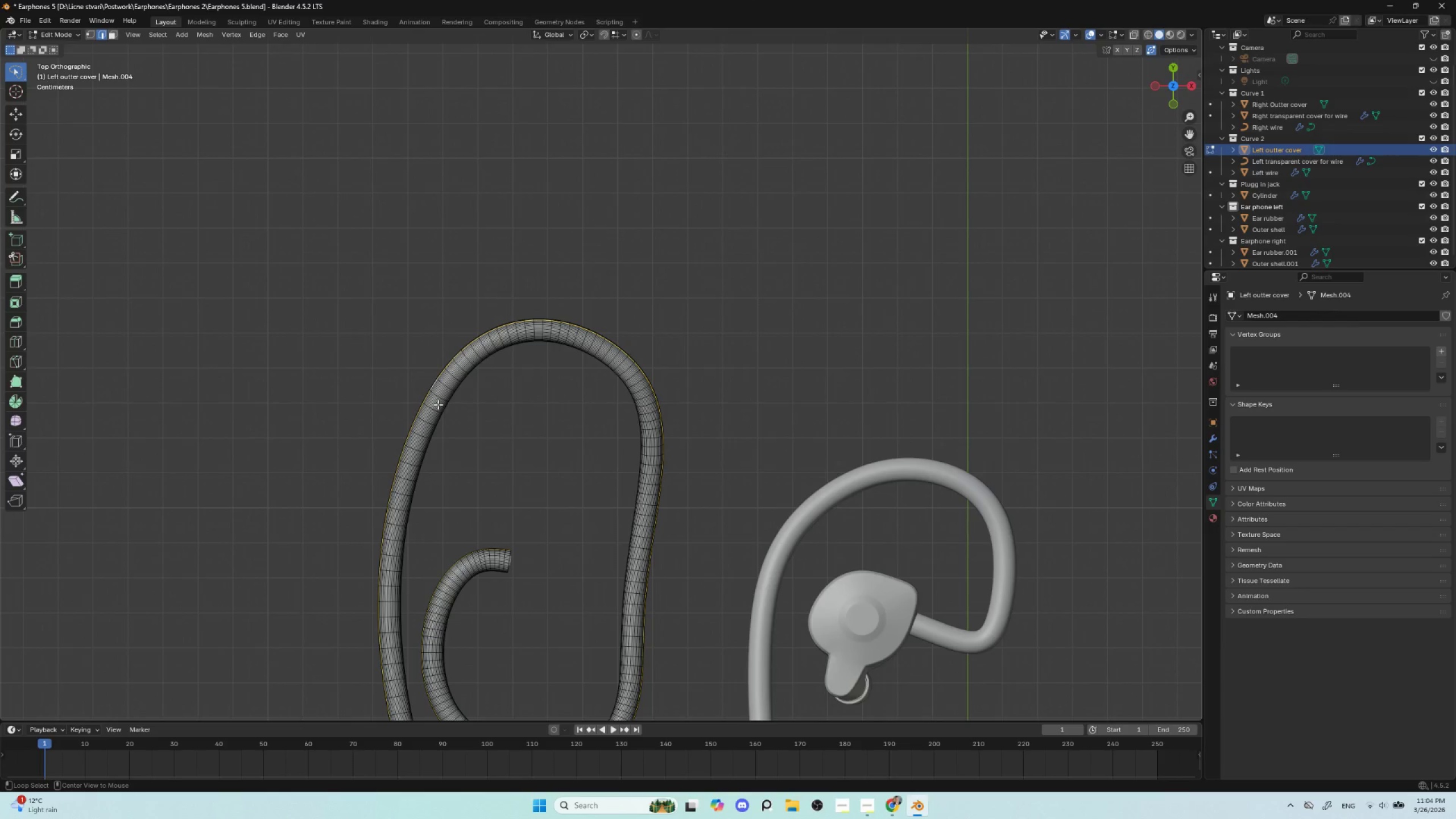 
scroll: coordinate [451, 241], scroll_direction: up, amount: 3.0
 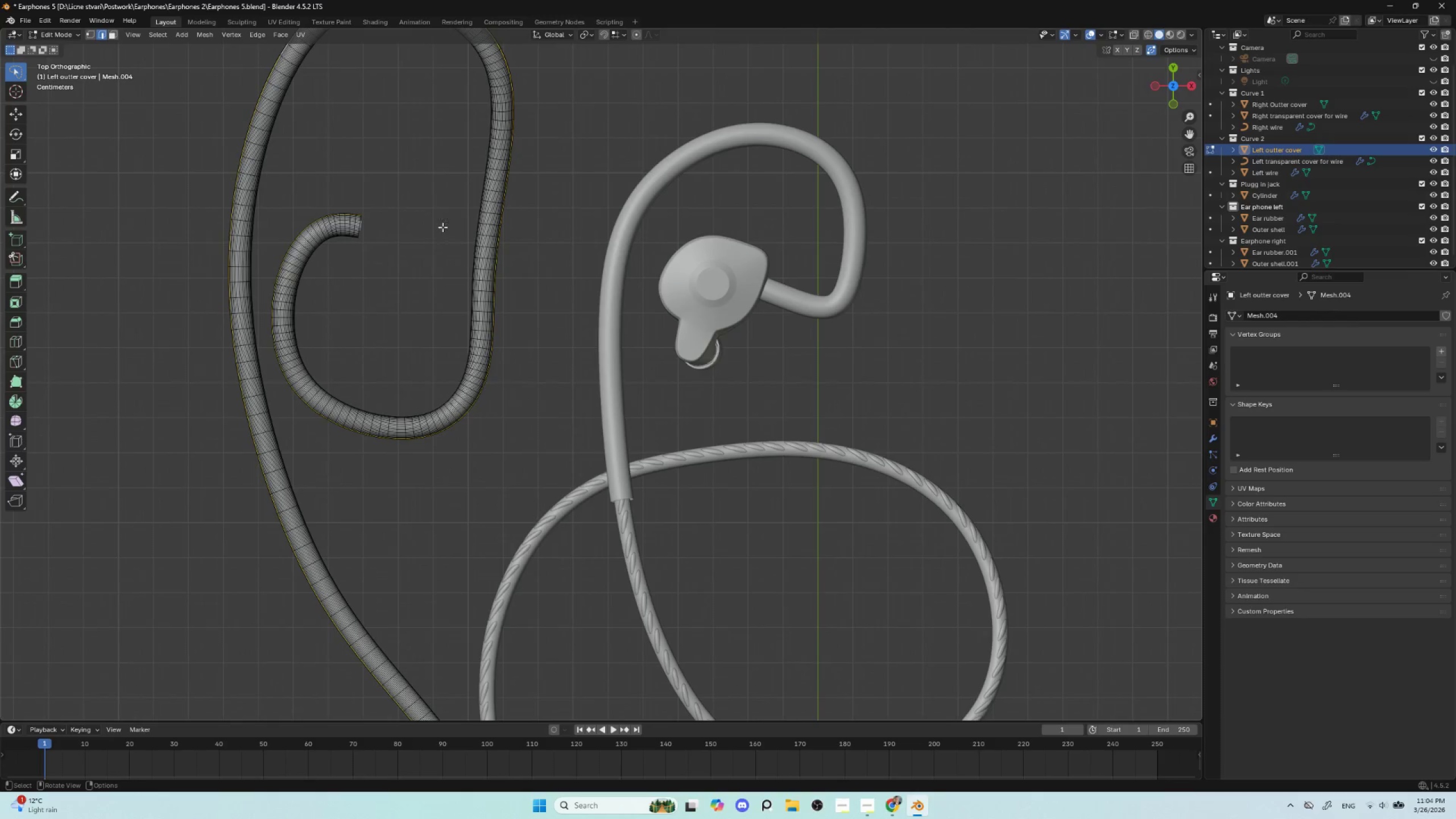 
hold_key(key=ShiftLeft, duration=28.38)
hold_key(key=AltLeft, duration=1.45)
left_click([441, 398])
 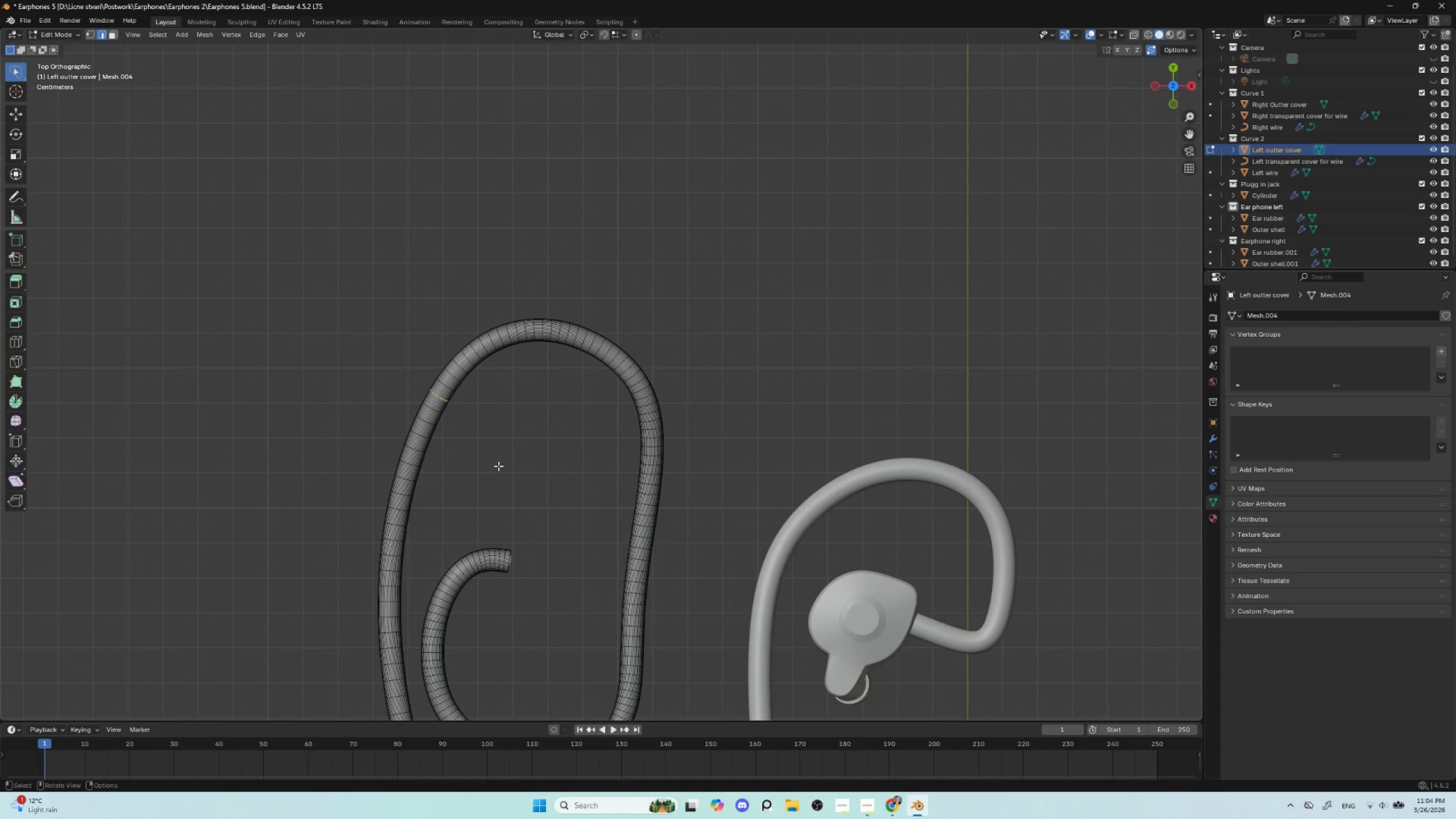 
key(V)
 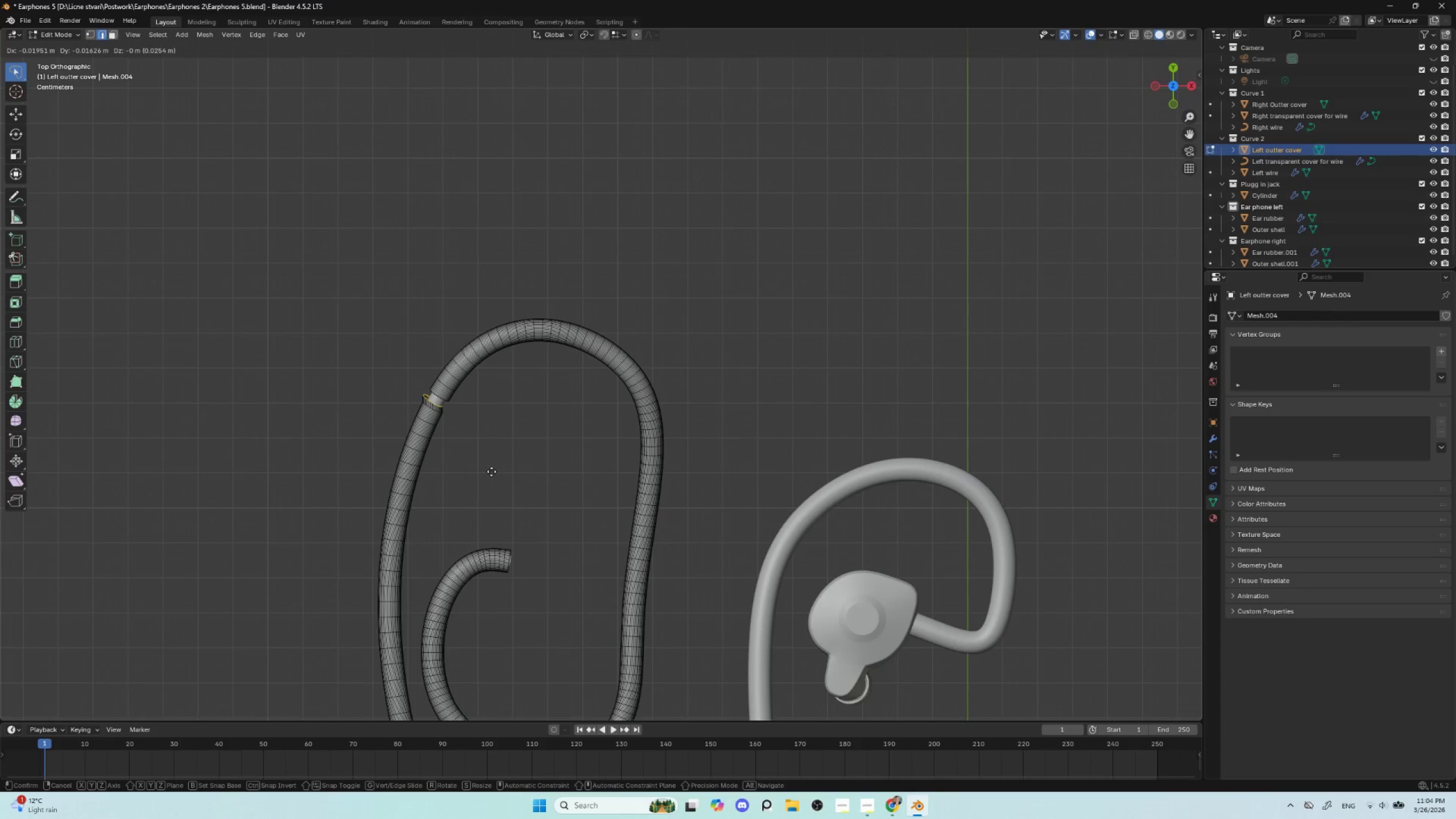 
key(Escape)
 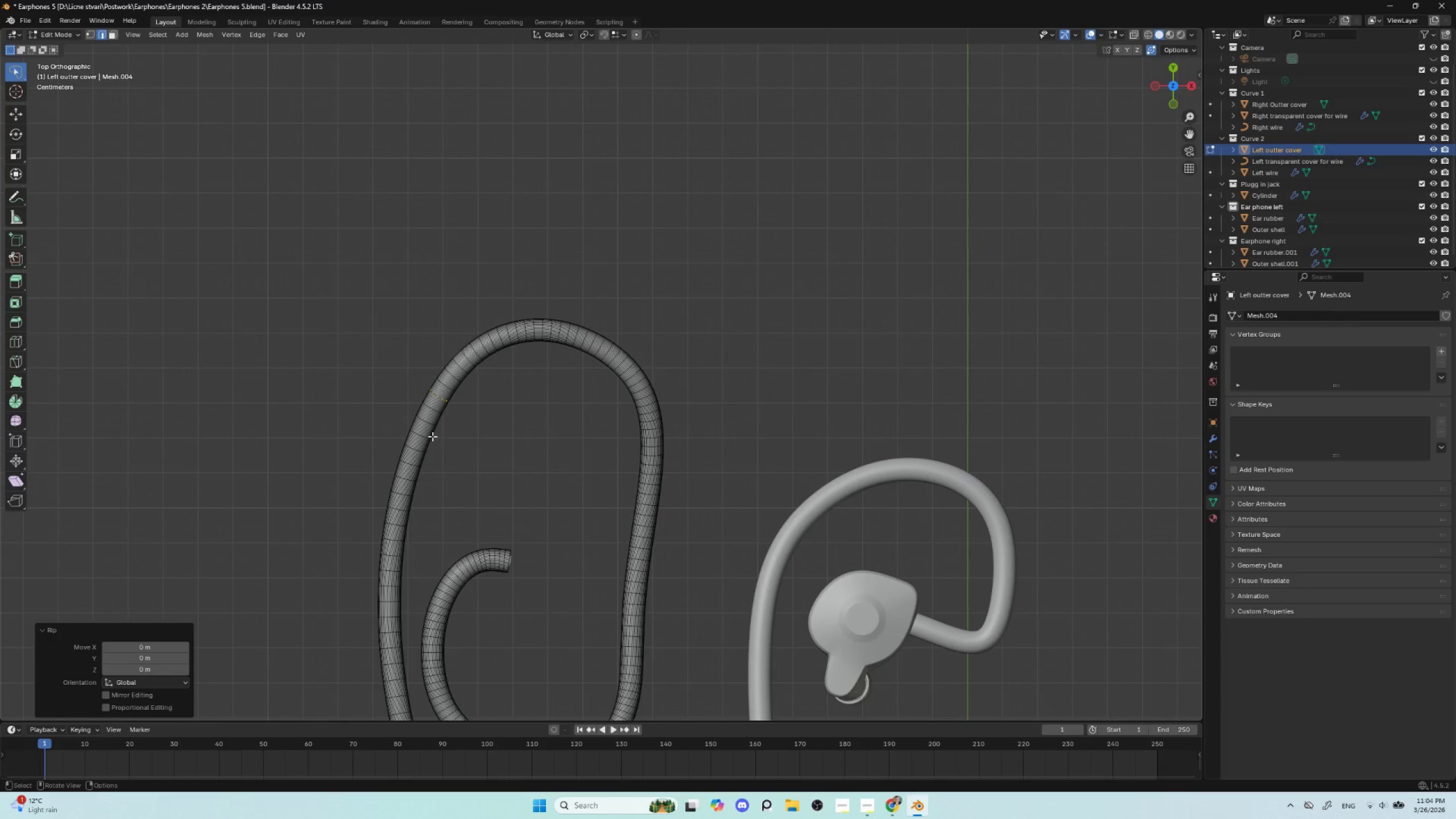 
key(L)
 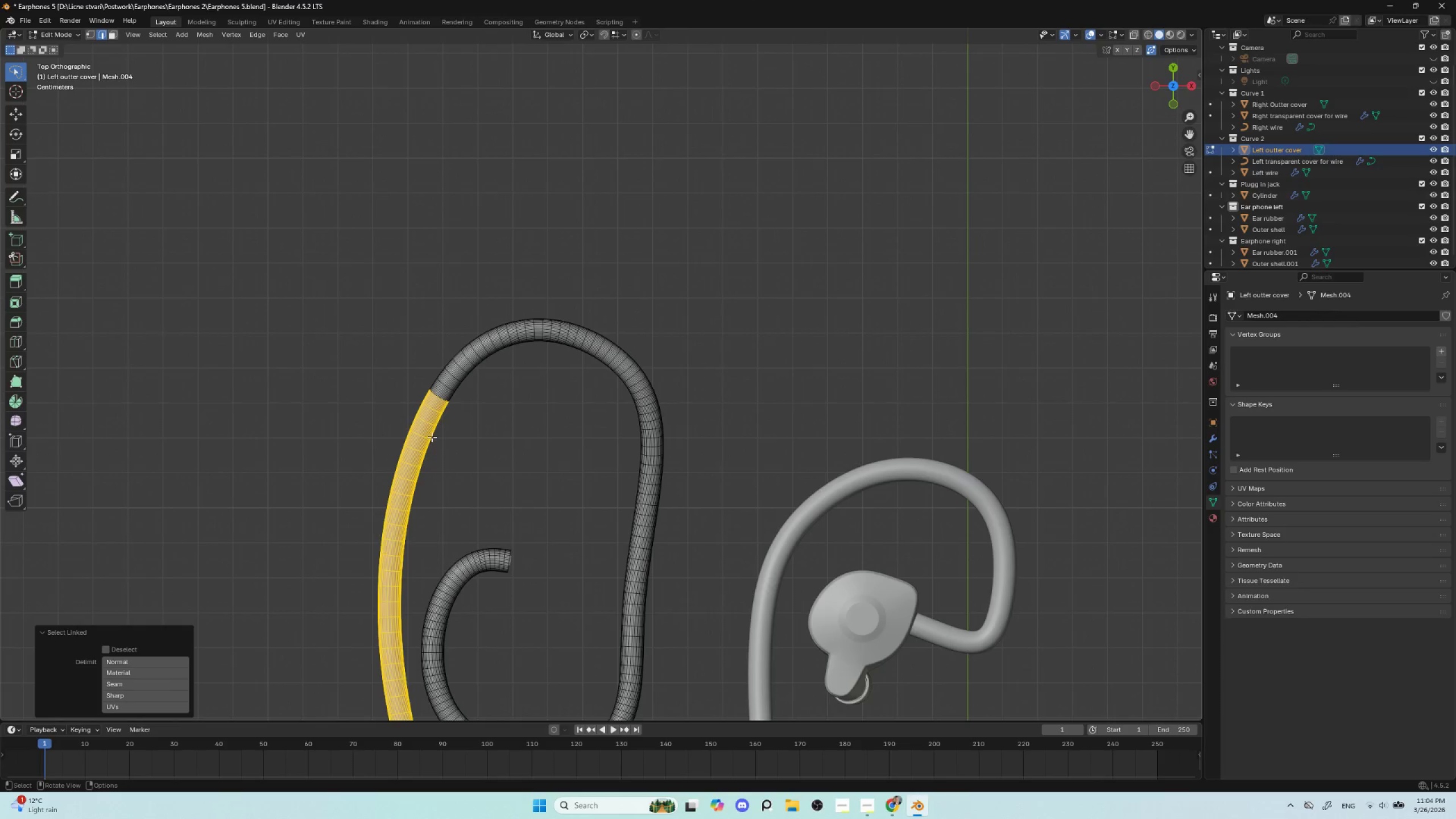 
scroll: coordinate [432, 440], scroll_direction: down, amount: 4.0
 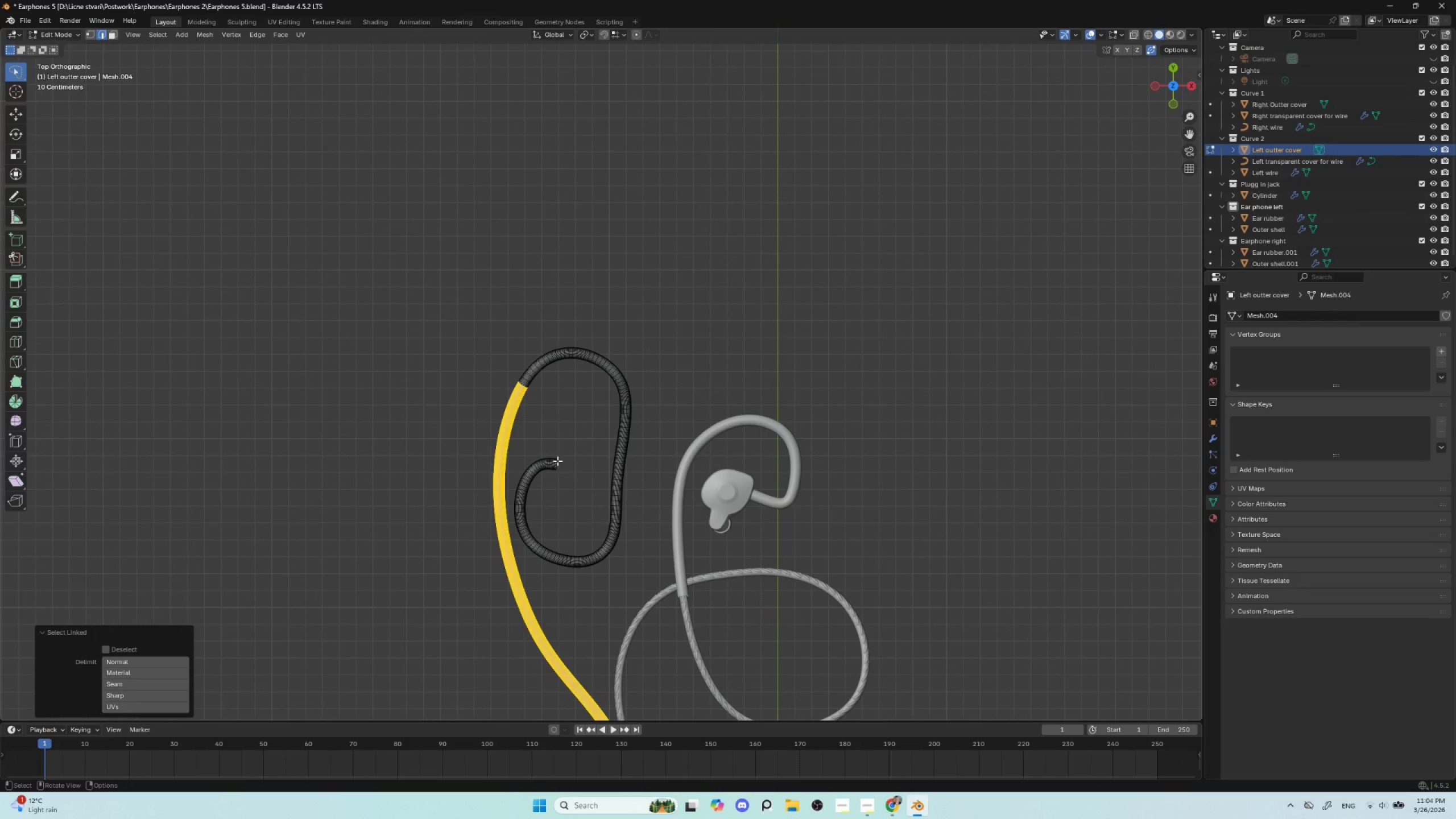 
key(Delete)
 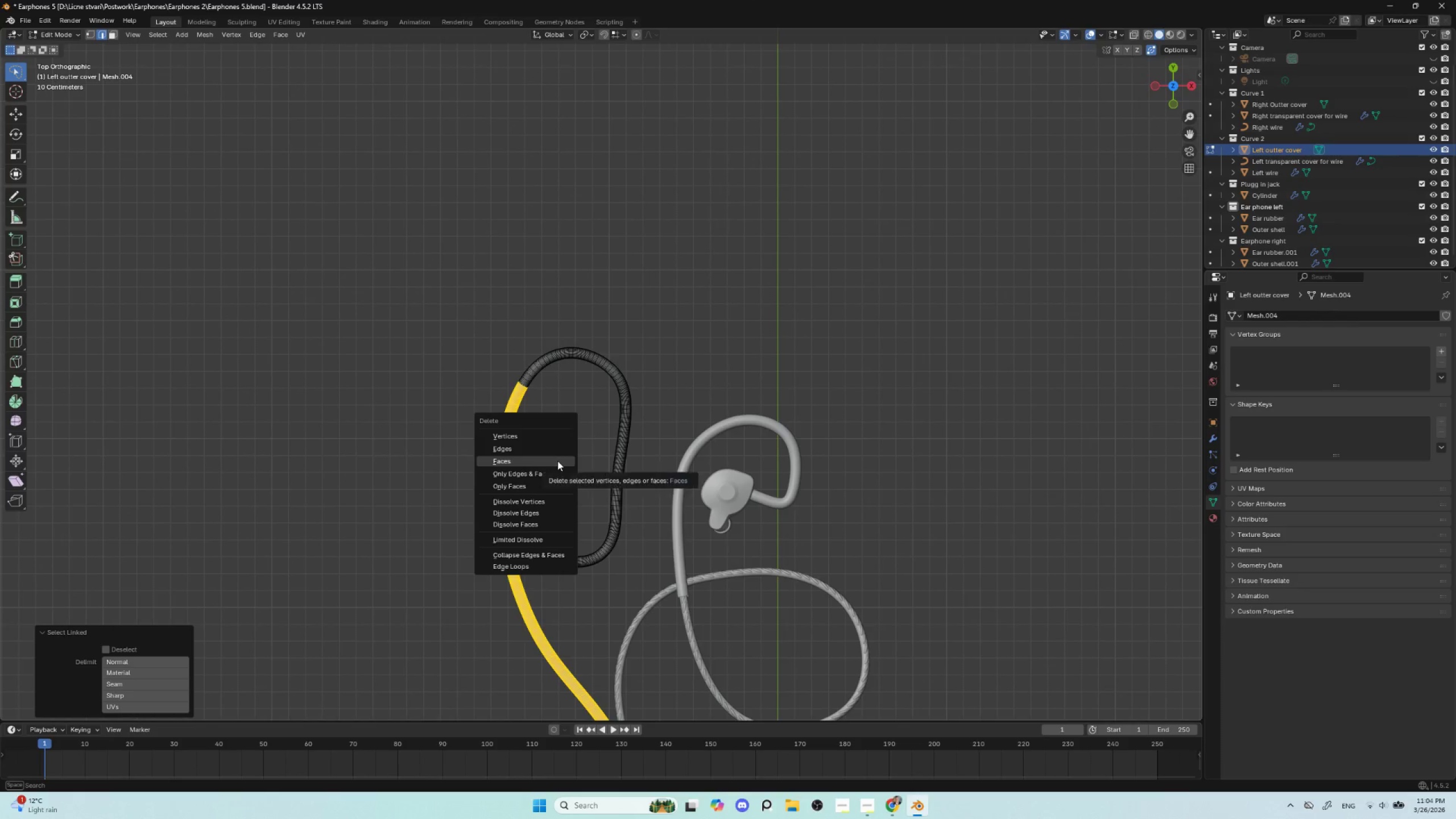 
left_click([557, 461])
 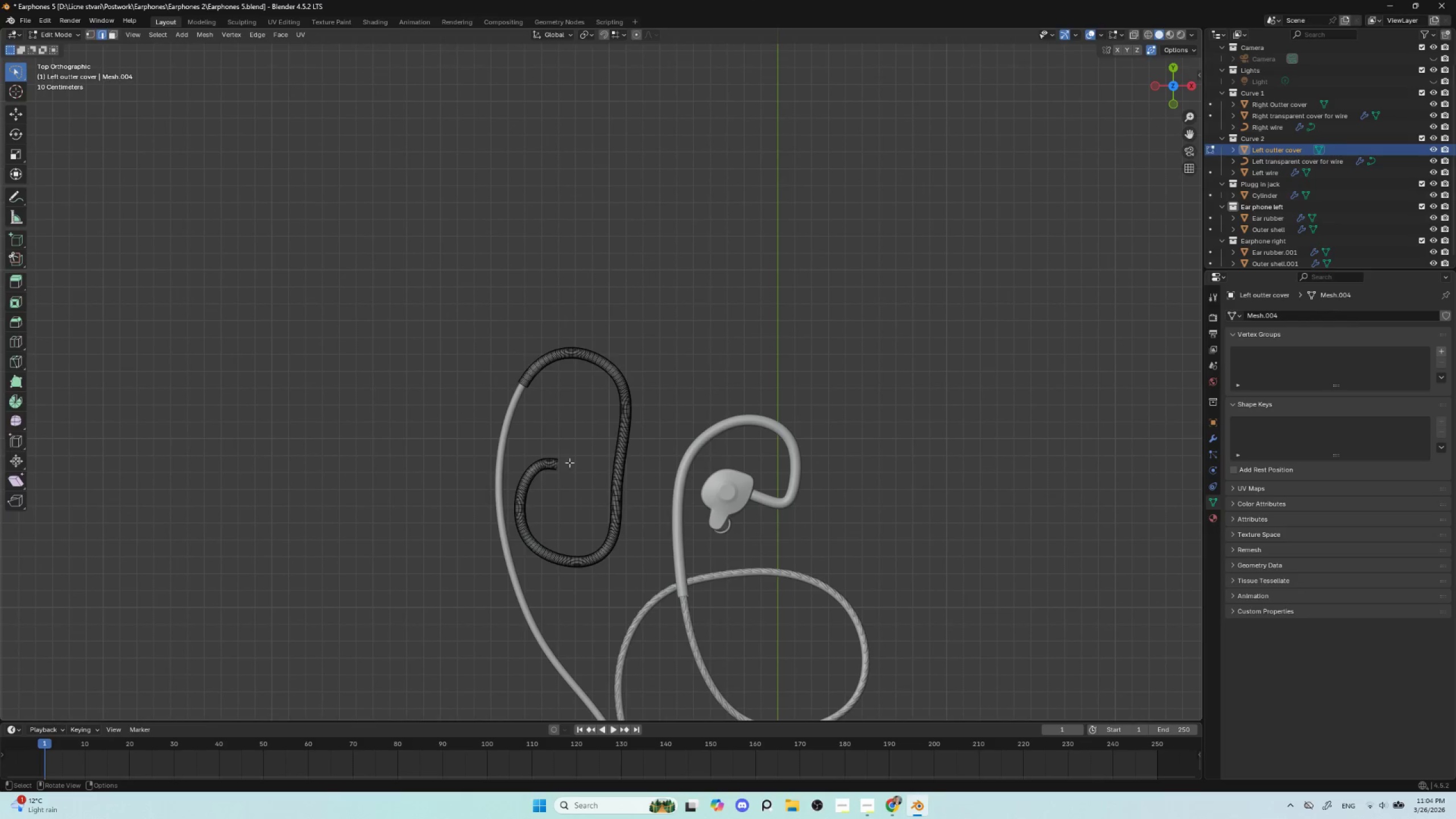 
key(Tab)
 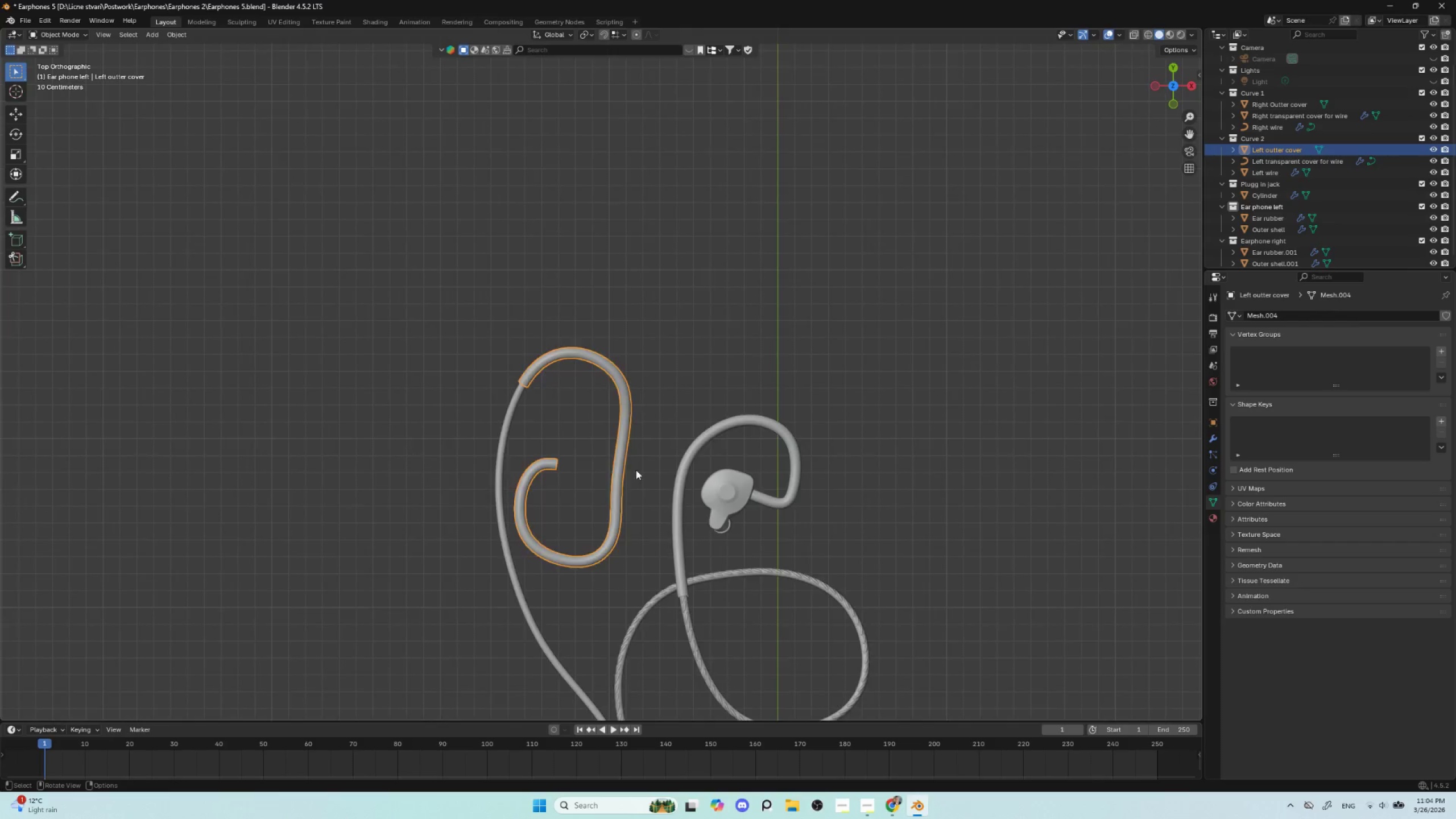 
scroll: coordinate [644, 482], scroll_direction: down, amount: 4.0
 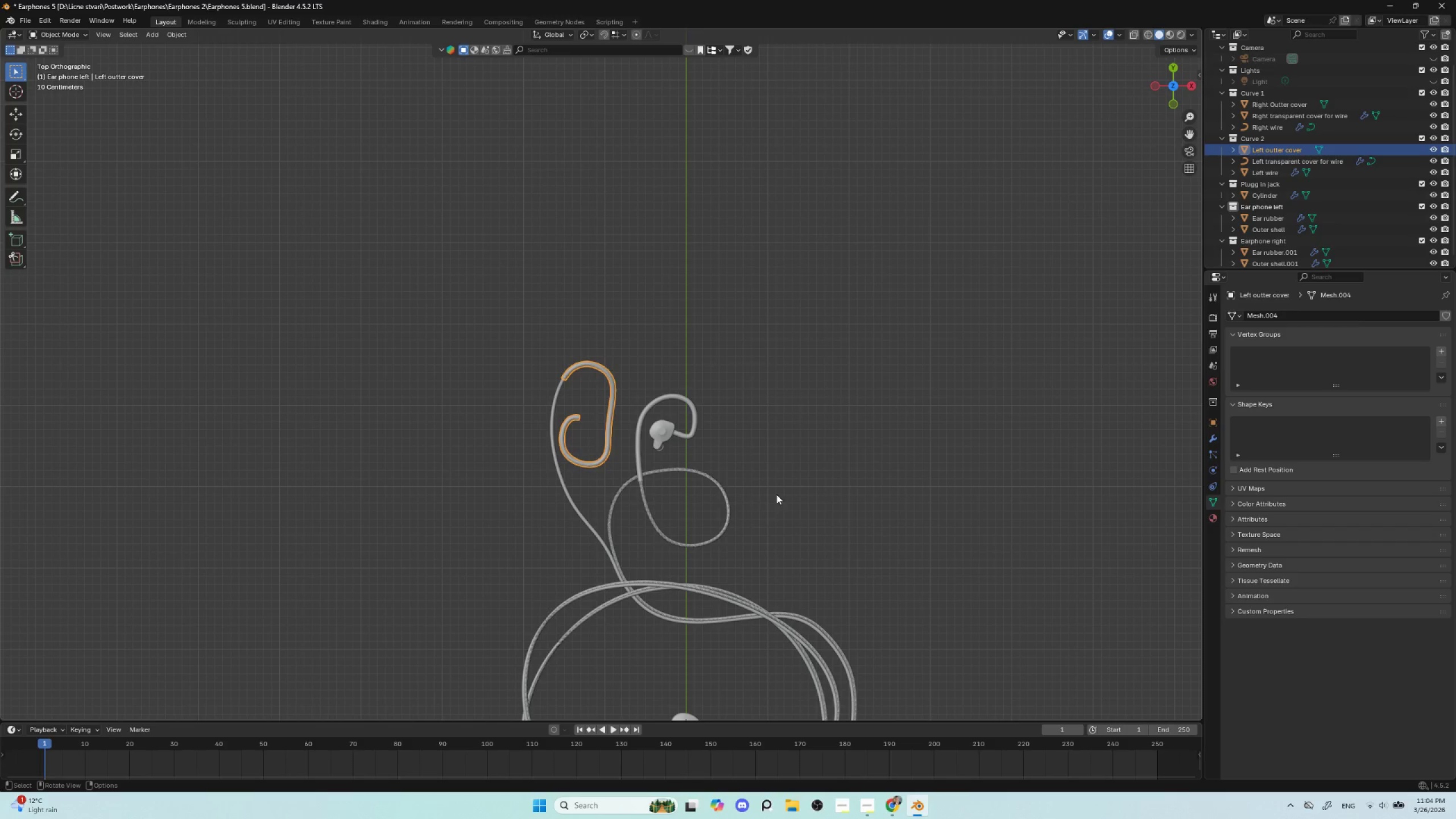 
left_click([784, 486])
 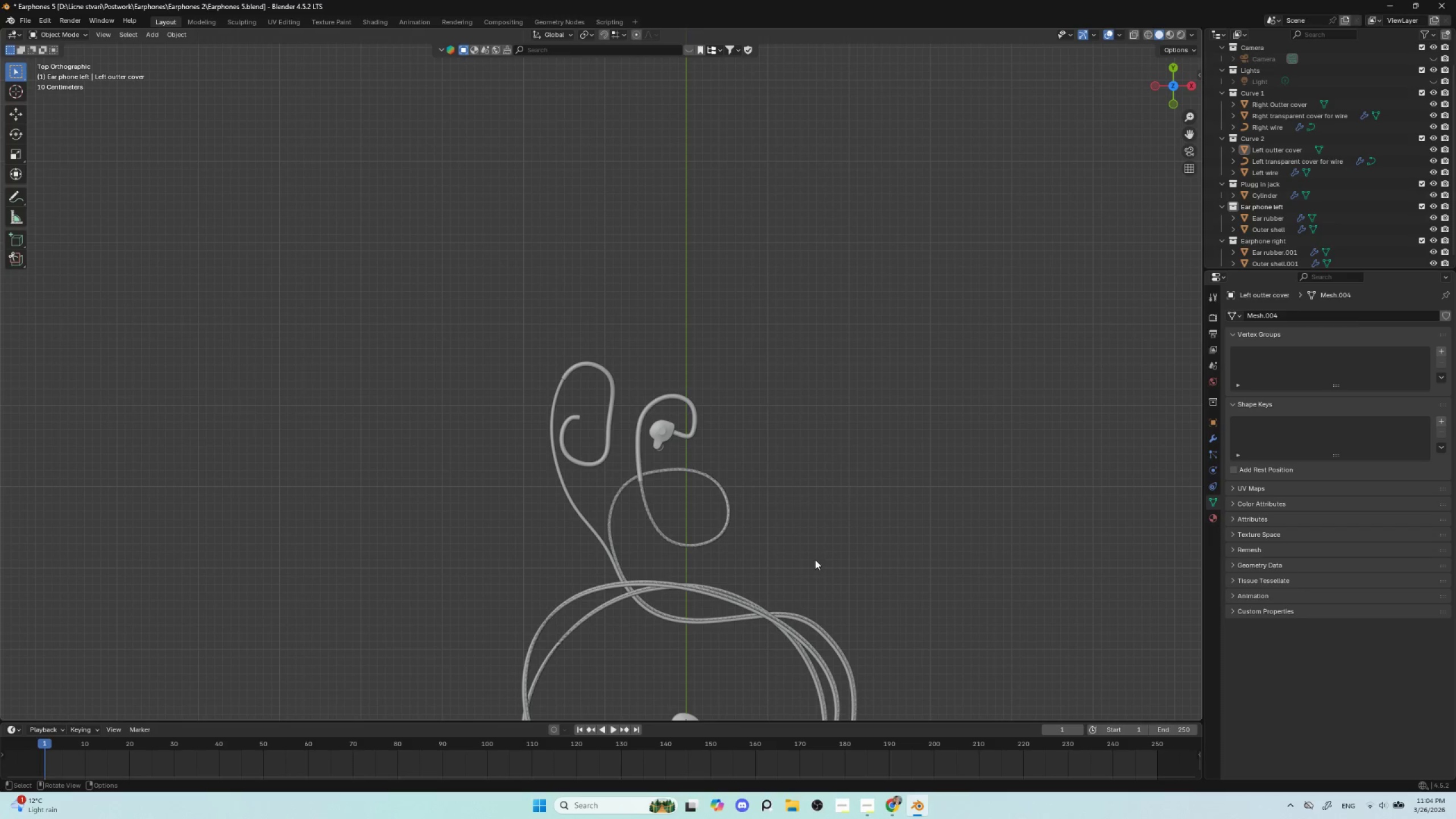 
scroll: coordinate [806, 576], scroll_direction: up, amount: 2.0
 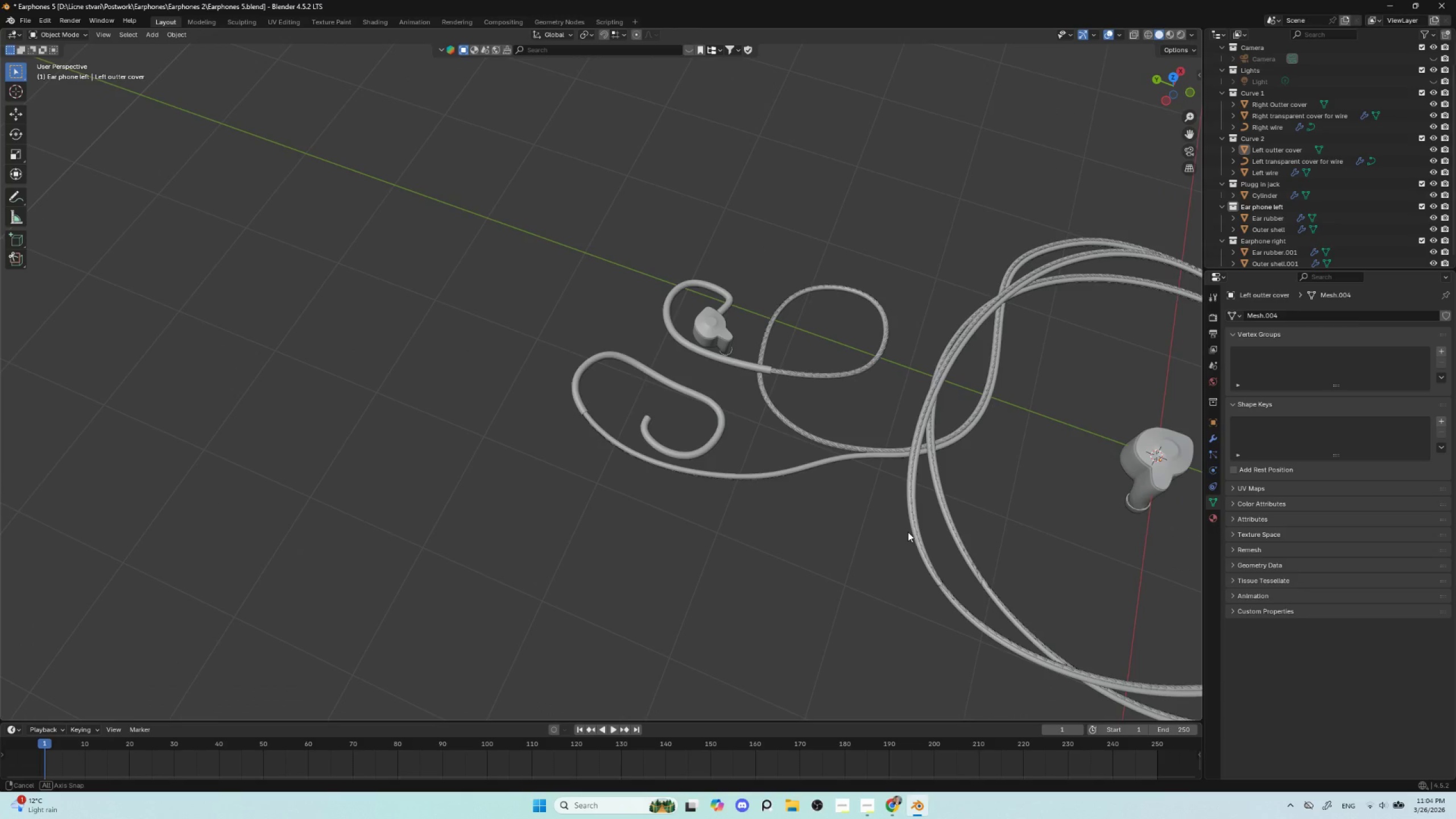 
hold_key(key=AltLeft, duration=0.48)
 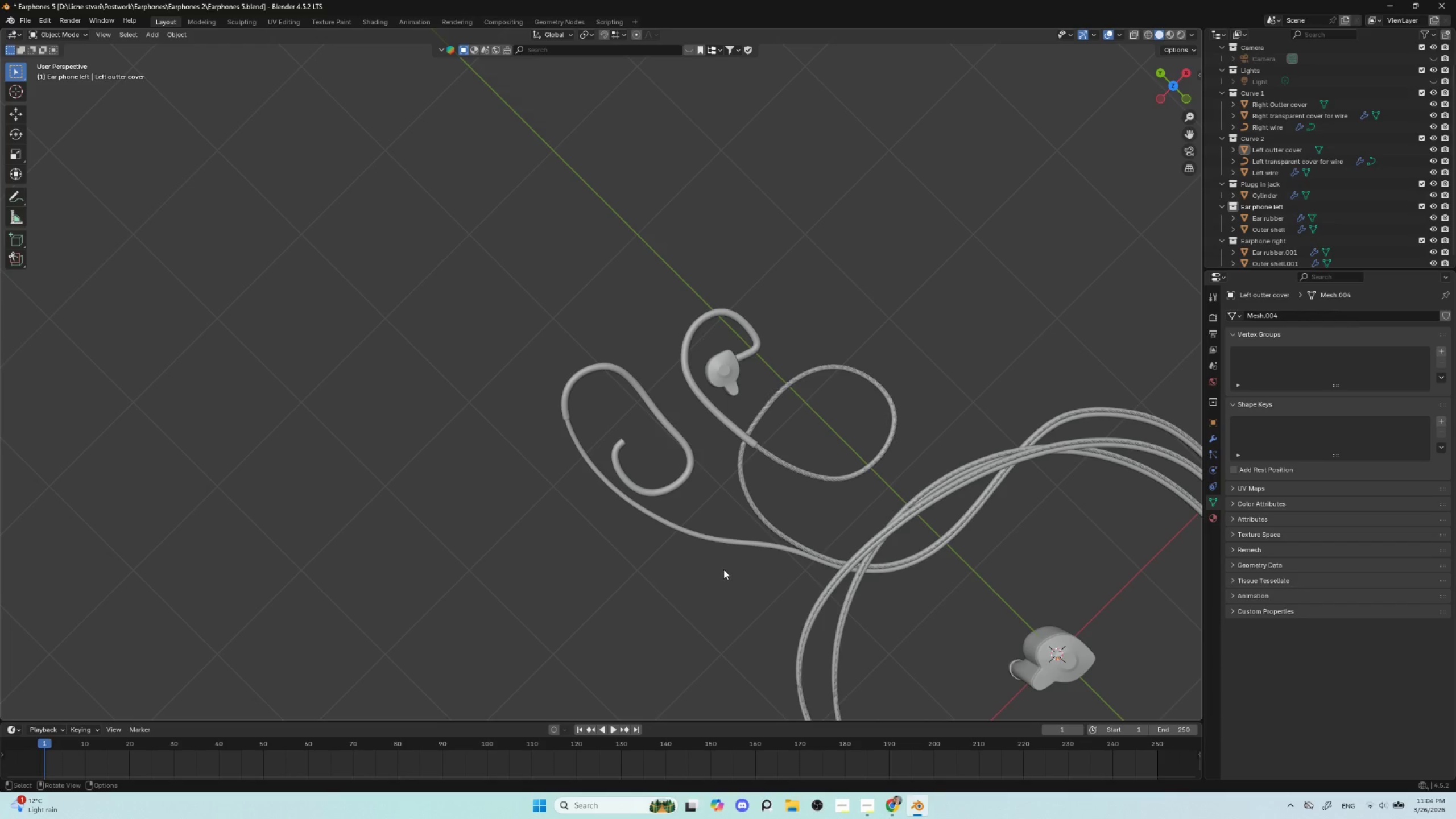 
left_click([566, 396])
 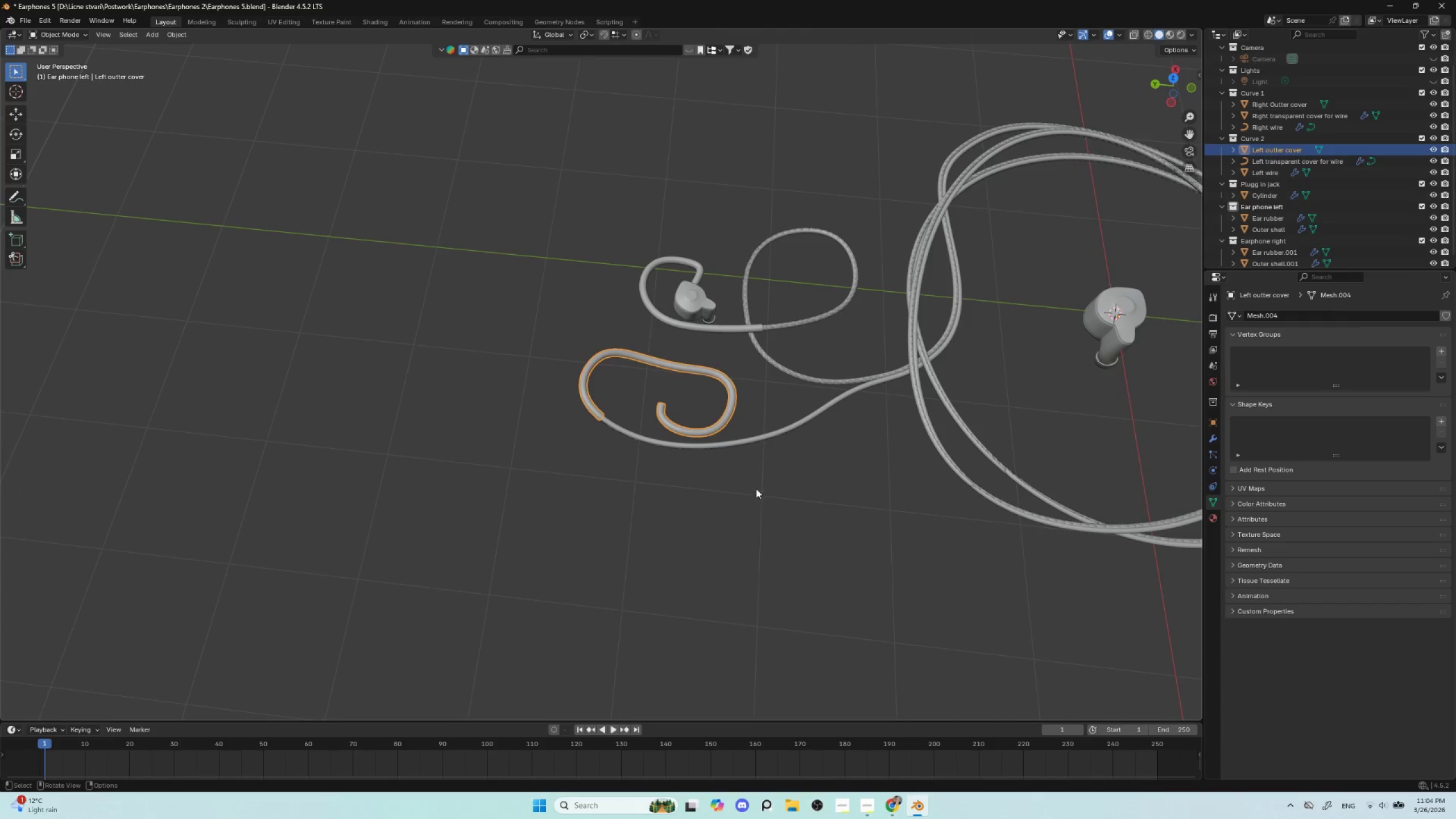 
hold_key(key=ShiftLeft, duration=0.48)
 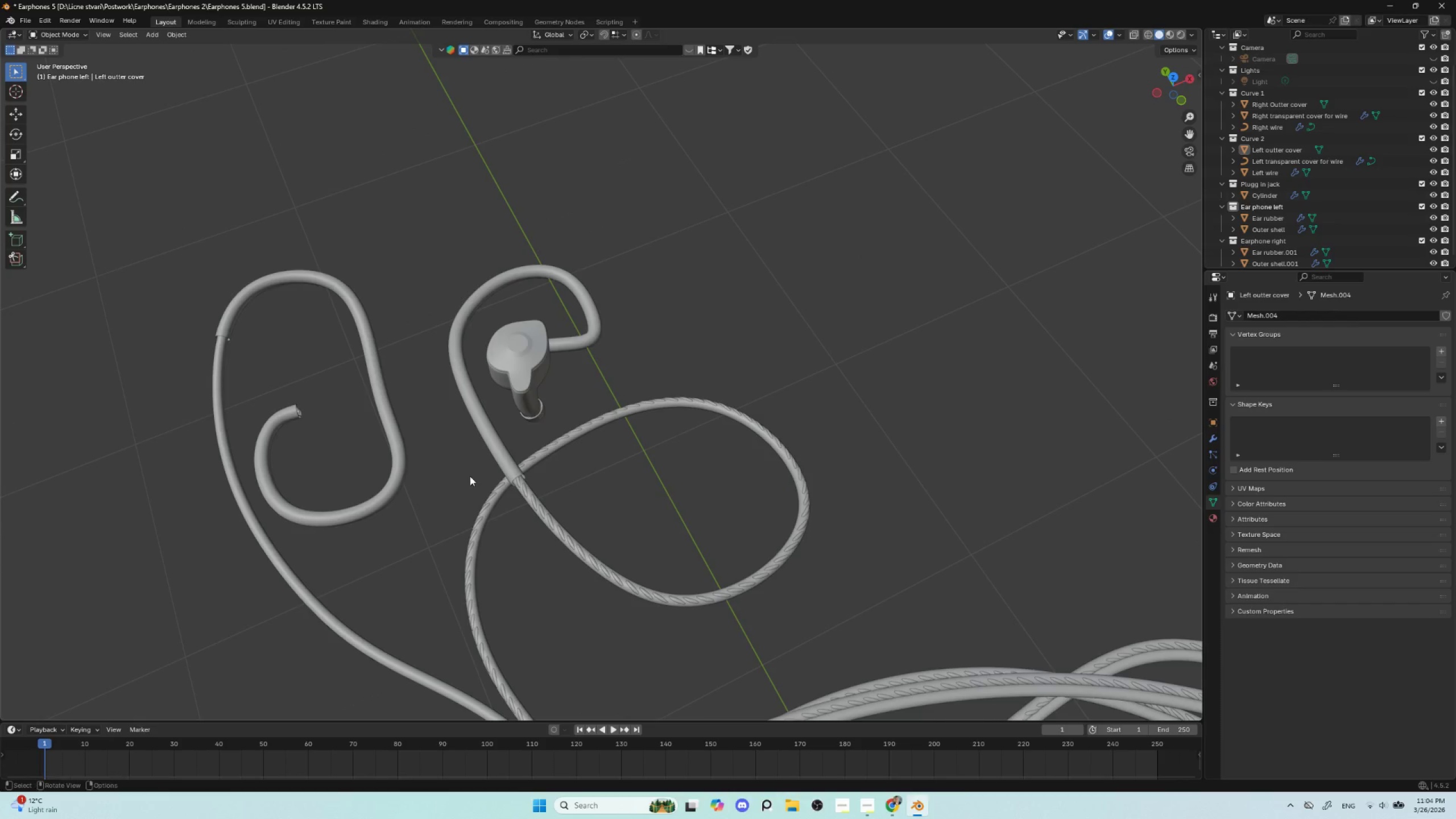 
scroll: coordinate [470, 477], scroll_direction: up, amount: 5.0
 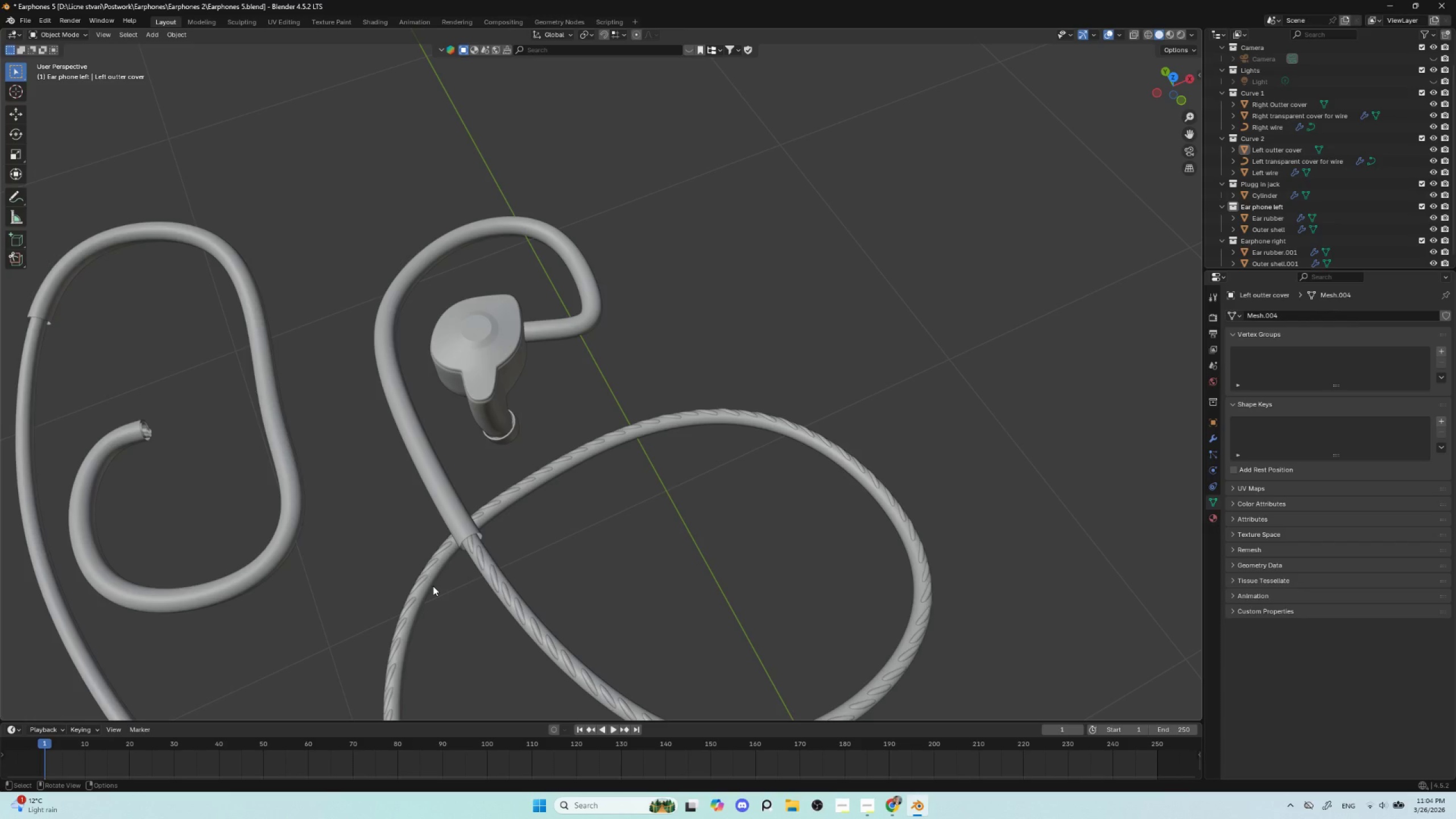 
left_click([439, 490])
 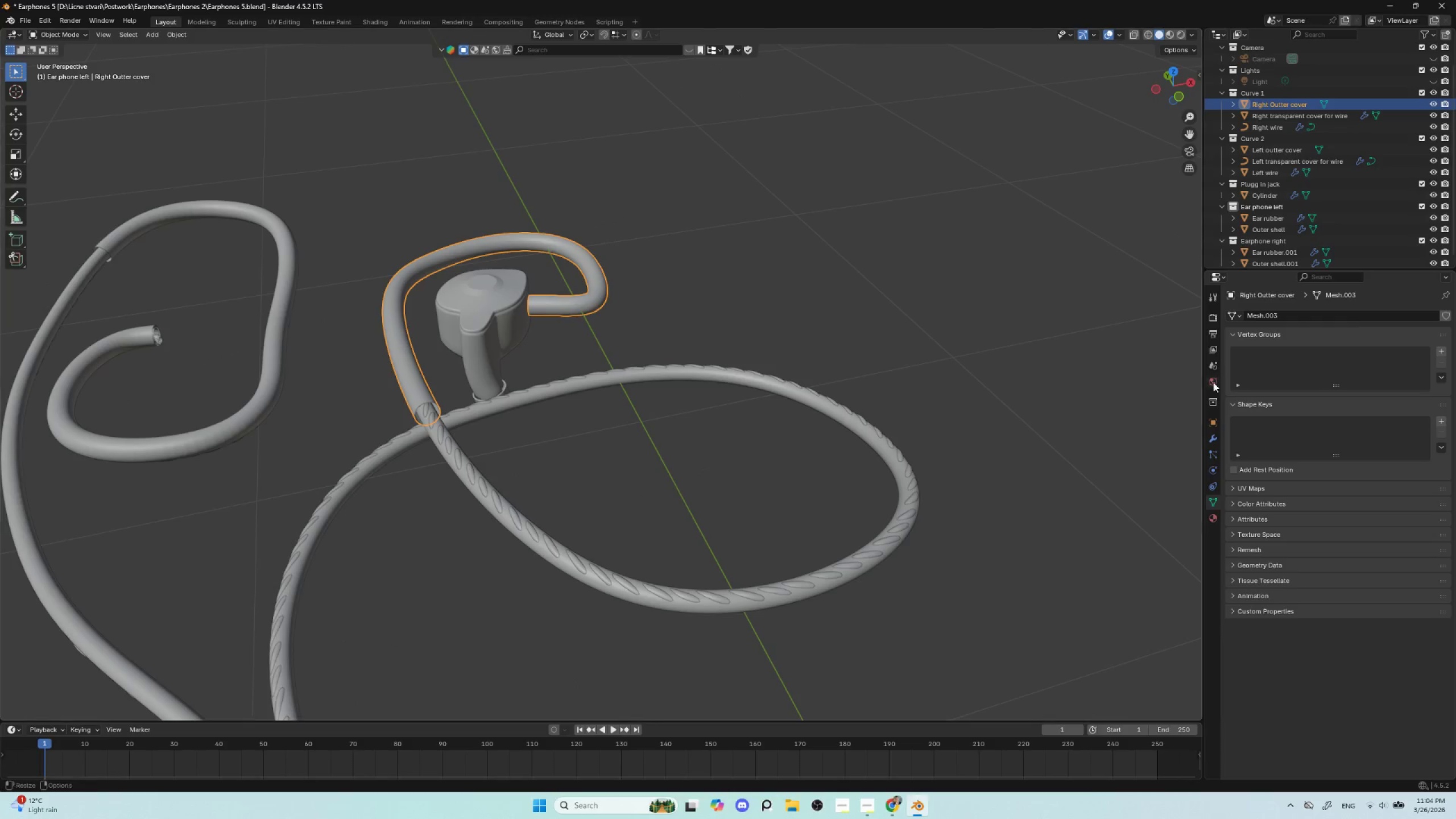 
left_click([1216, 435])
 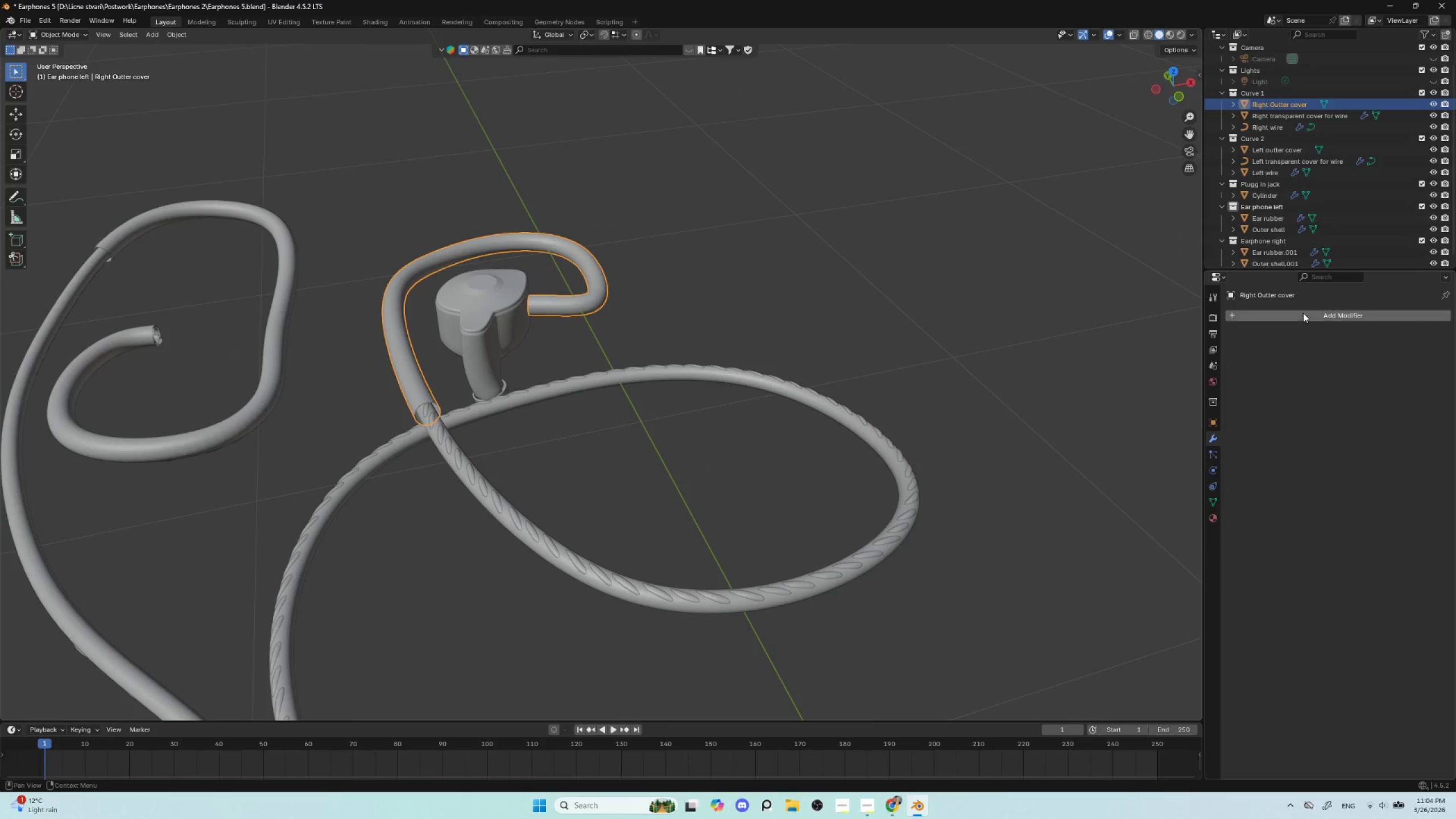 
left_click([1302, 315])
 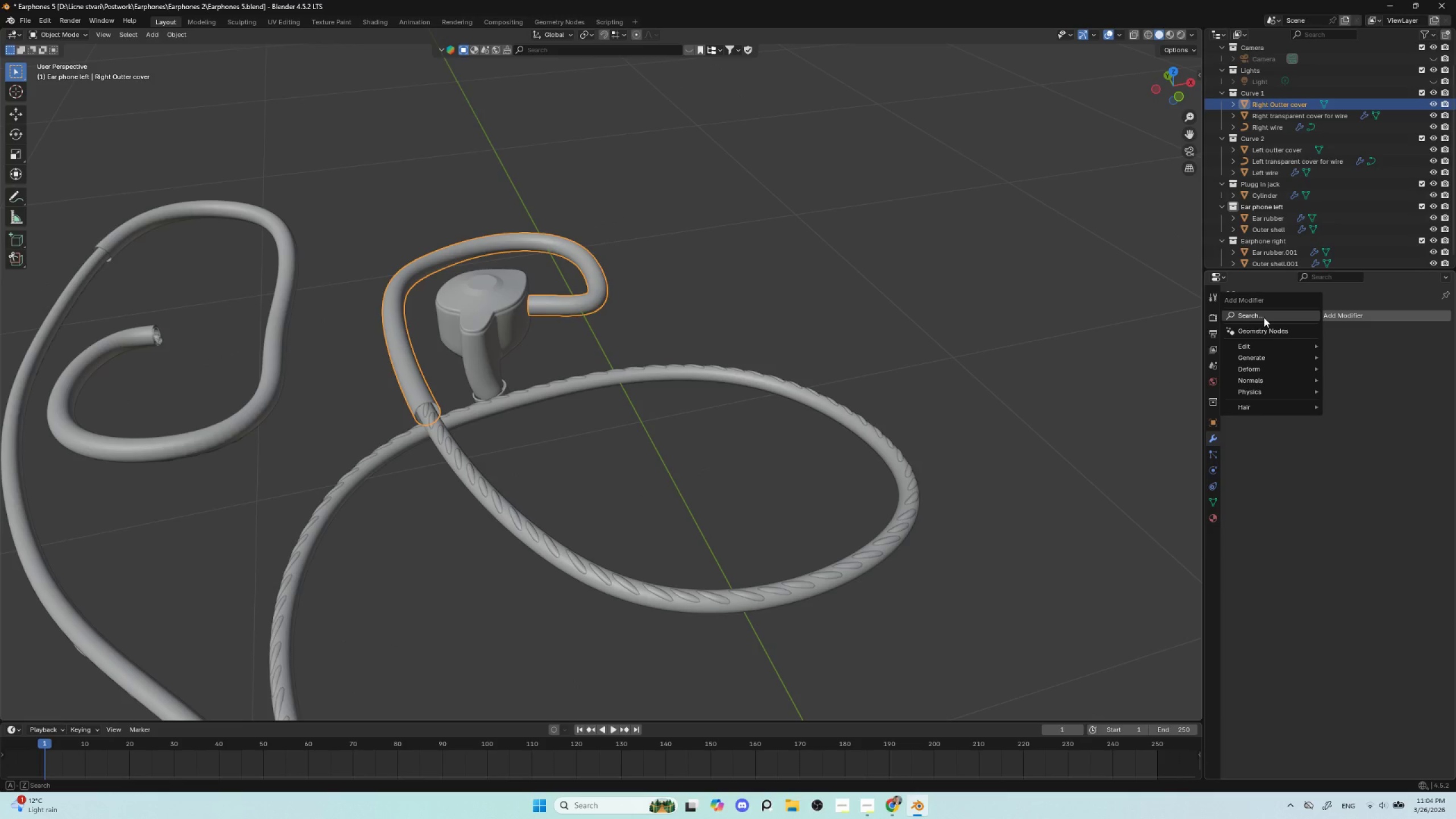 
left_click([1264, 317])
 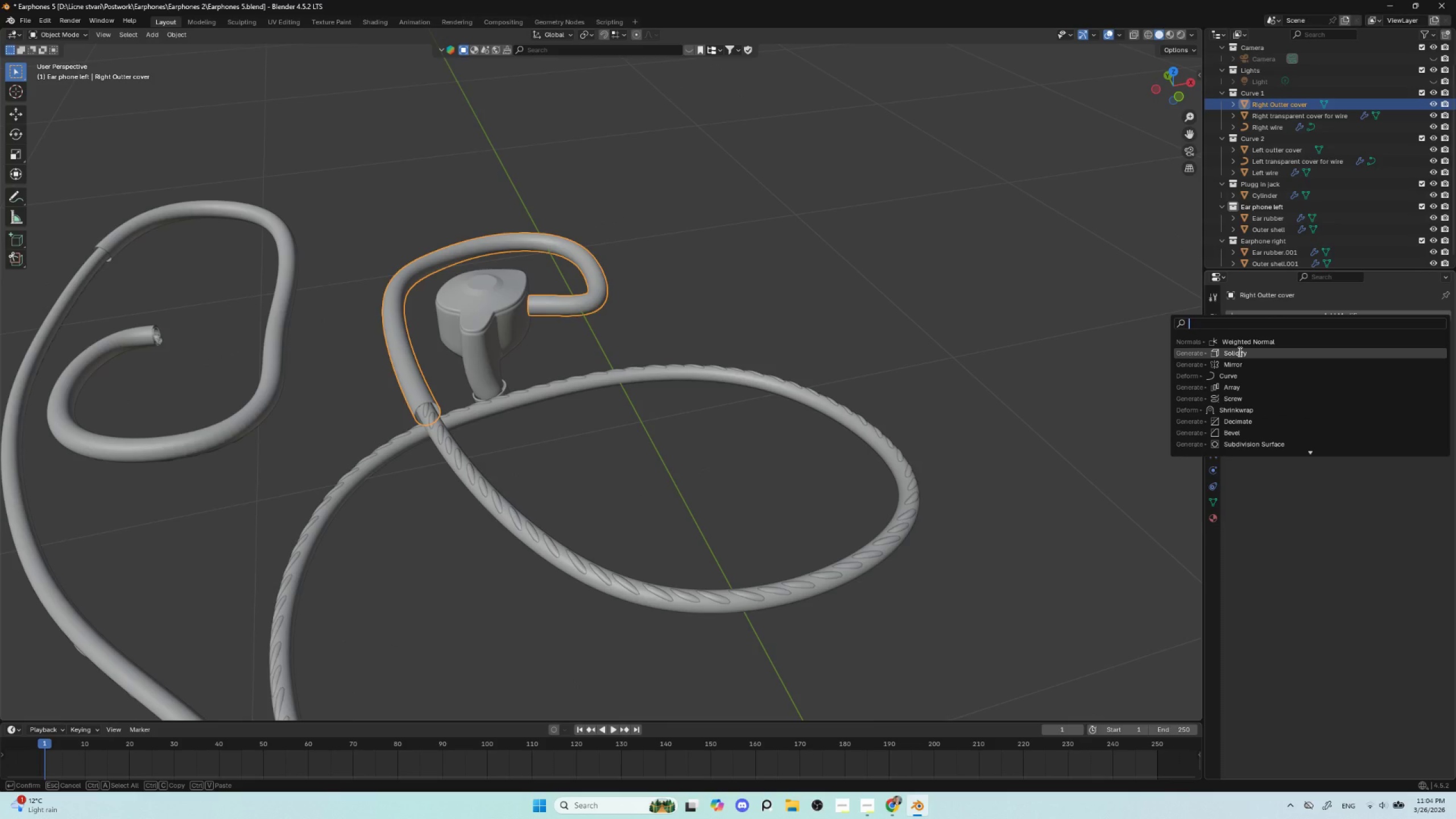 
left_click([1239, 351])
 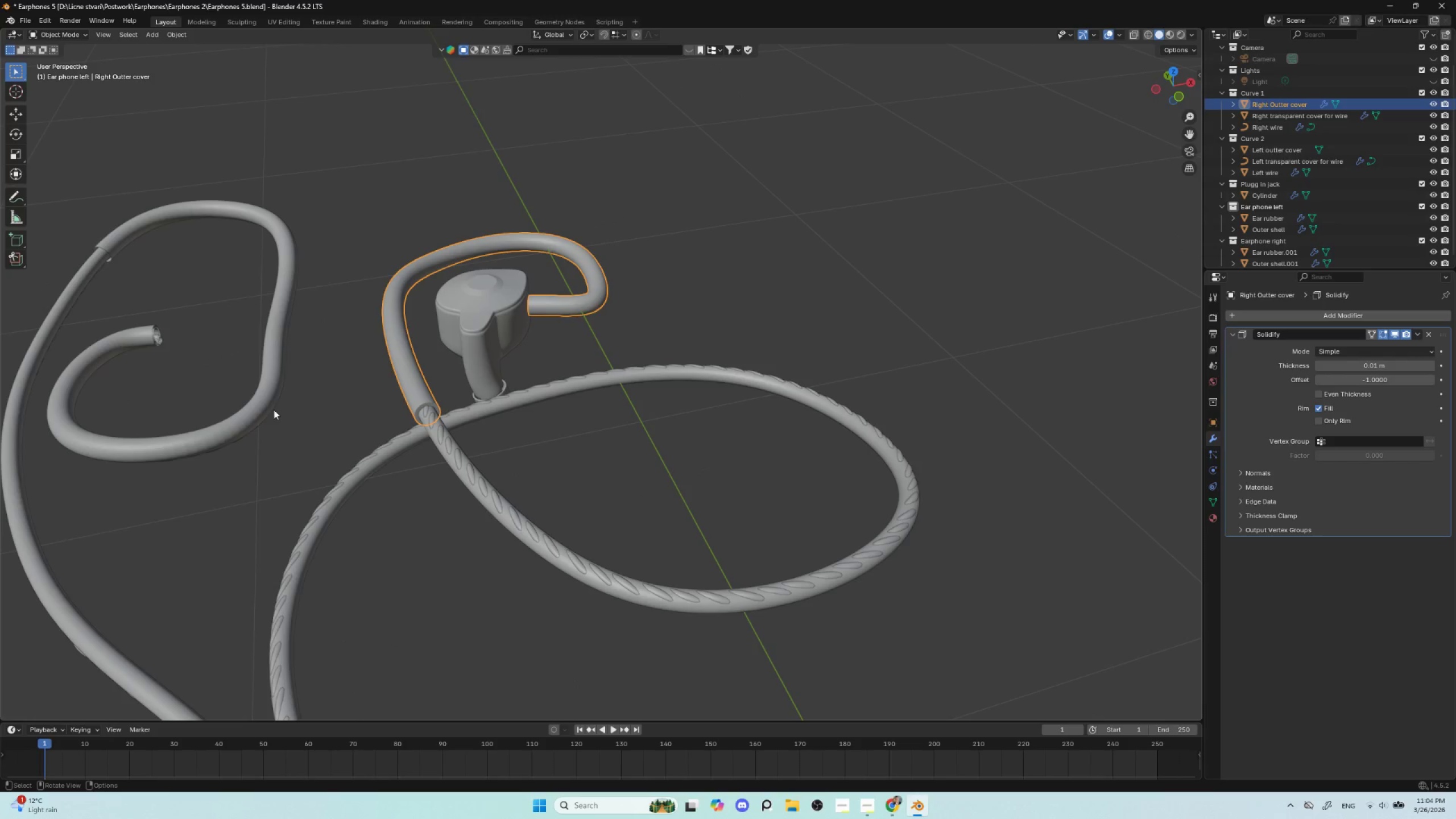 
left_click([270, 404])
 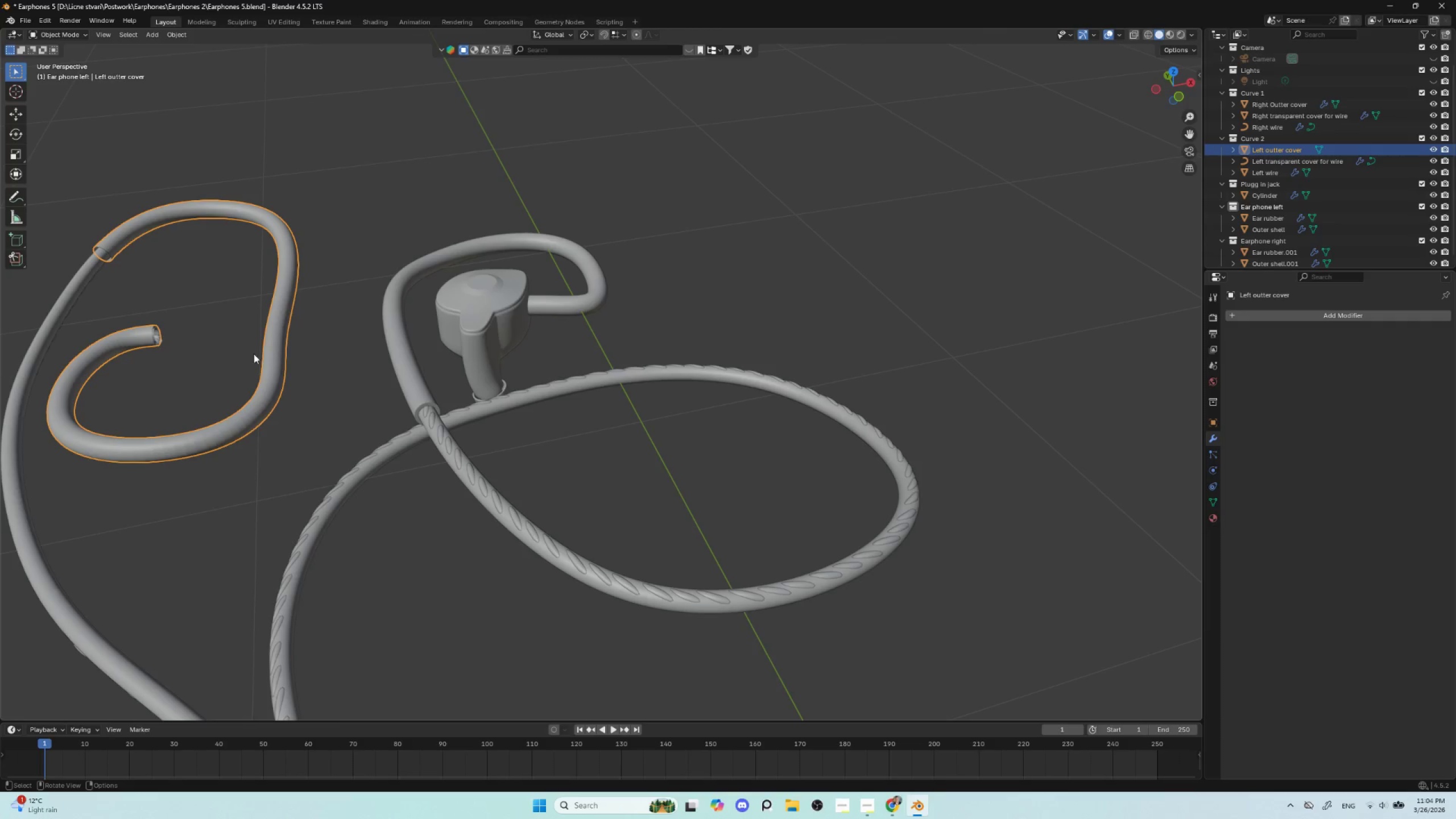 
key(G)
 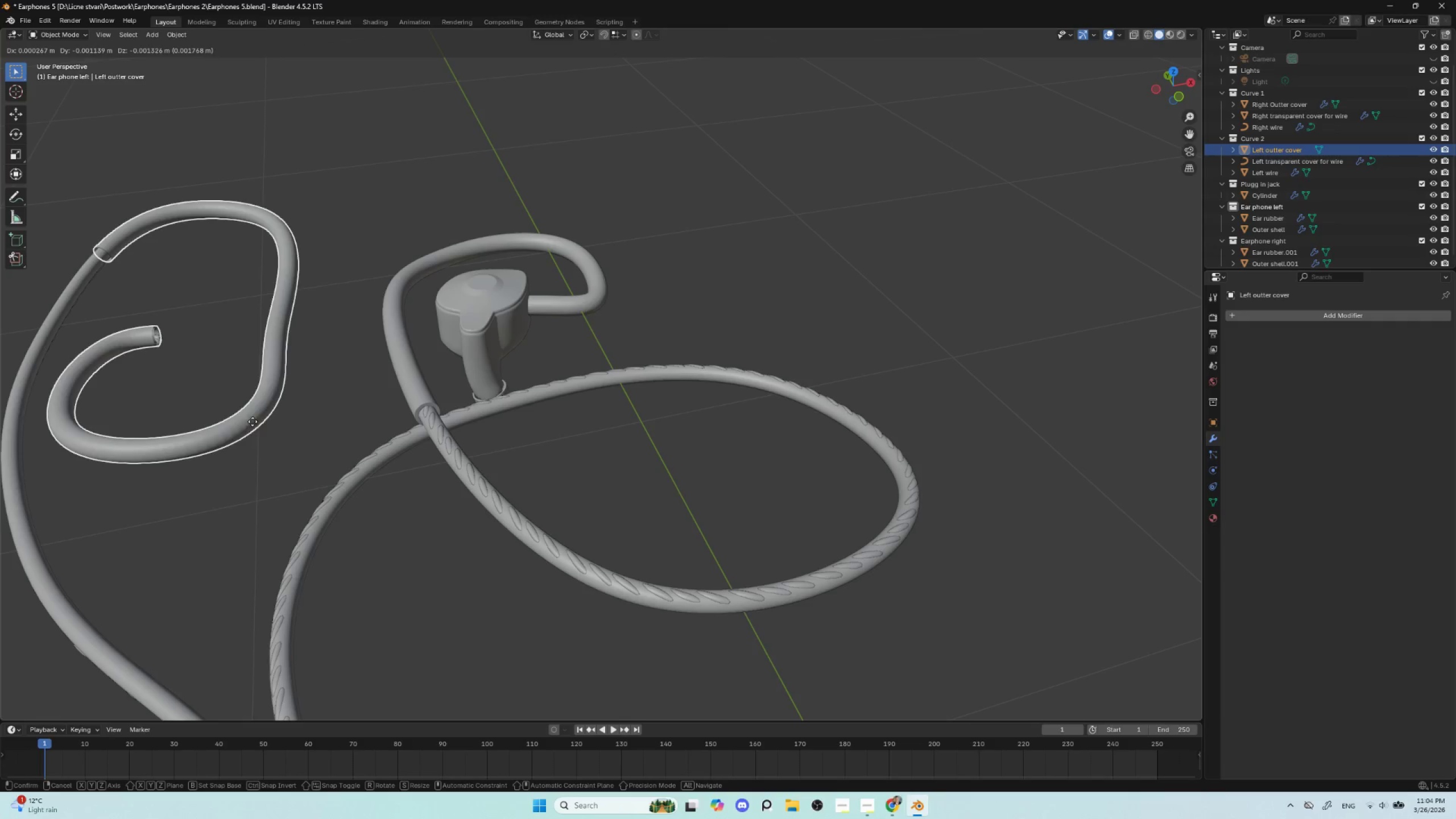 
key(Escape)
 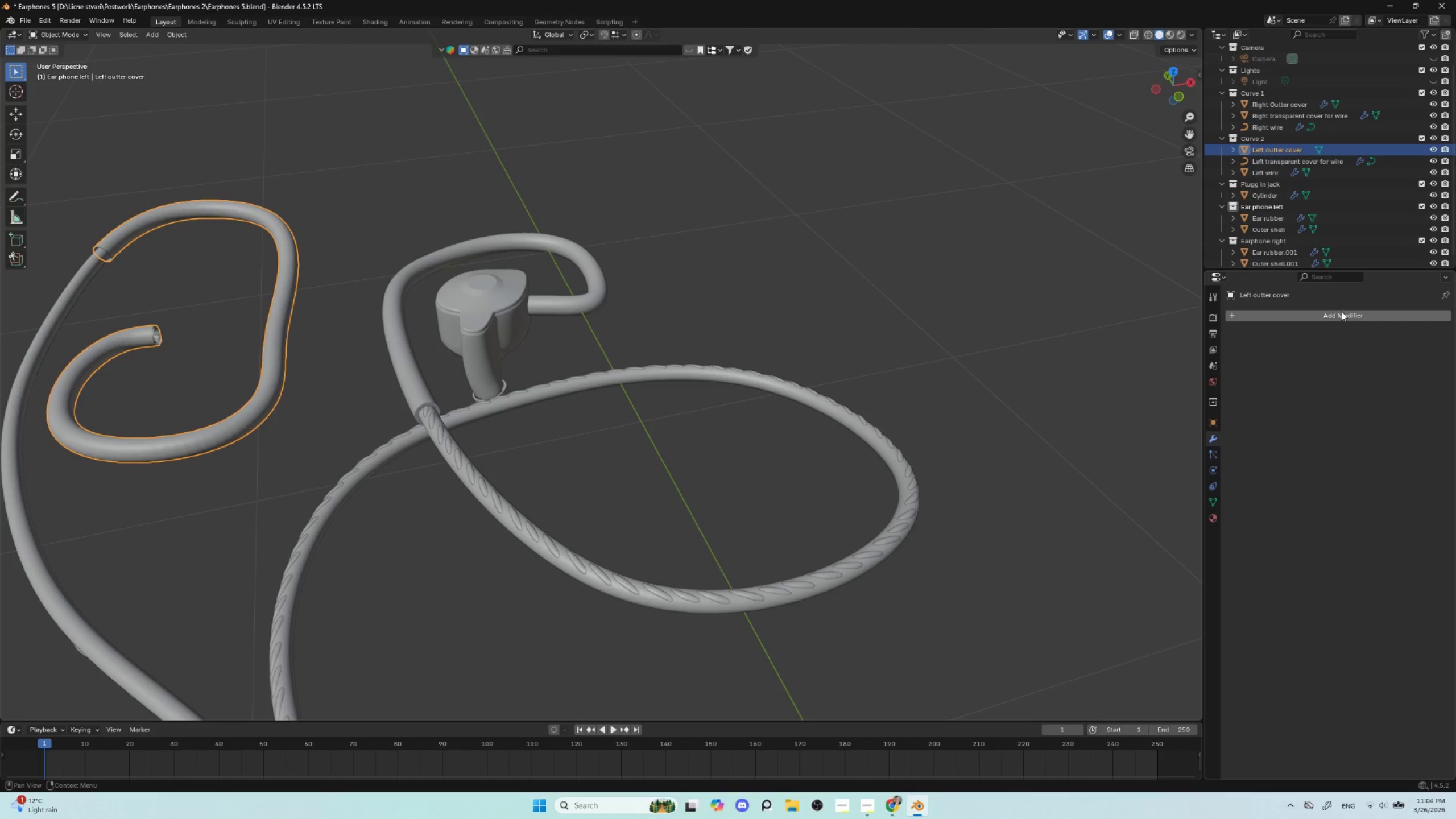 
left_click([1340, 313])
 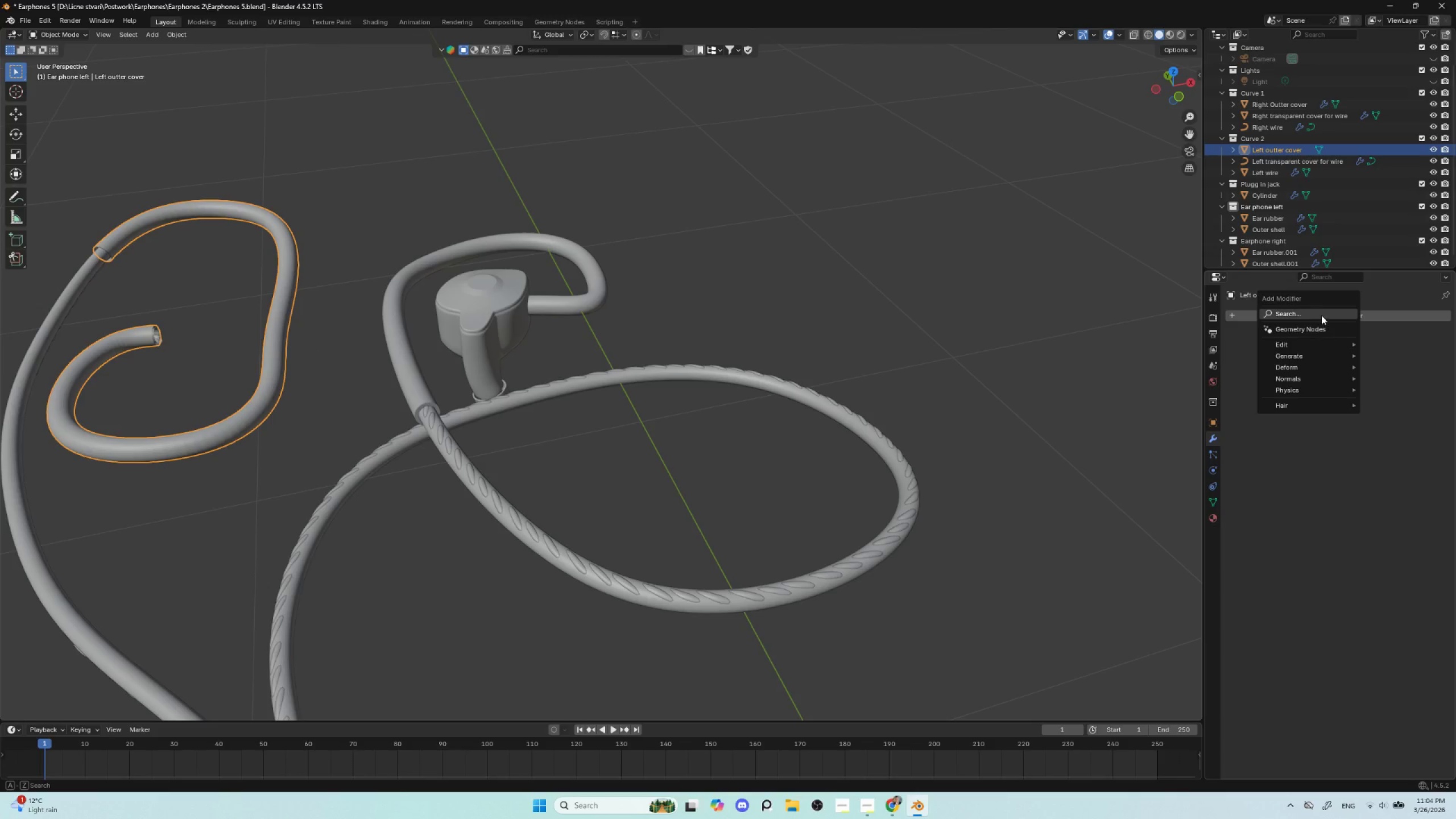 
left_click([1321, 315])
 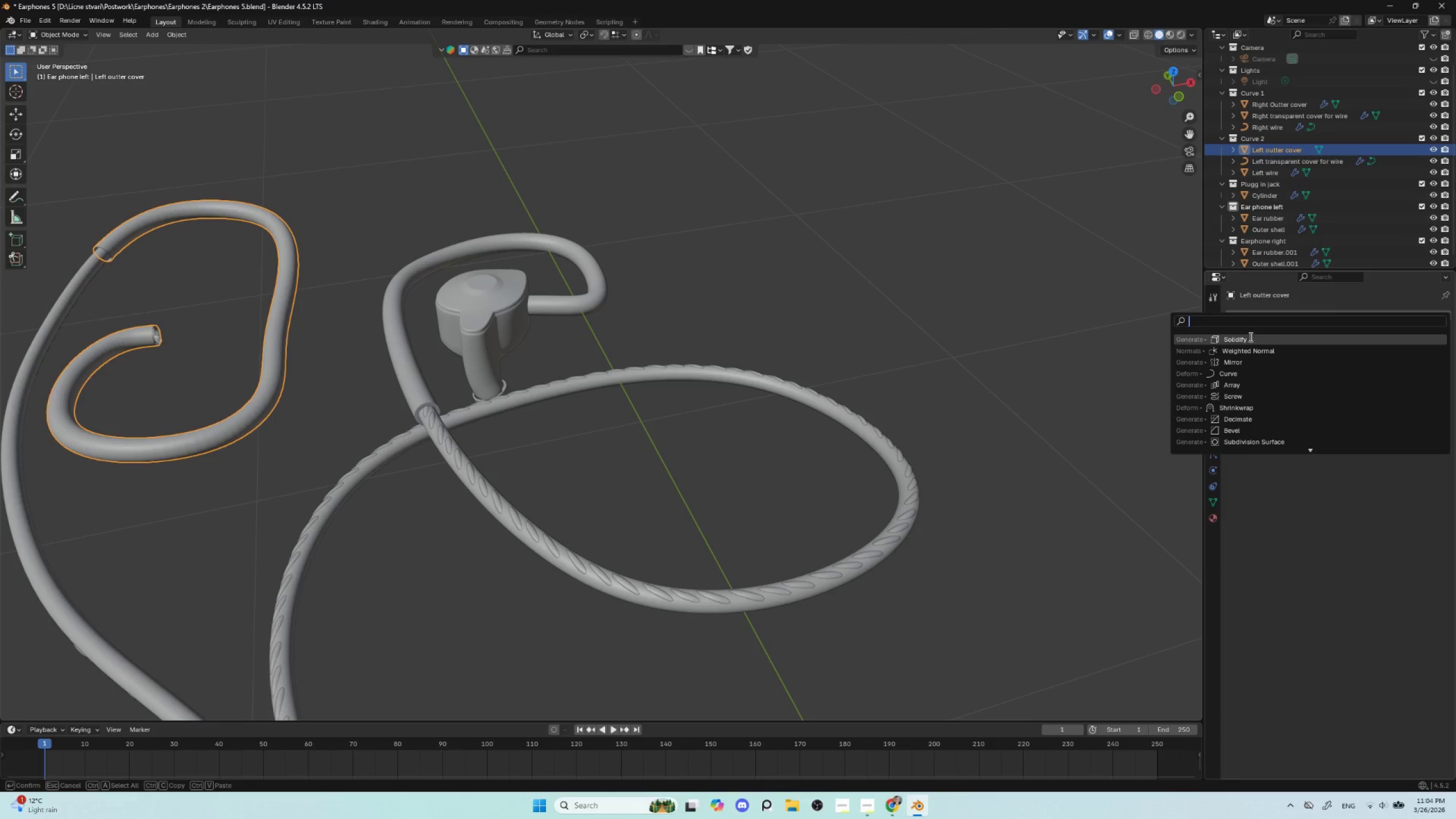 
left_click([1249, 337])
 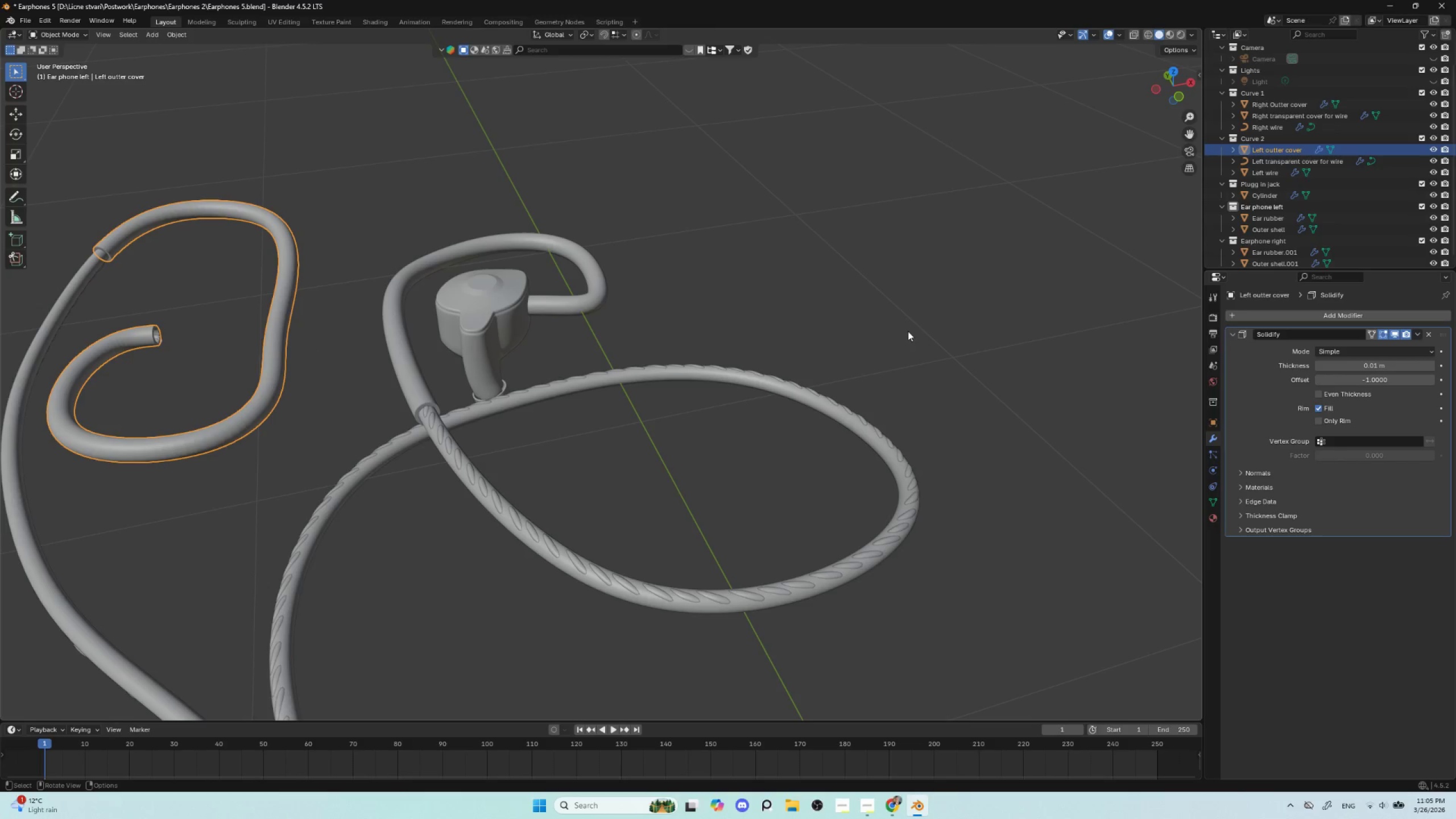 
left_click([904, 284])
 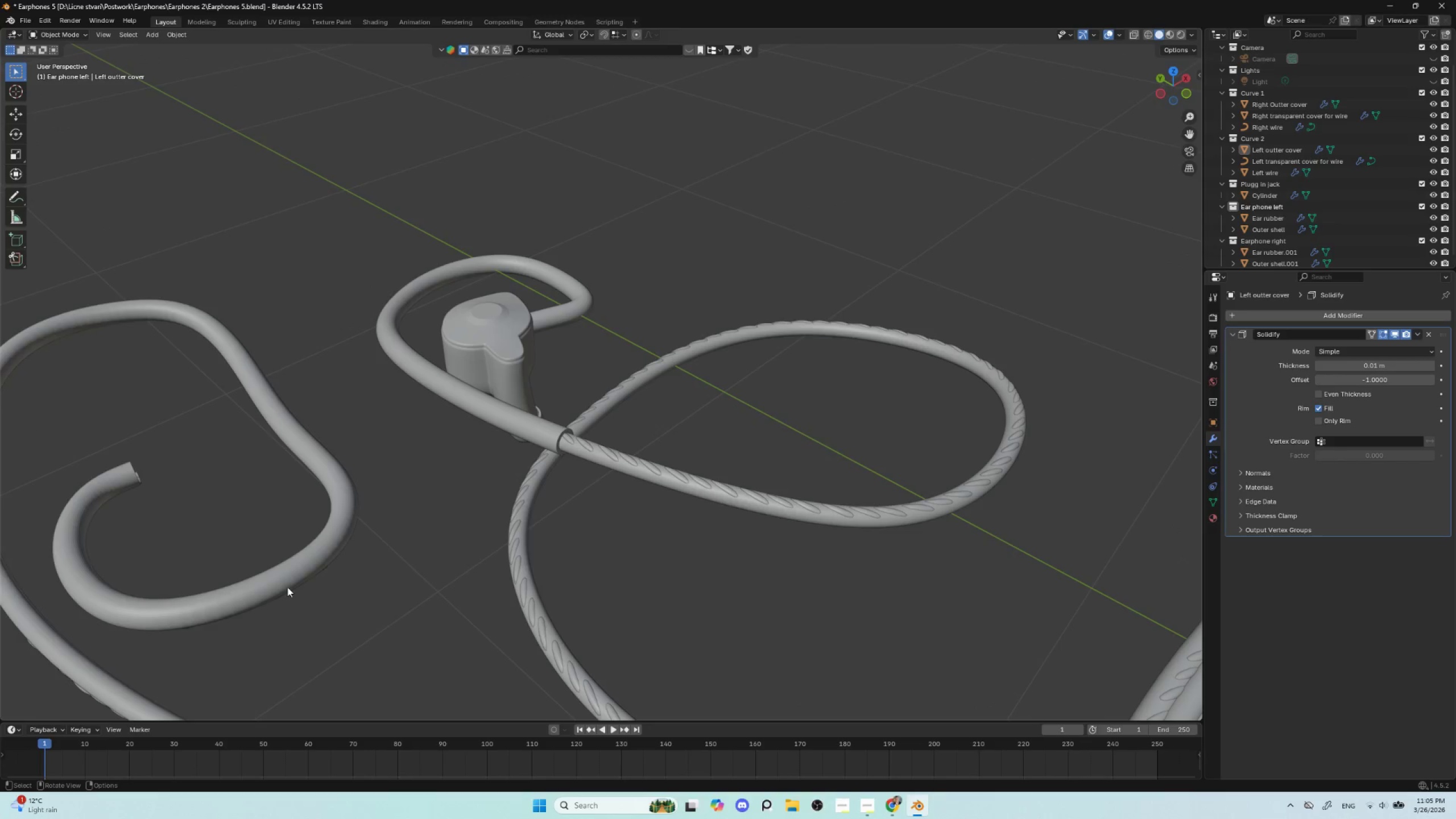 
left_click([325, 554])
 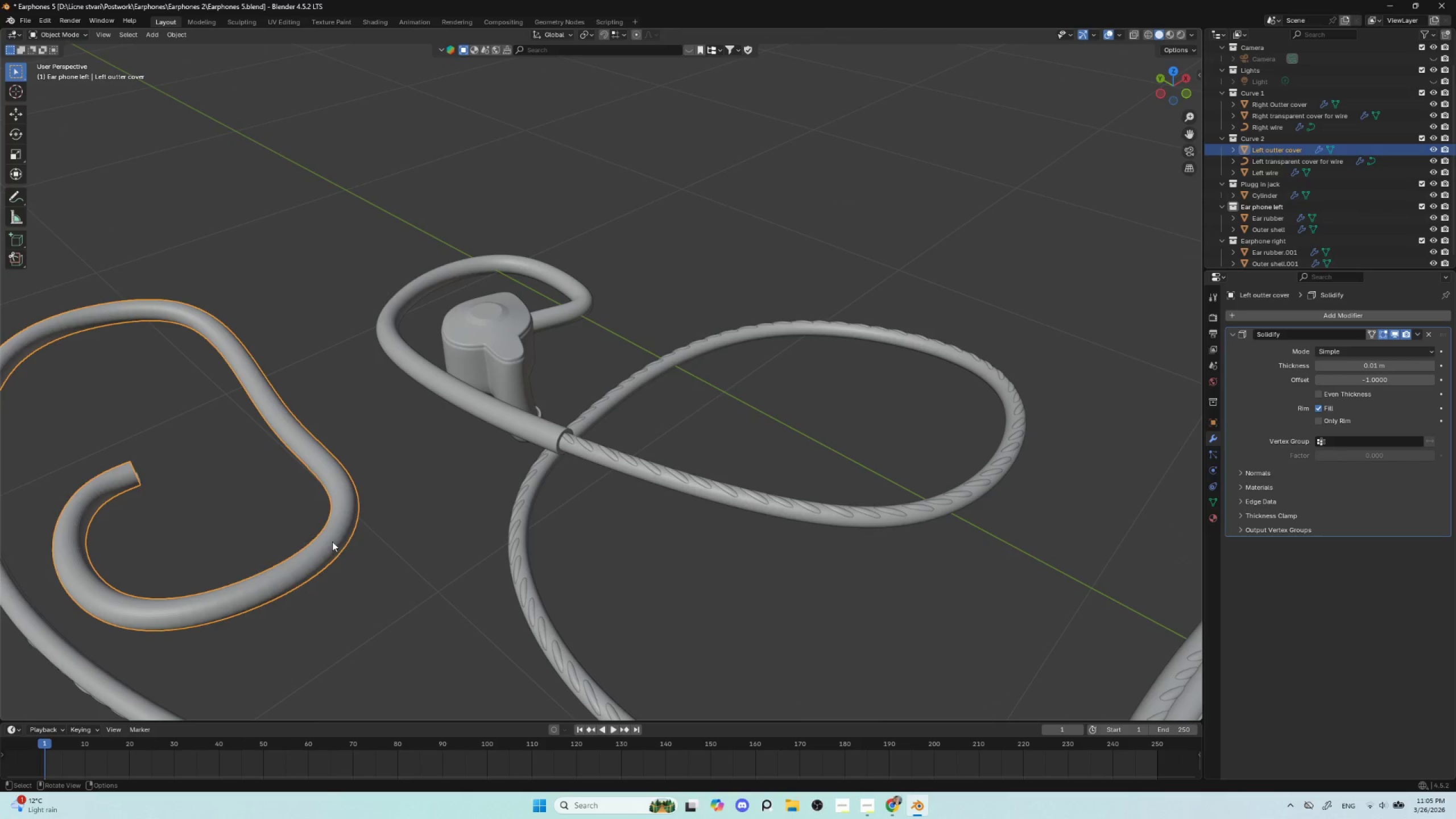 
right_click([330, 538])
 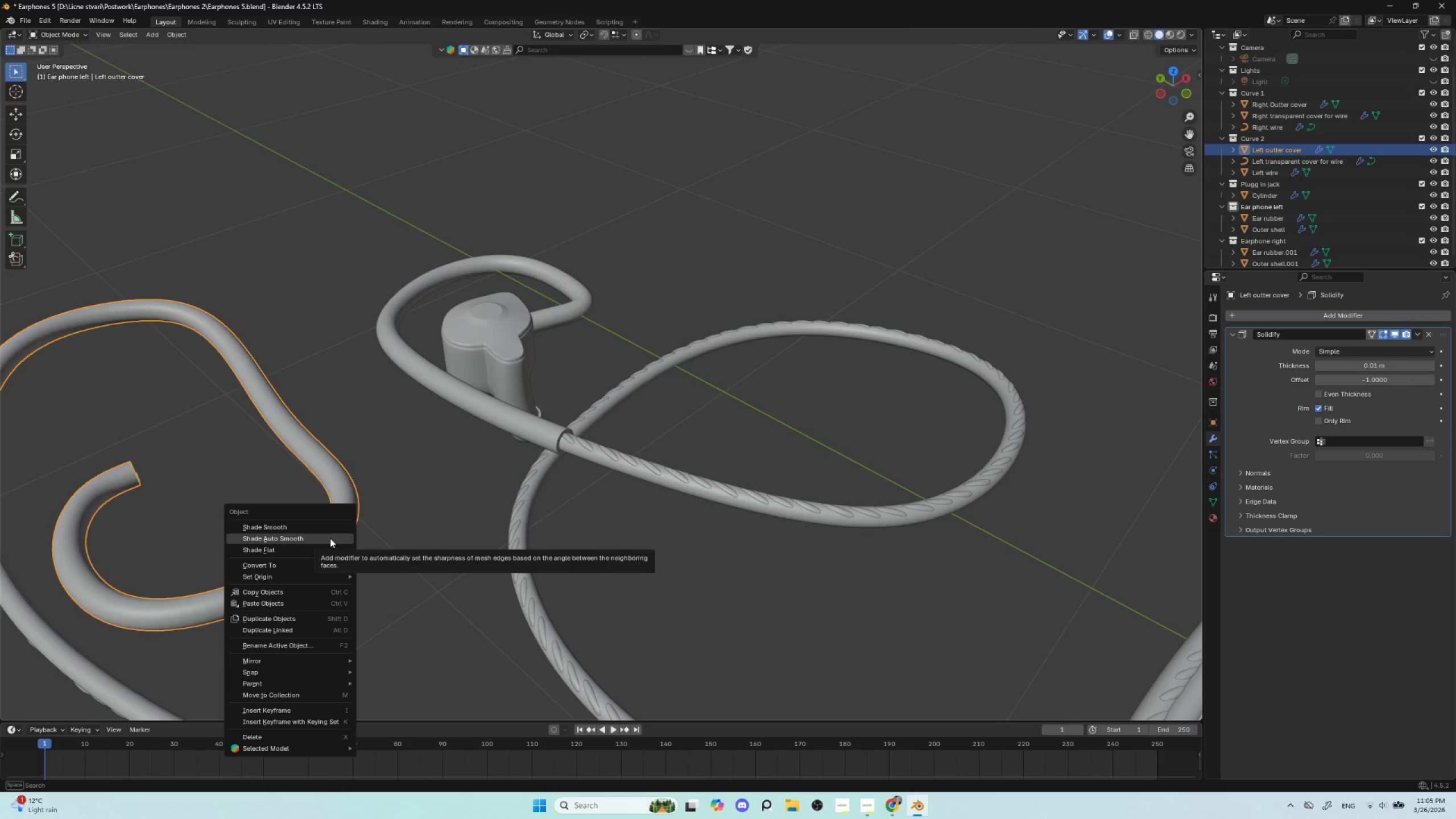 
left_click([330, 538])
 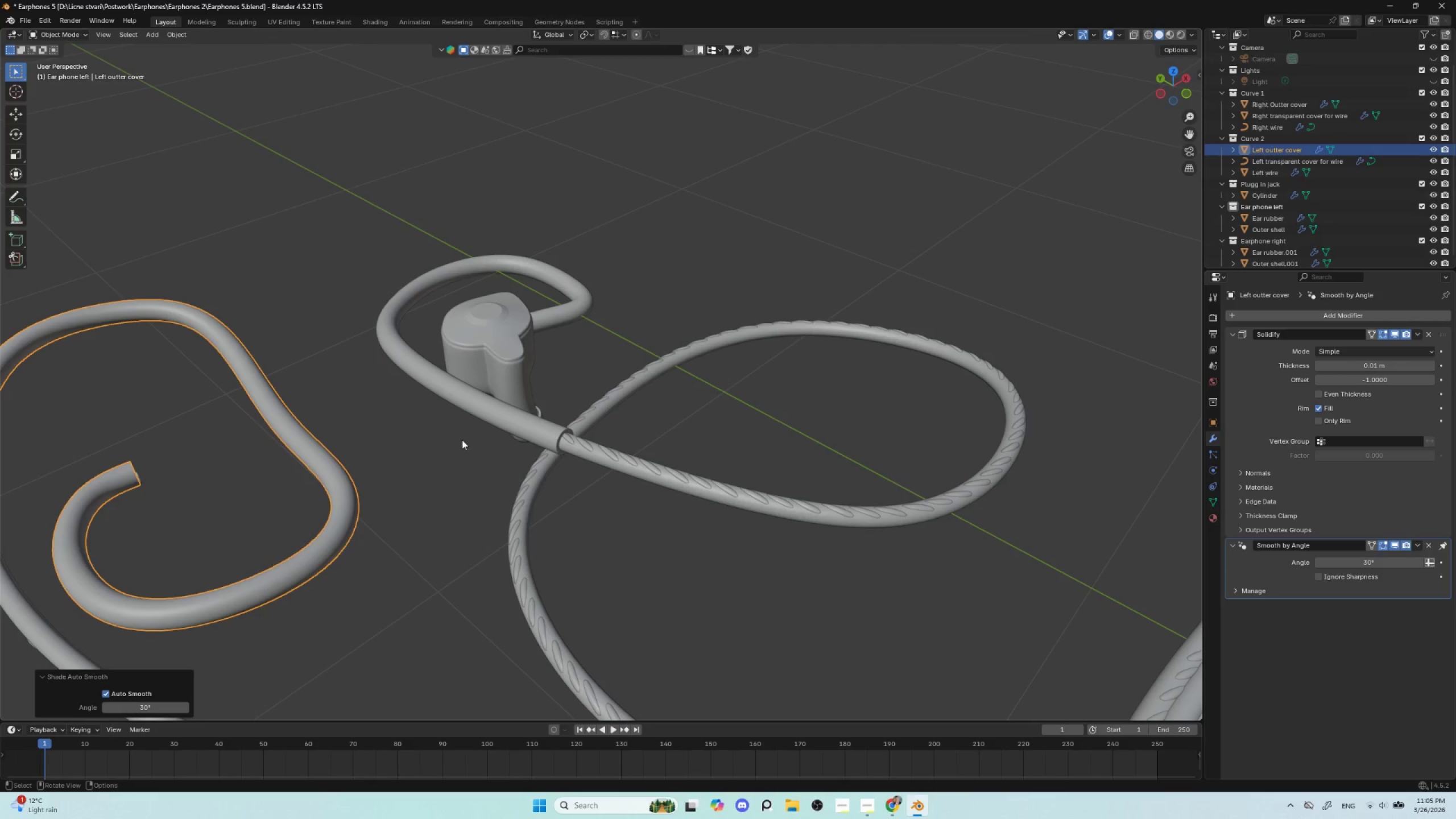 
left_click([482, 410])
 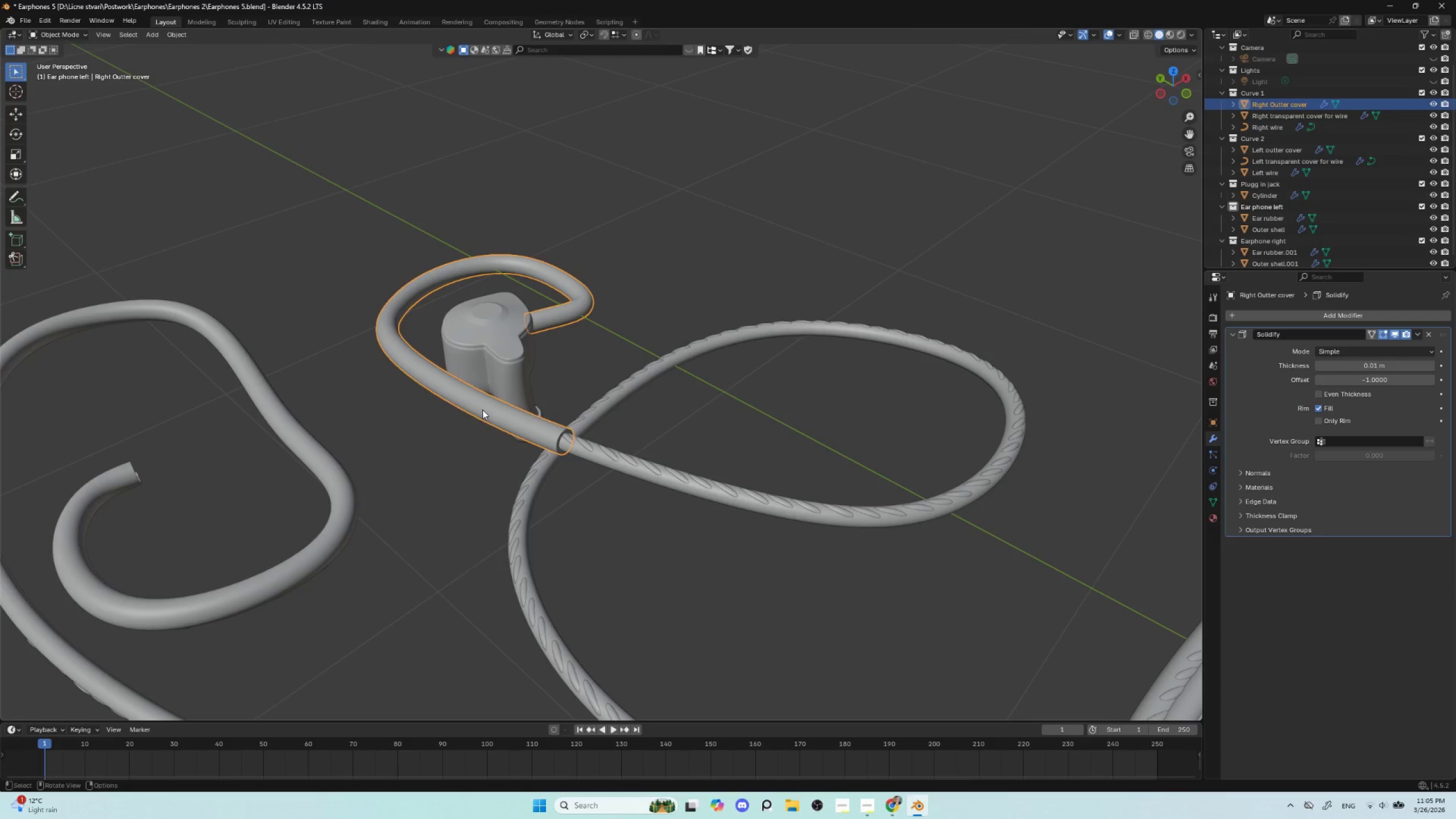 
right_click([482, 410])
 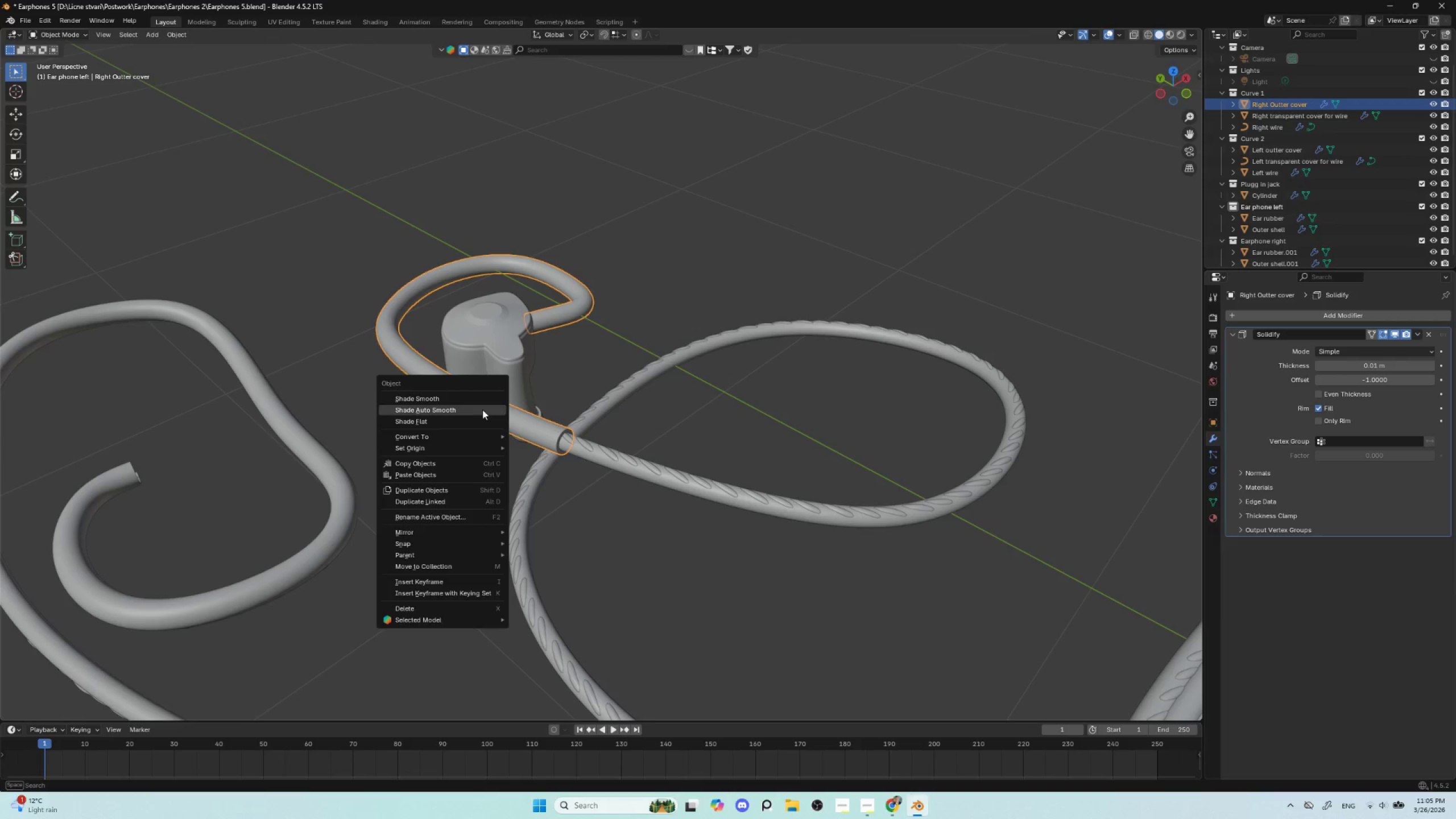 
left_click([482, 410])
 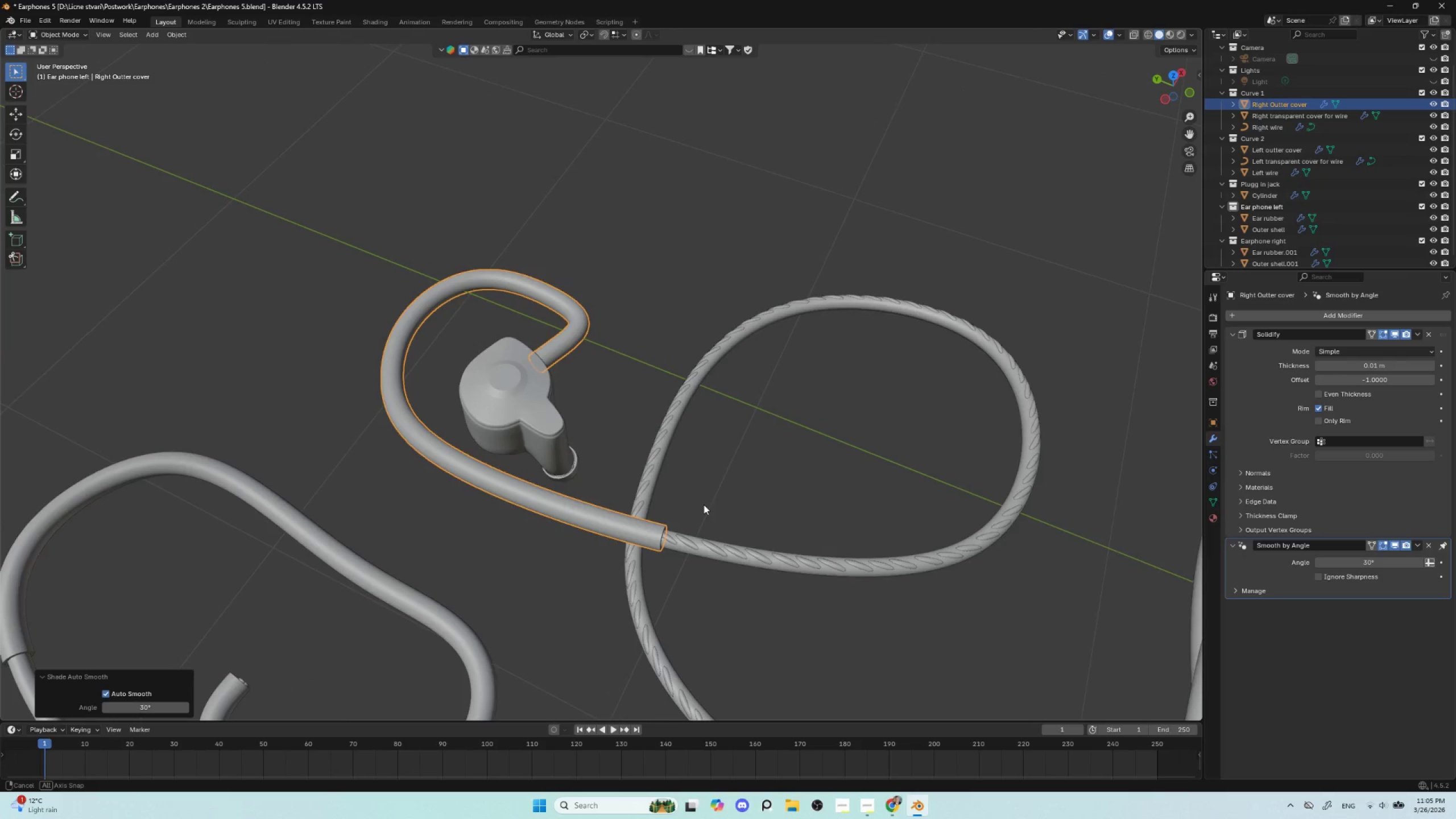 
hold_key(key=AltLeft, duration=0.58)
 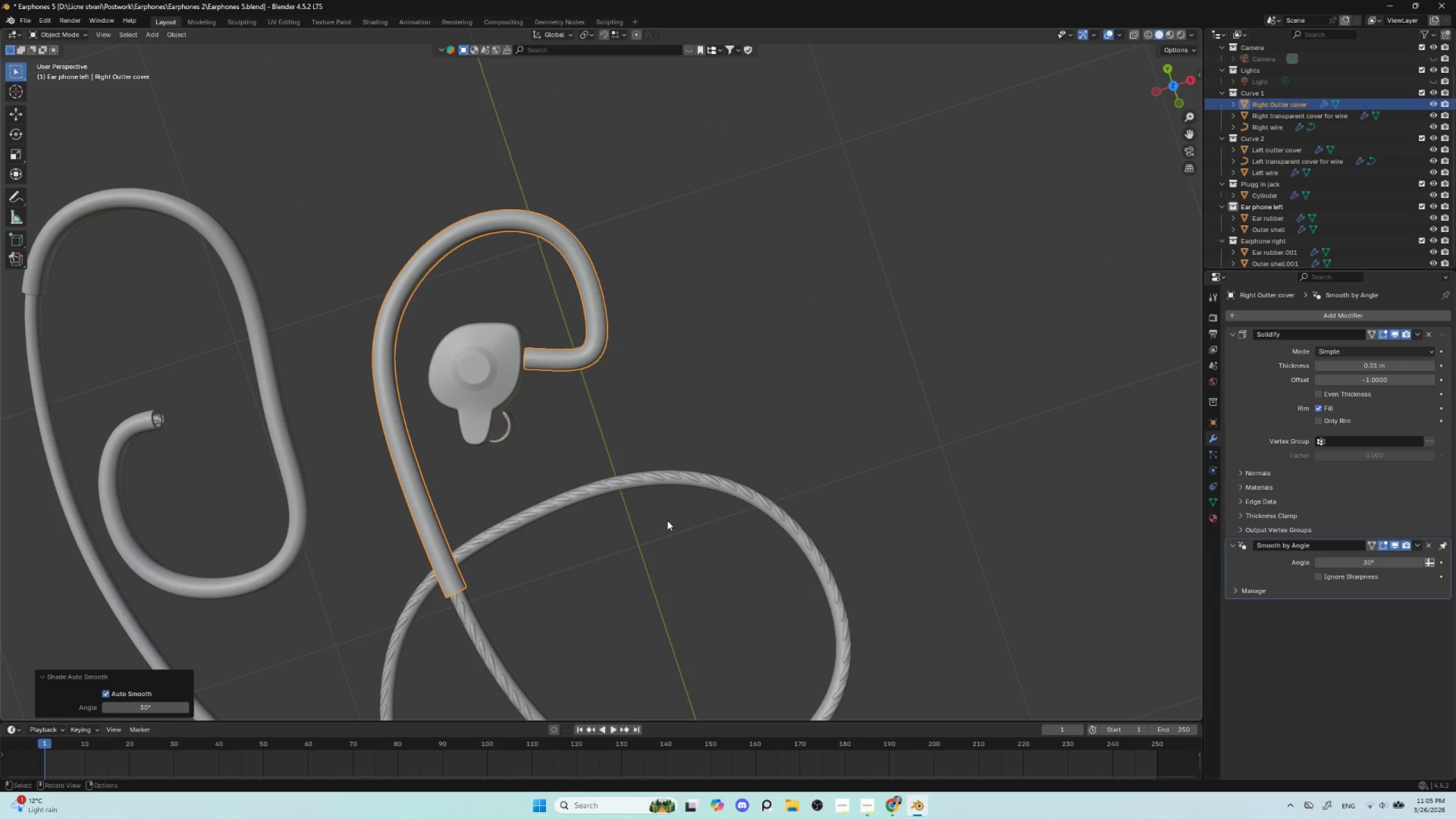 
hold_key(key=ShiftLeft, duration=0.34)
 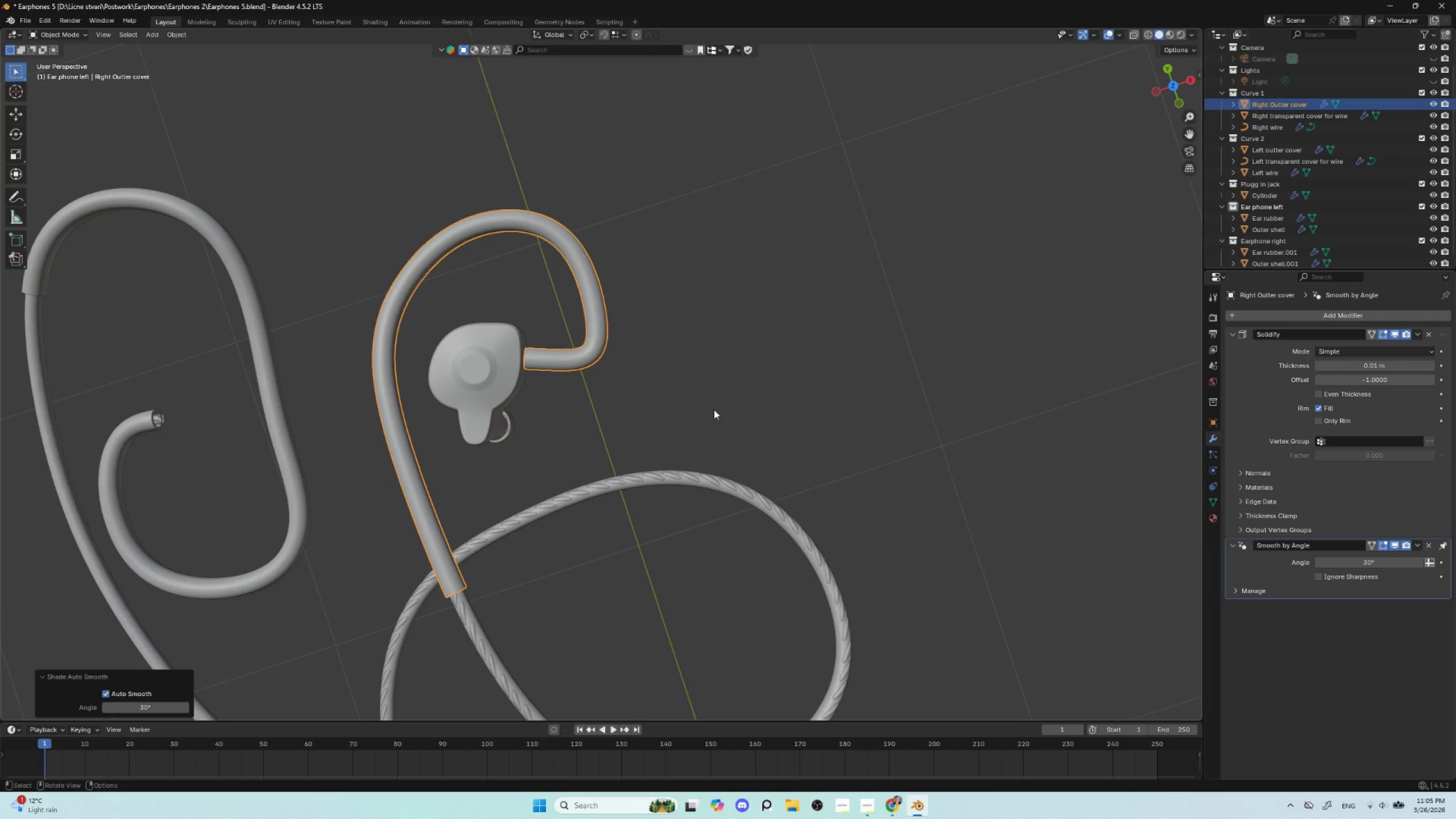 
left_click([714, 410])
 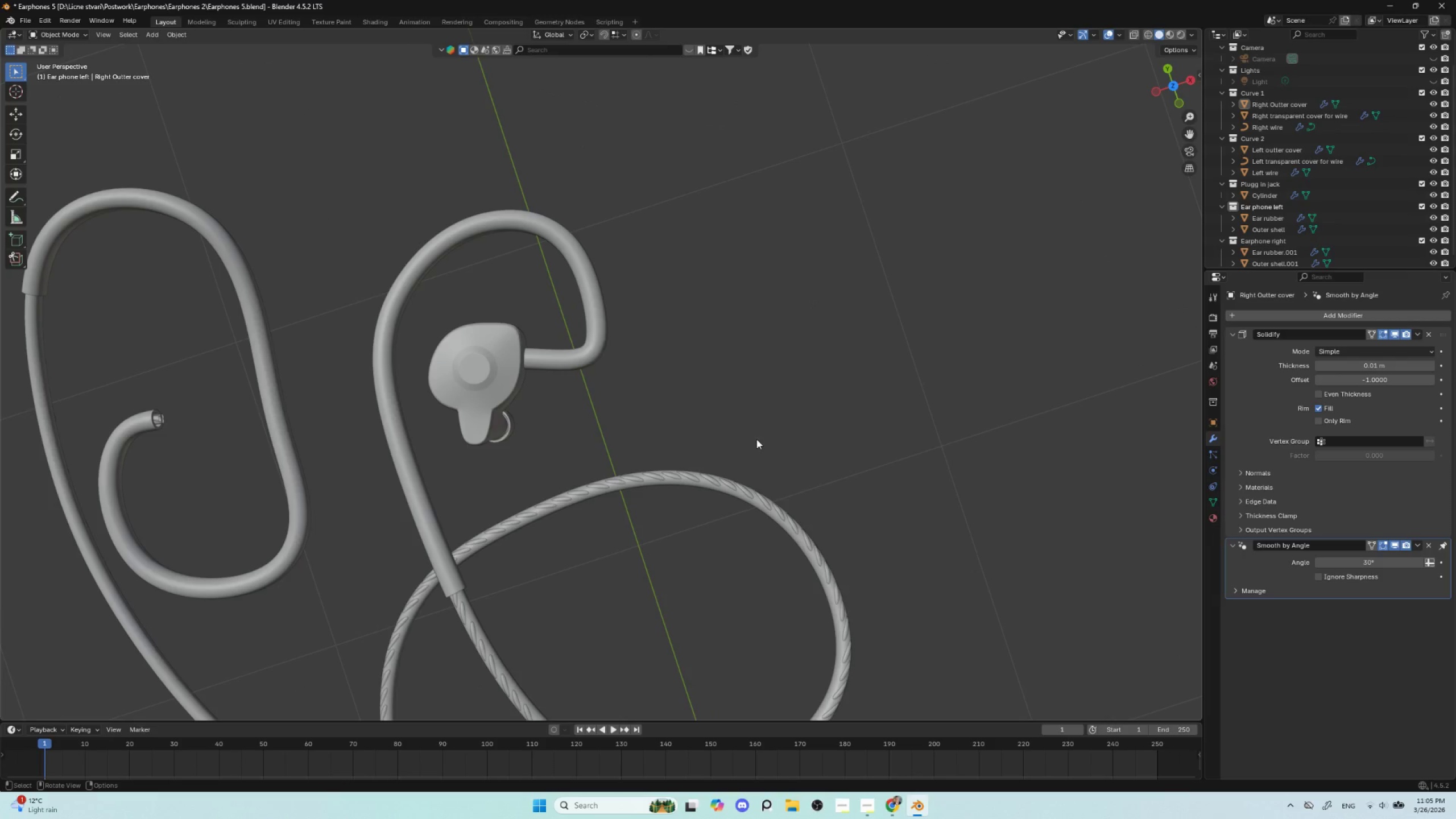 
hold_key(key=AltLeft, duration=0.66)
 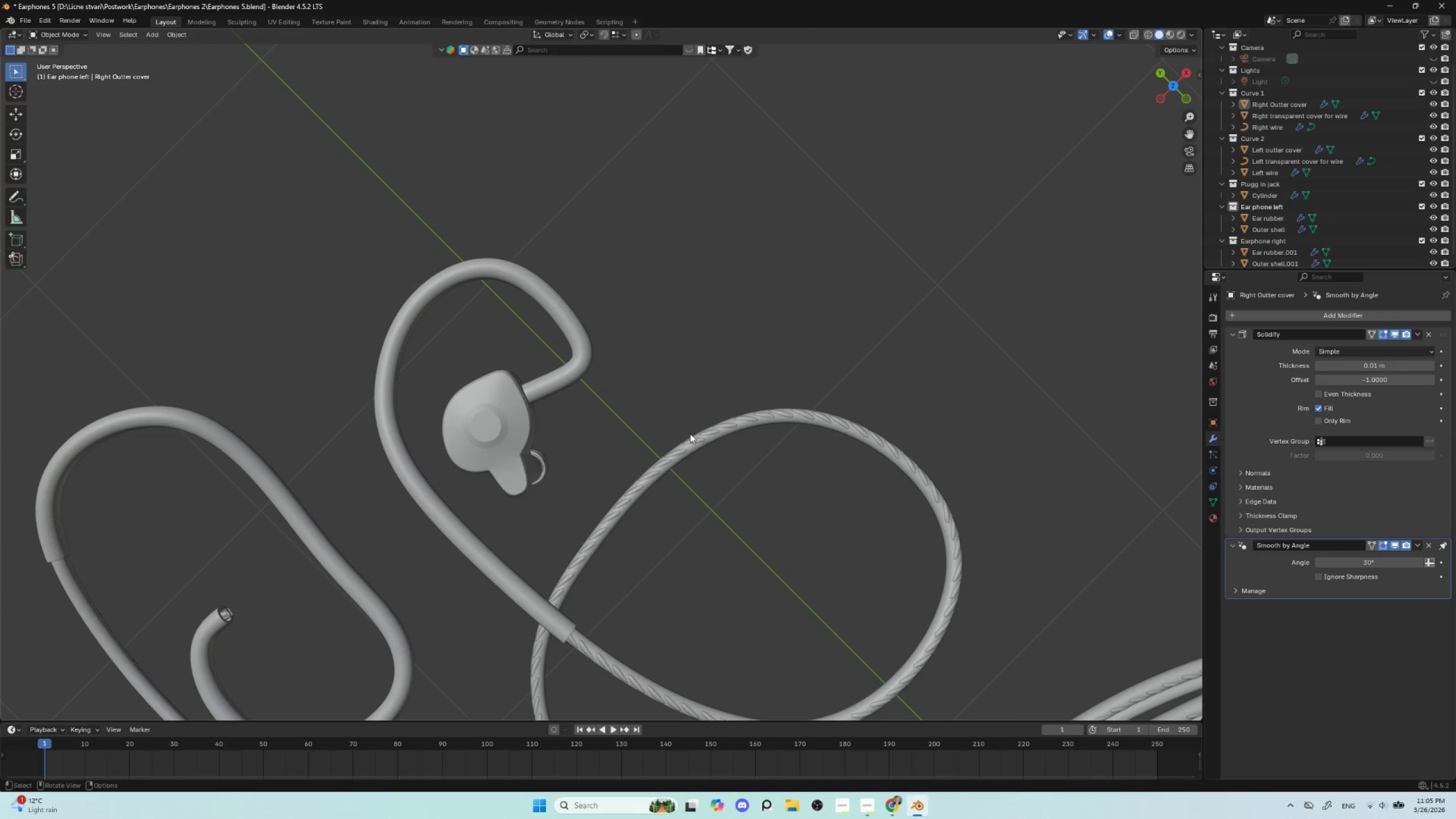 
hold_key(key=ShiftLeft, duration=0.55)
 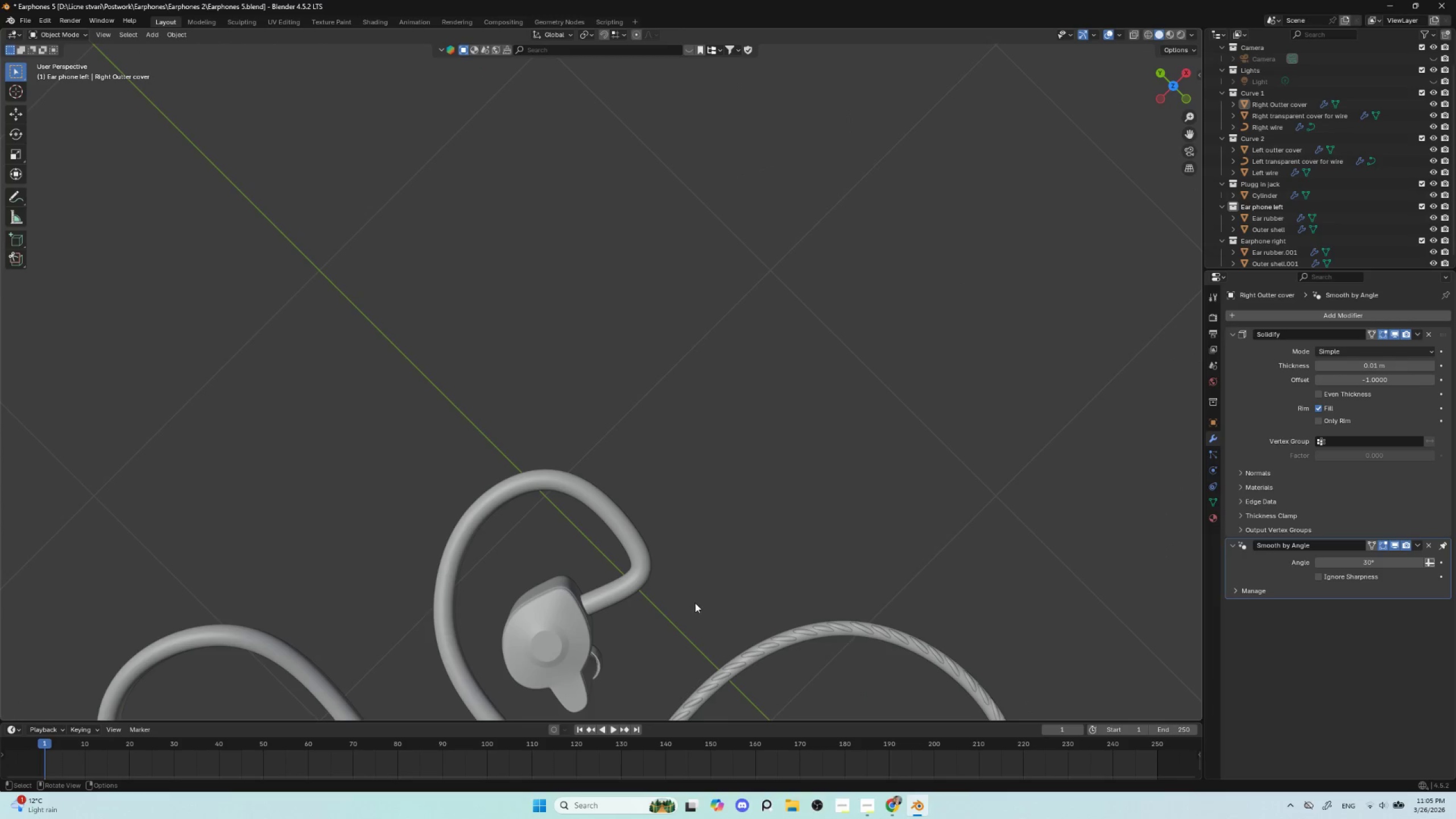 
hold_key(key=ShiftLeft, duration=0.53)
 